 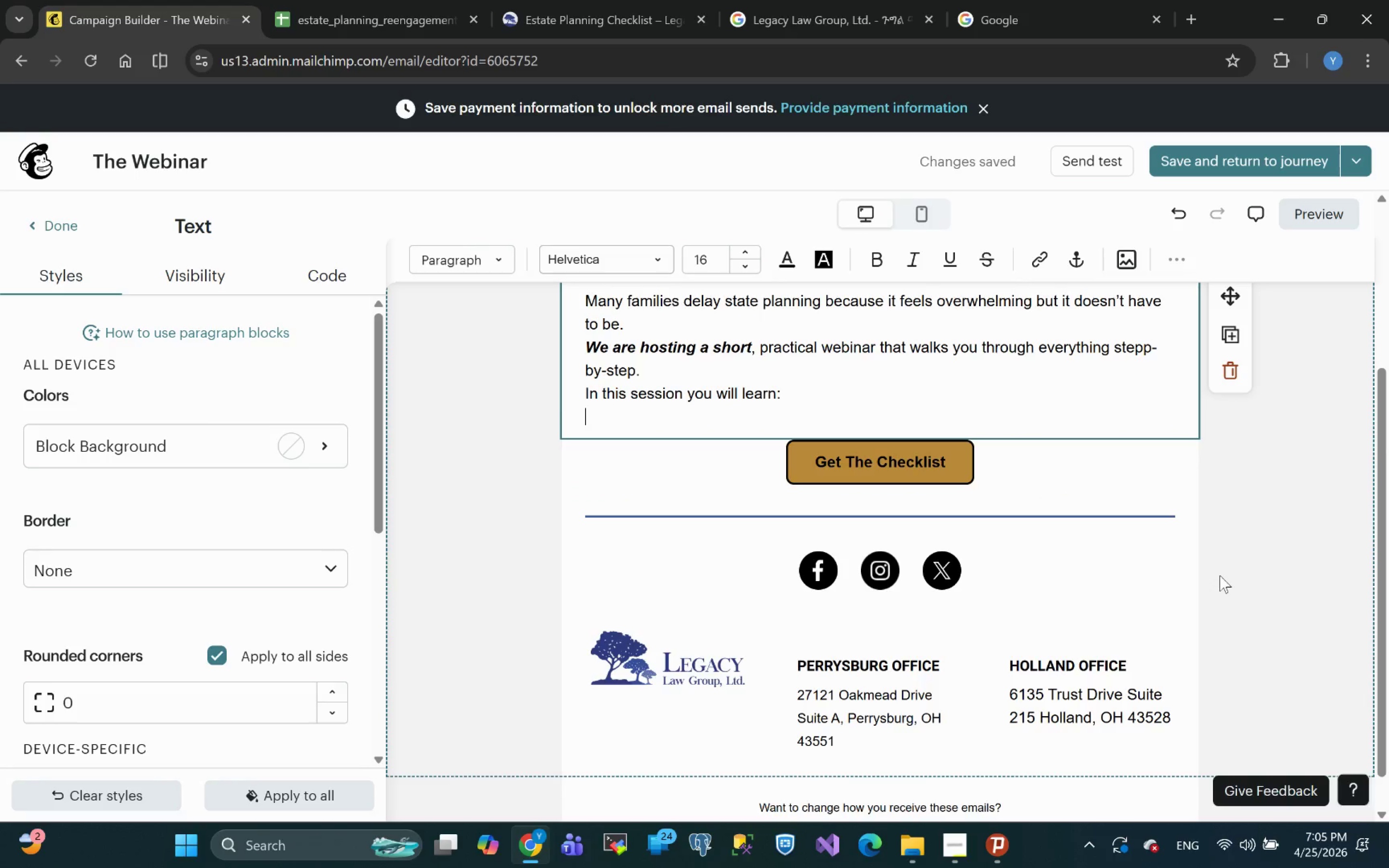 
type(How to avoid )
 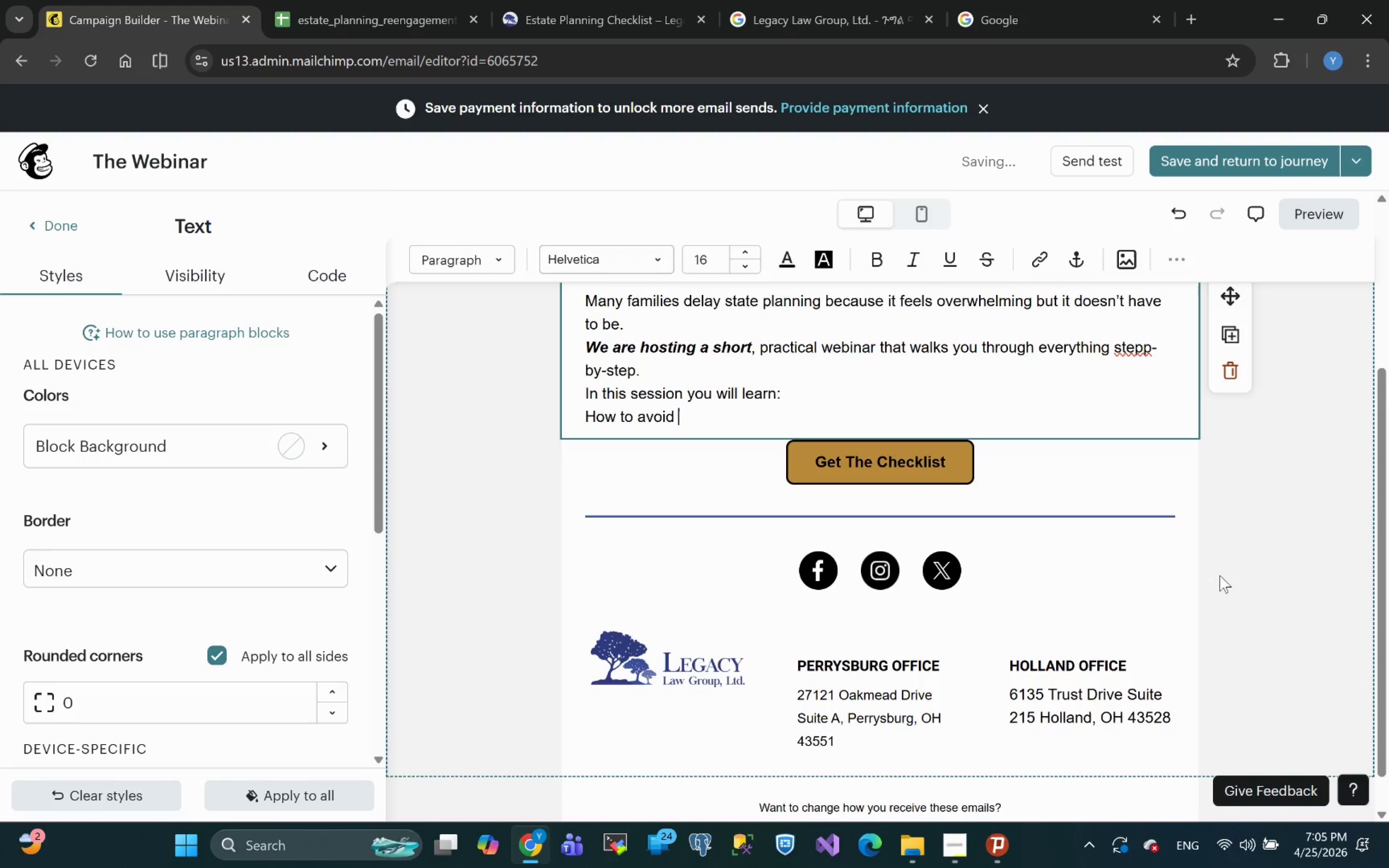 
wait(8.13)
 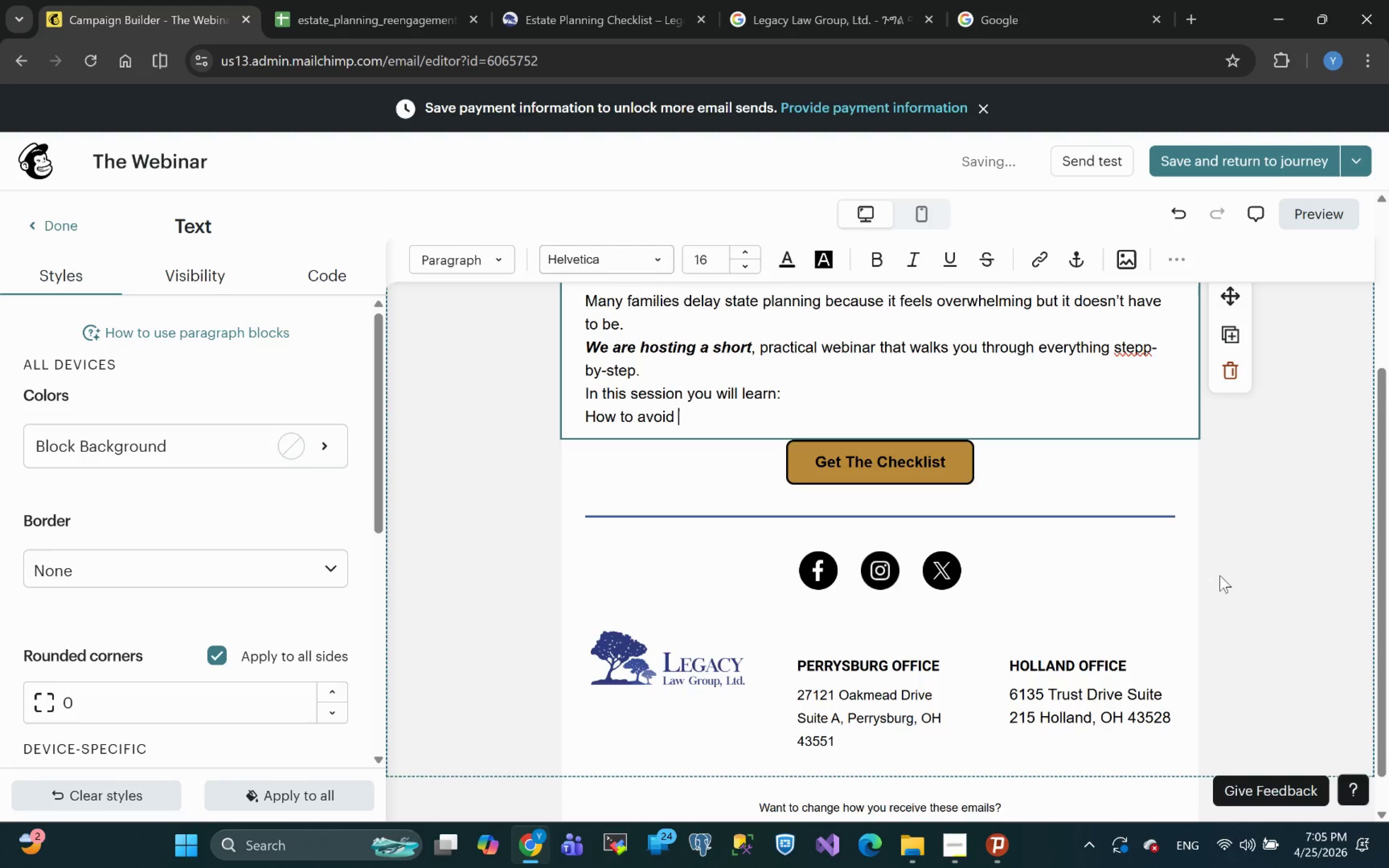 
type(probet )
key(Backspace)
 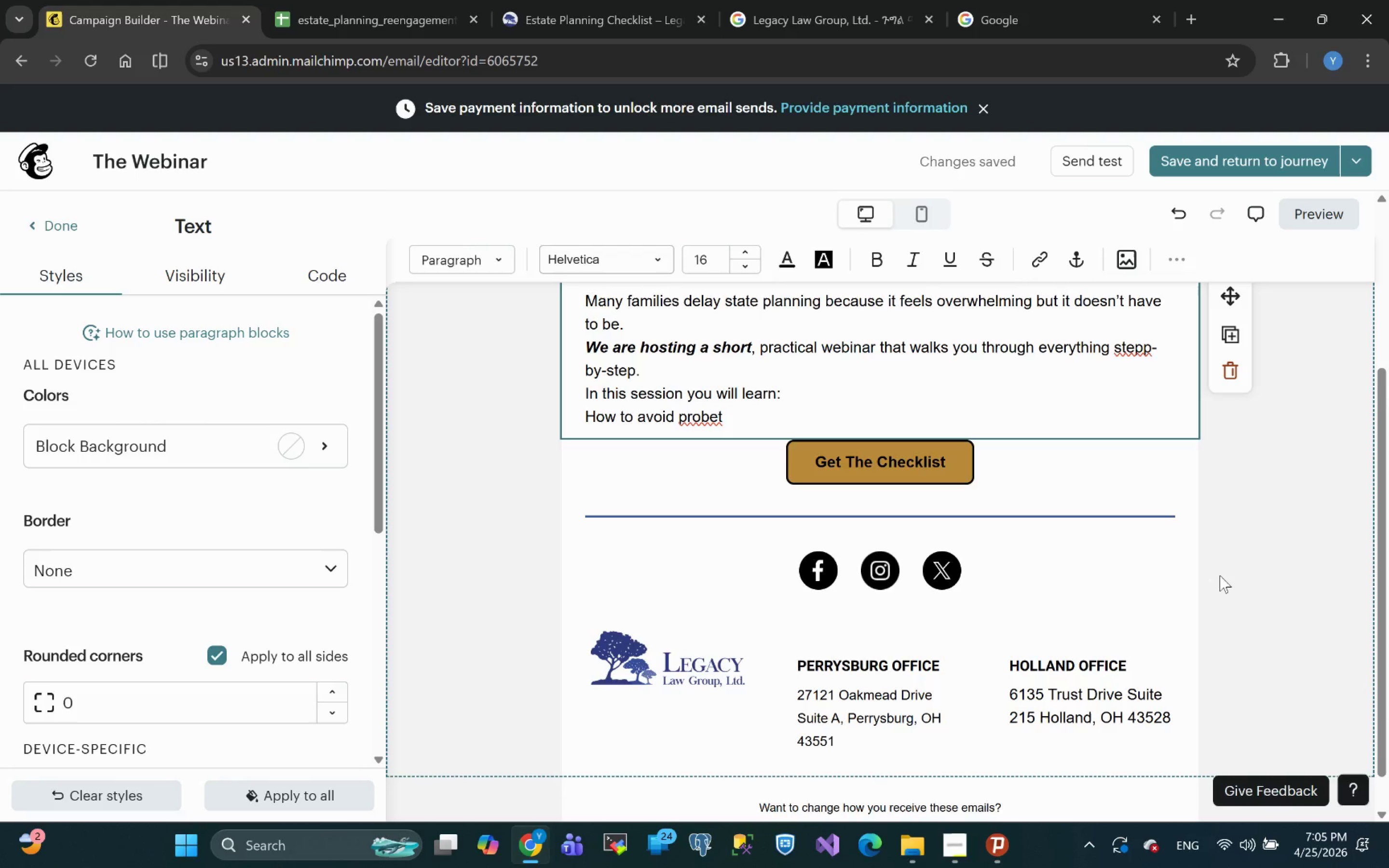 
wait(6.21)
 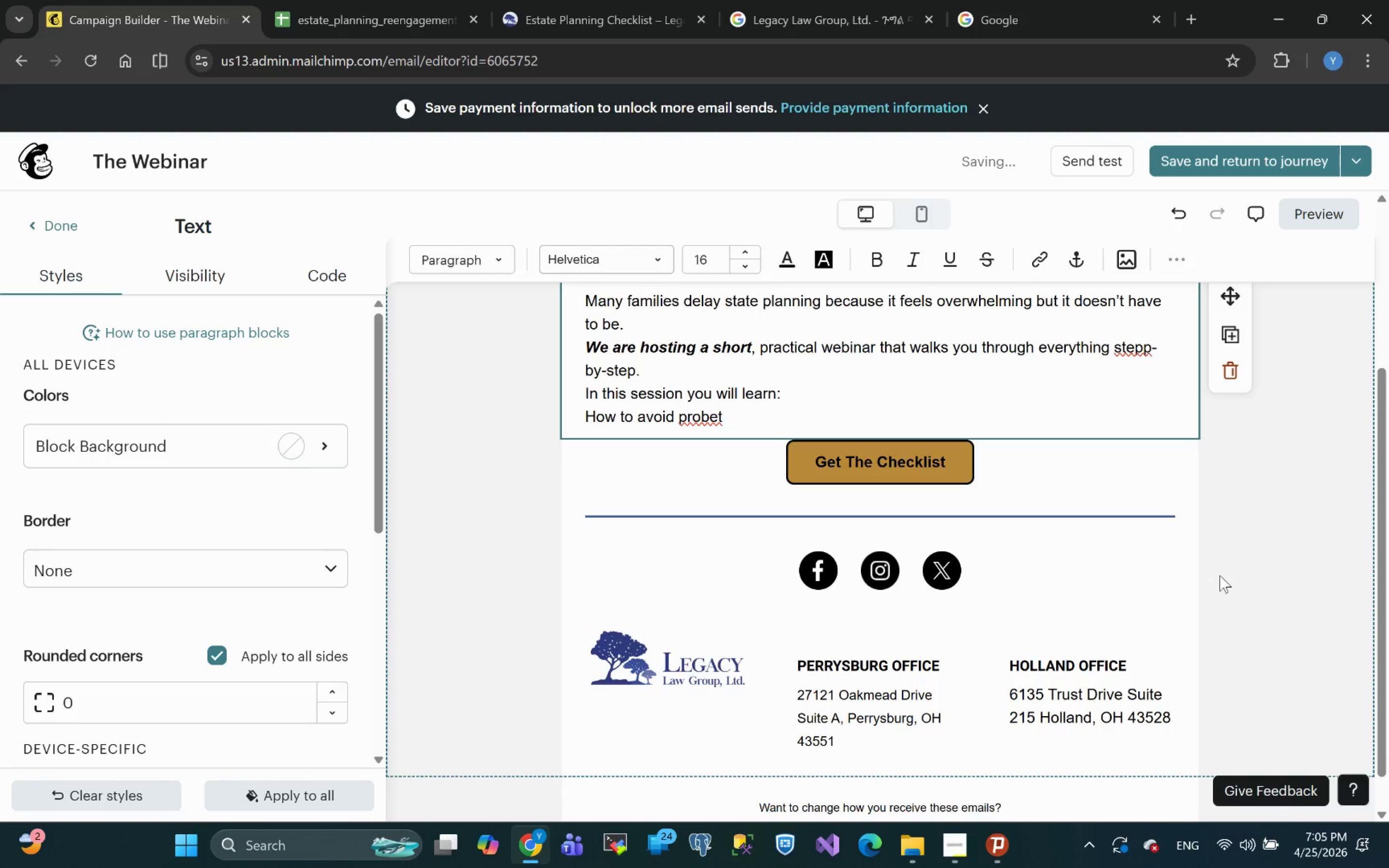 
key(E)
 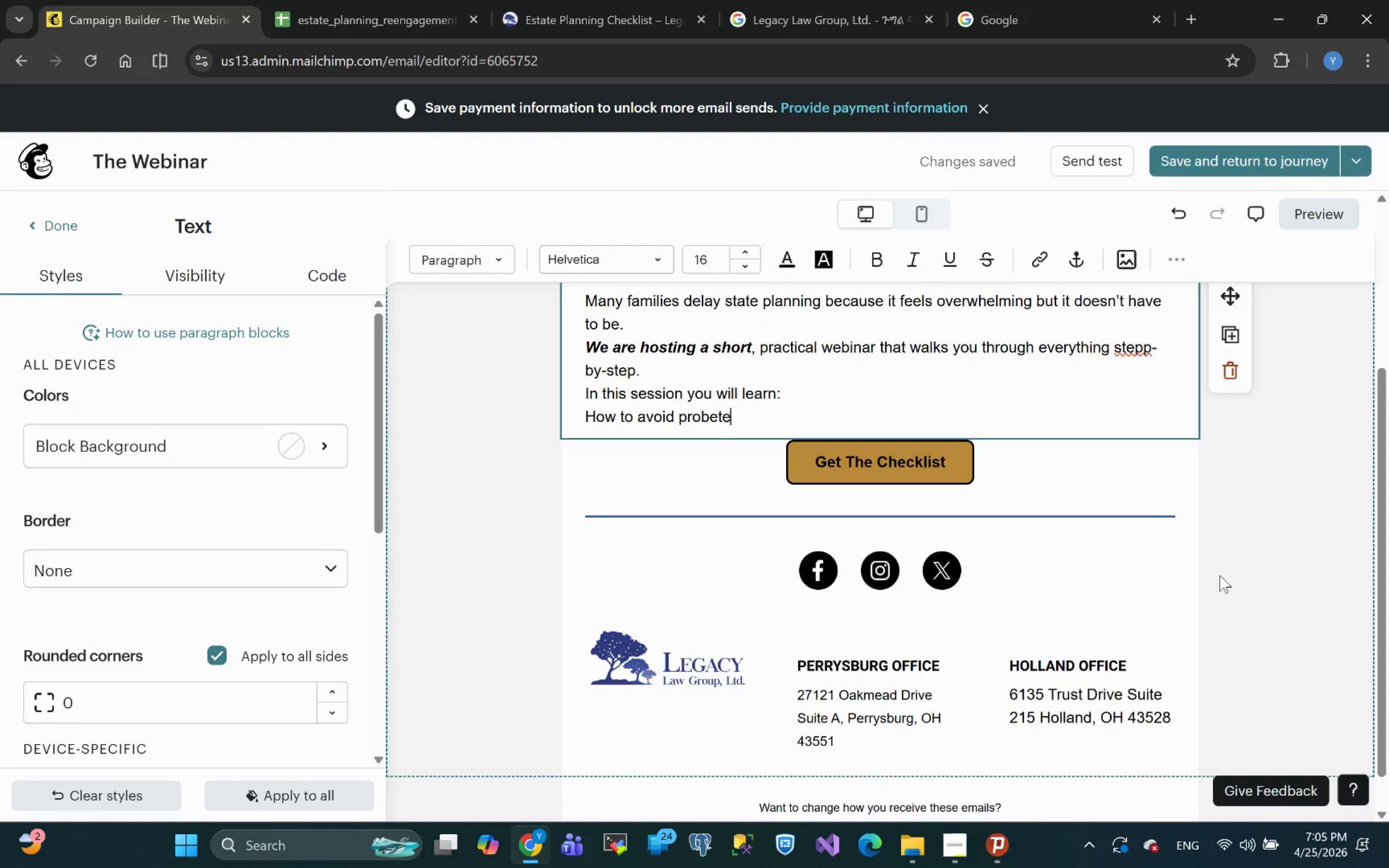 
key(Space)
 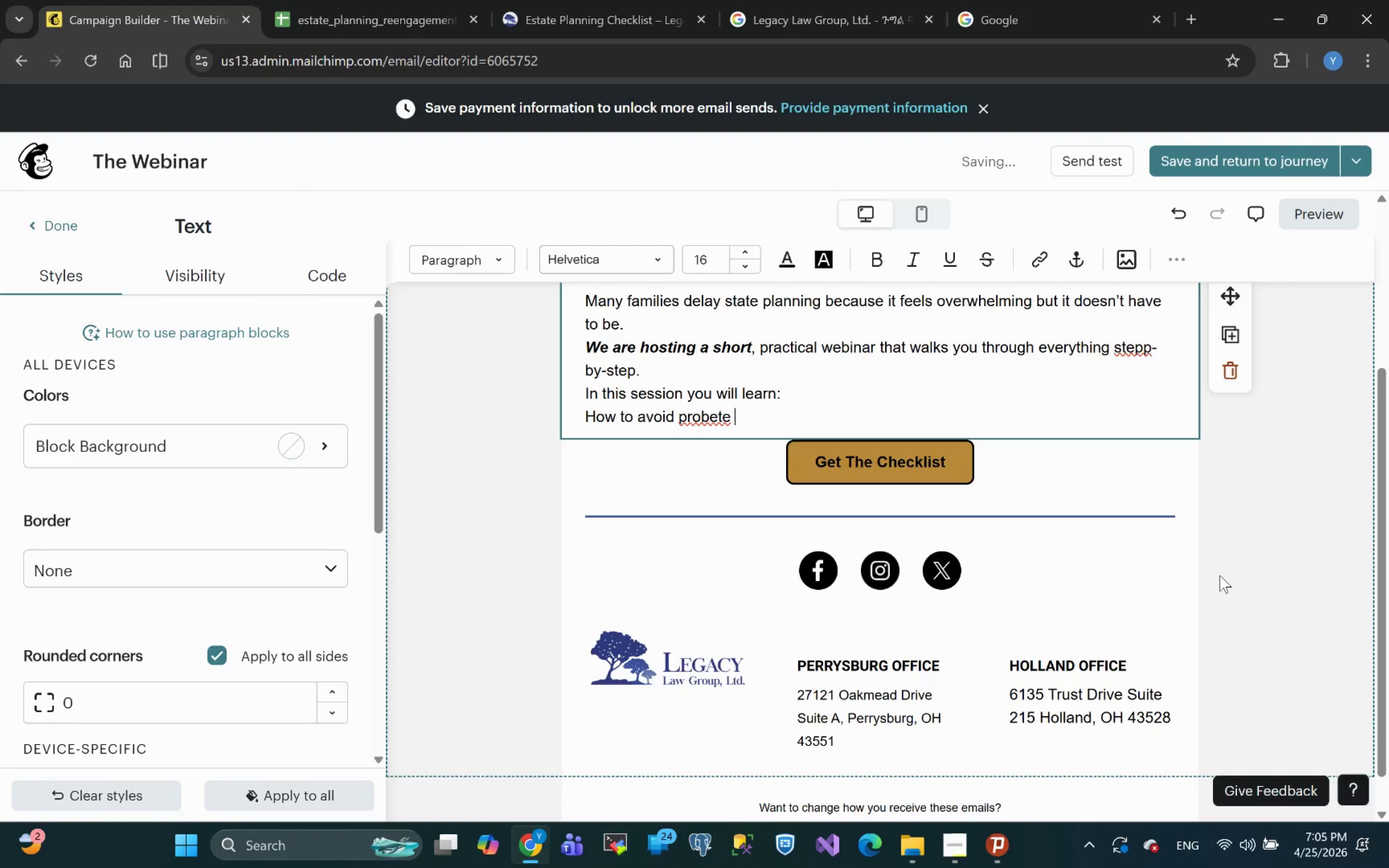 
key(Backspace)
 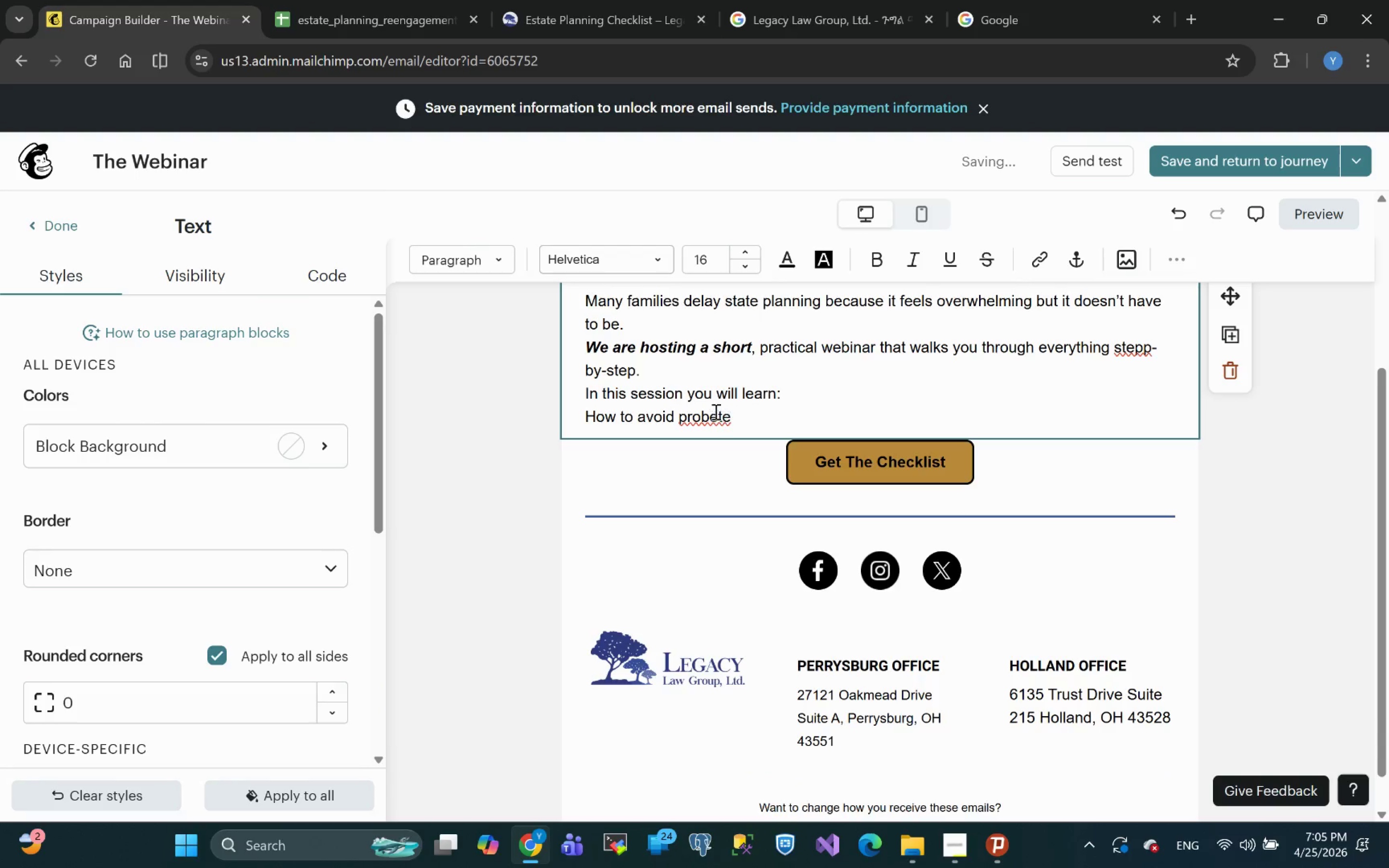 
right_click([714, 411])
 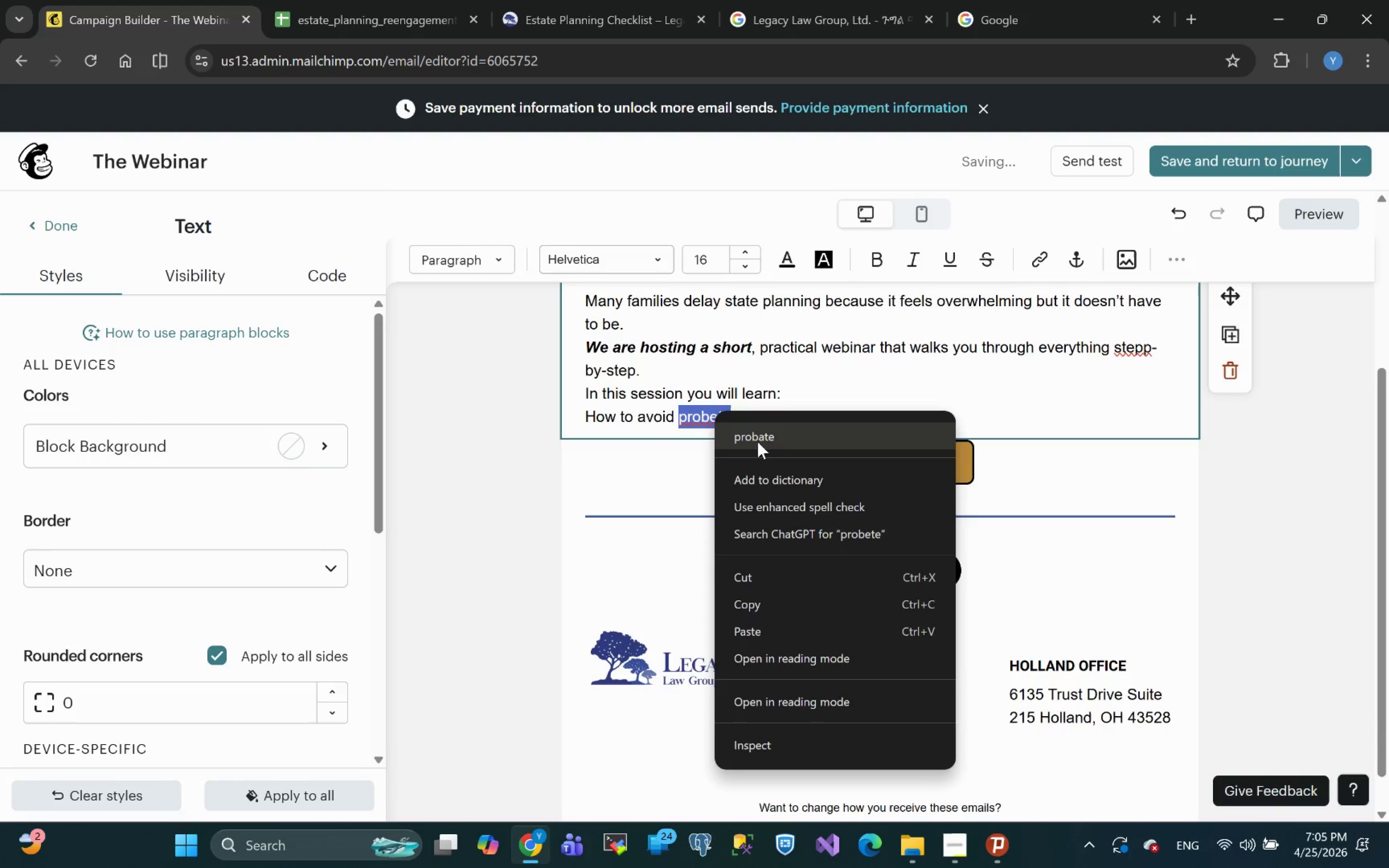 
left_click([758, 442])
 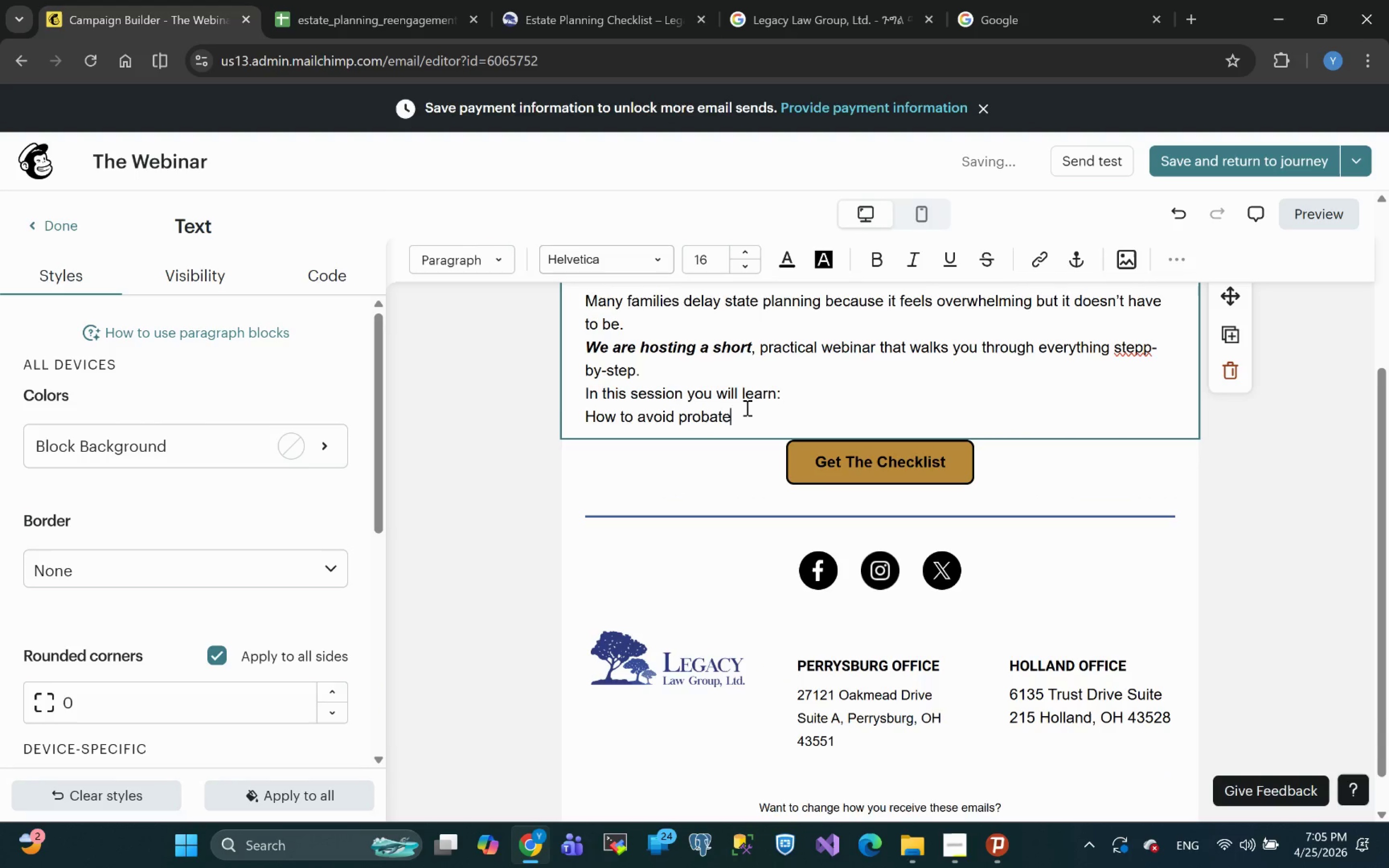 
key(Space)
 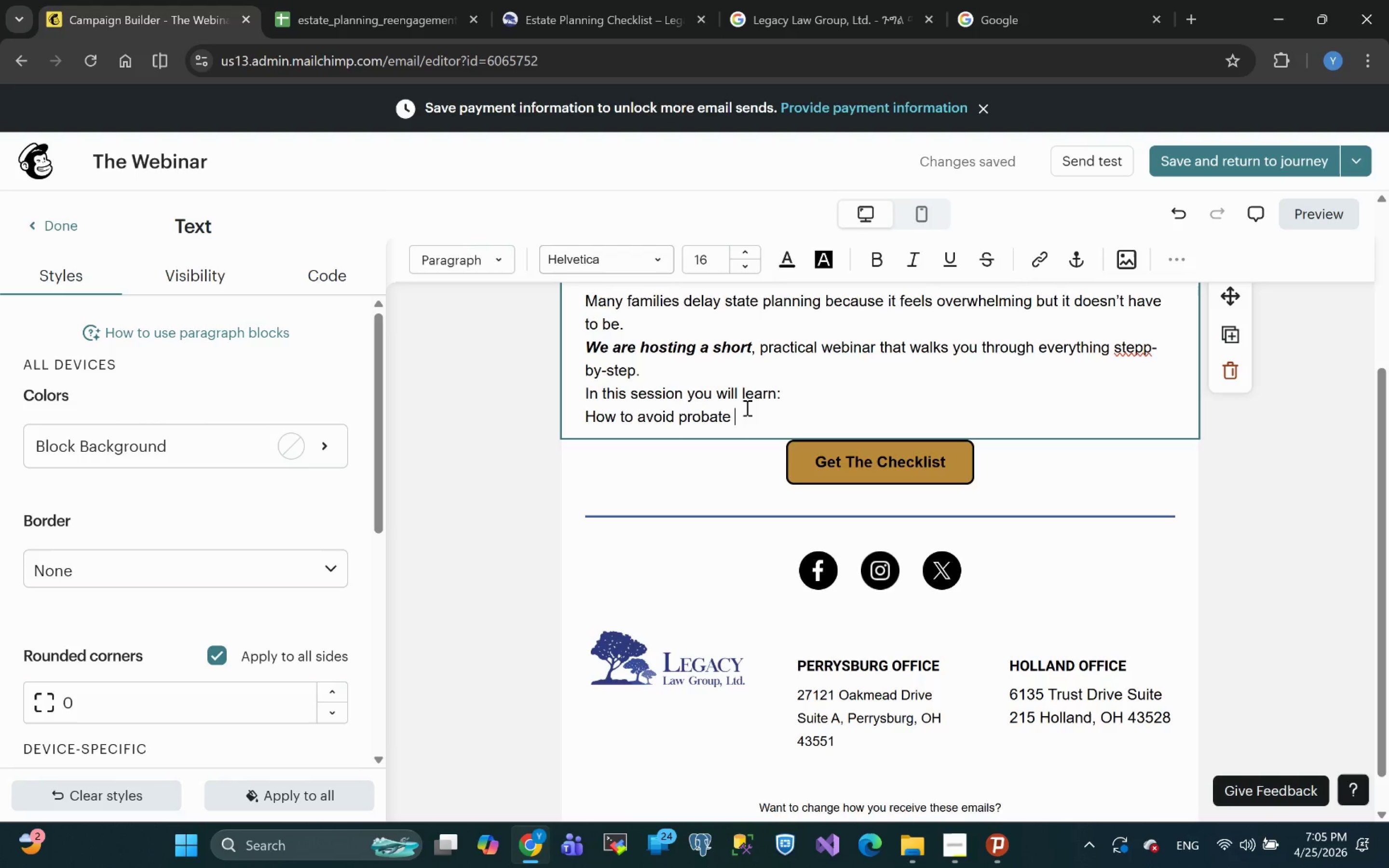 
wait(14.82)
 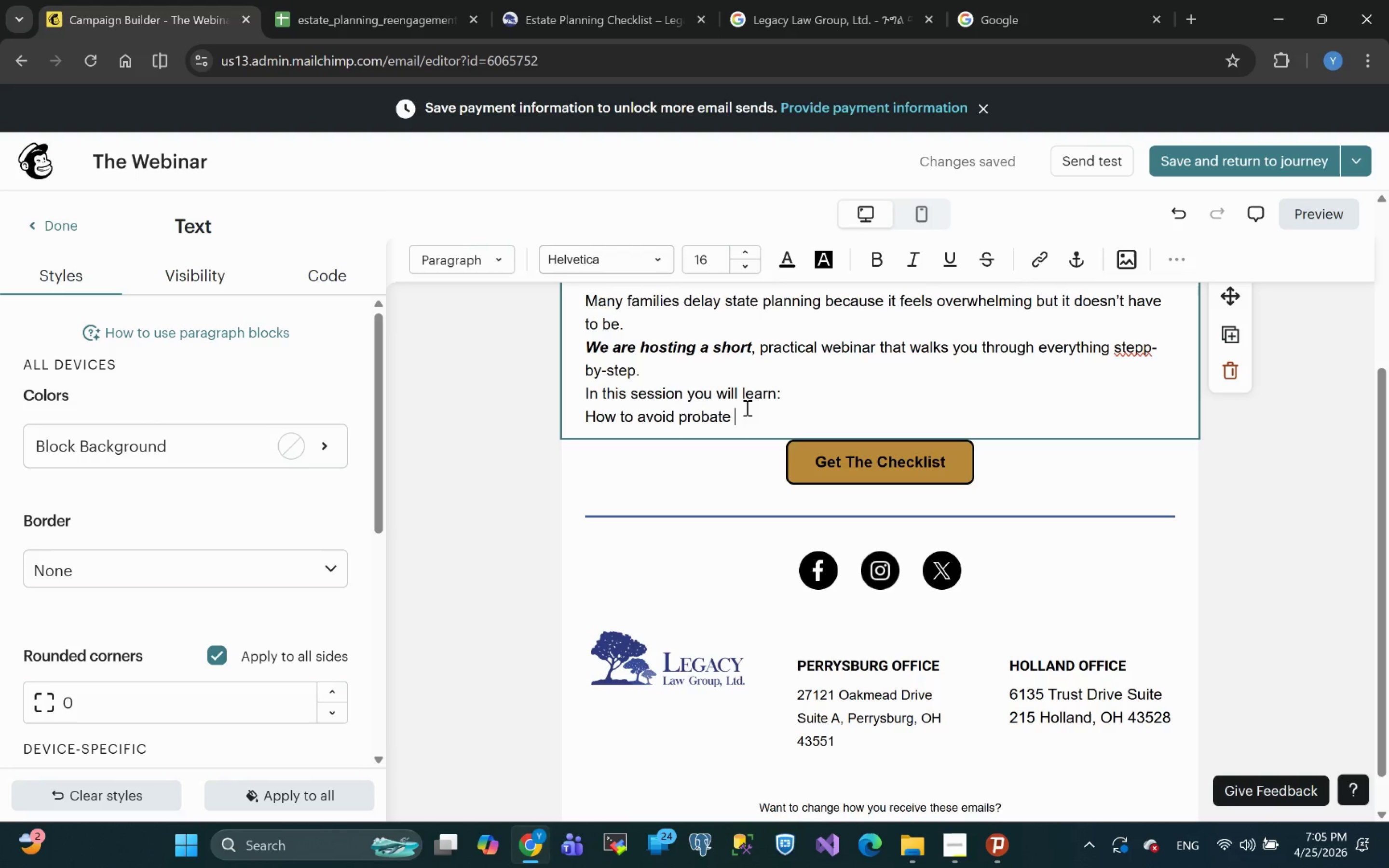 
type(delays)
 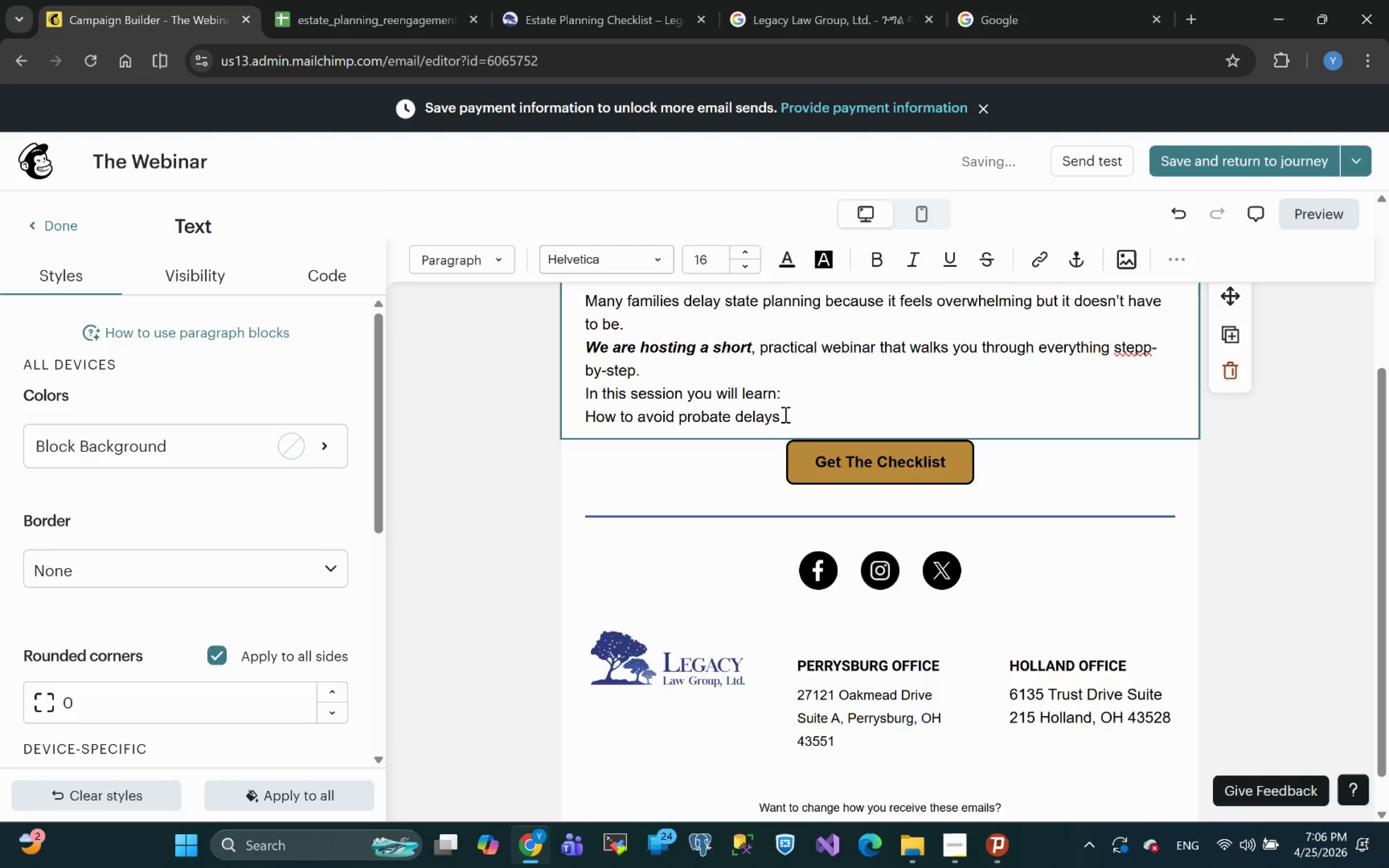 
key(Enter)
 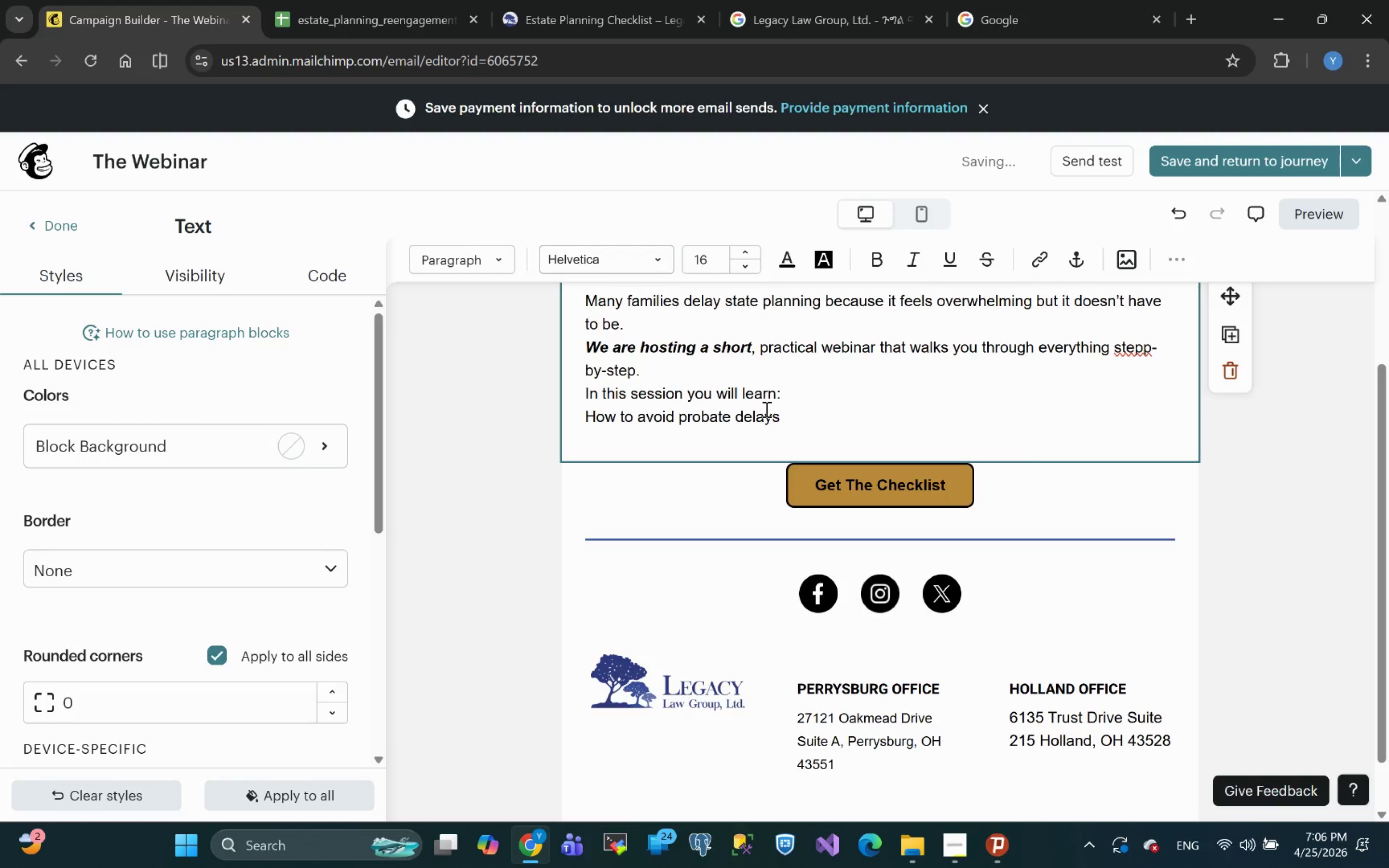 
wait(7.4)
 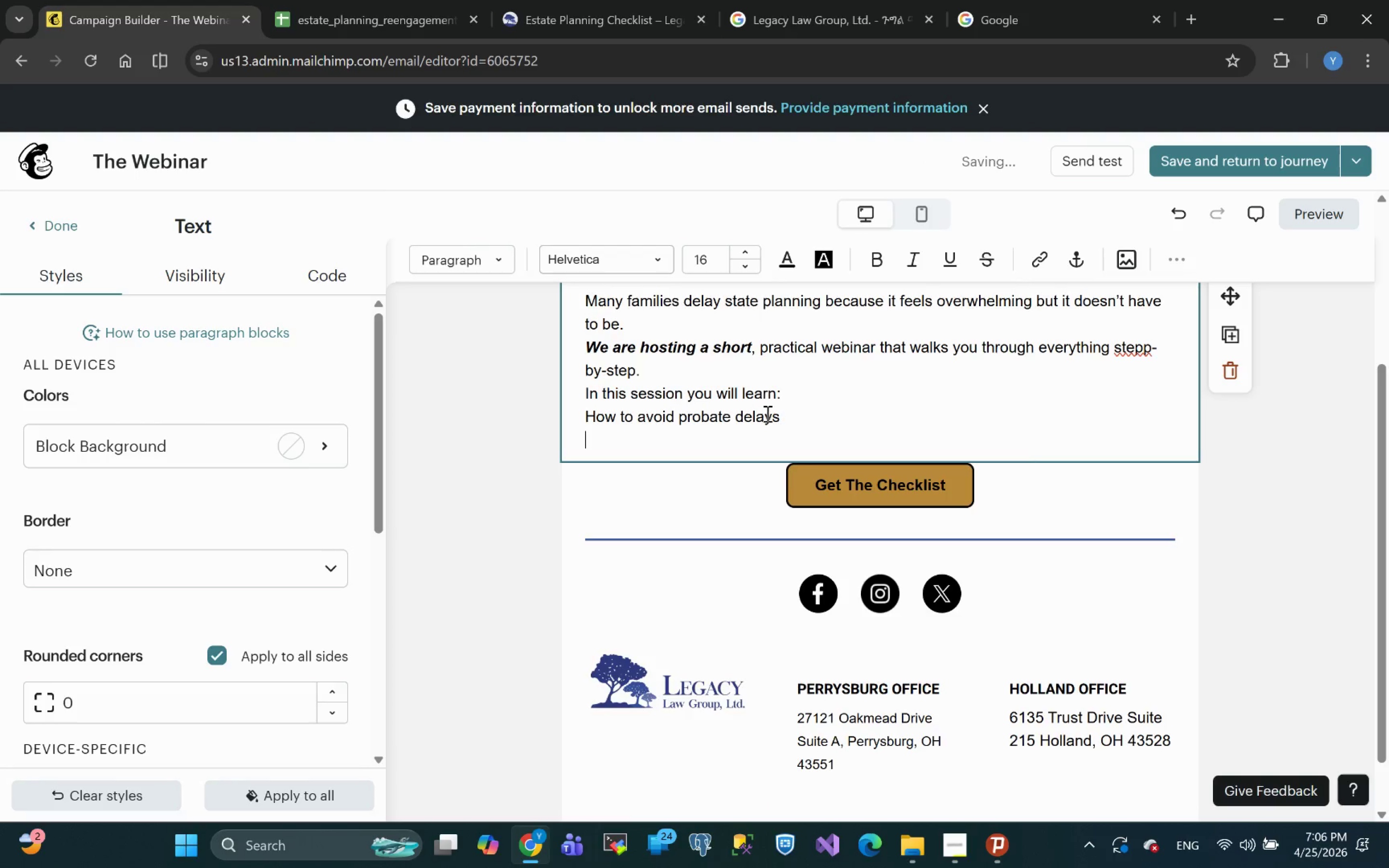 
type(Mi\)
key(Backspace)
key(Backspace)
key(Backspace)
type(Common mistakes )
 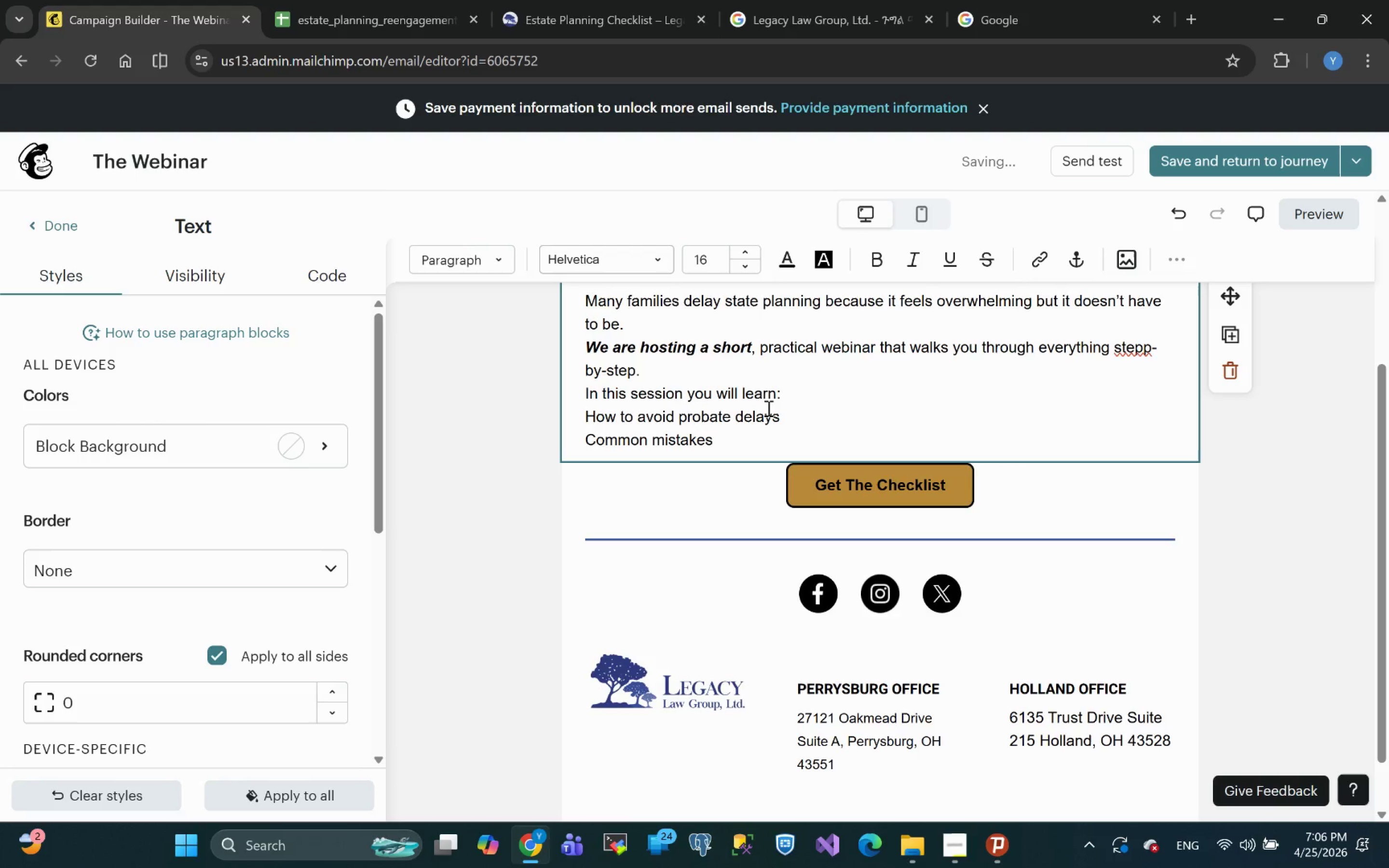 
left_click_drag(start_coordinate=[715, 439], to_coordinate=[586, 416])
 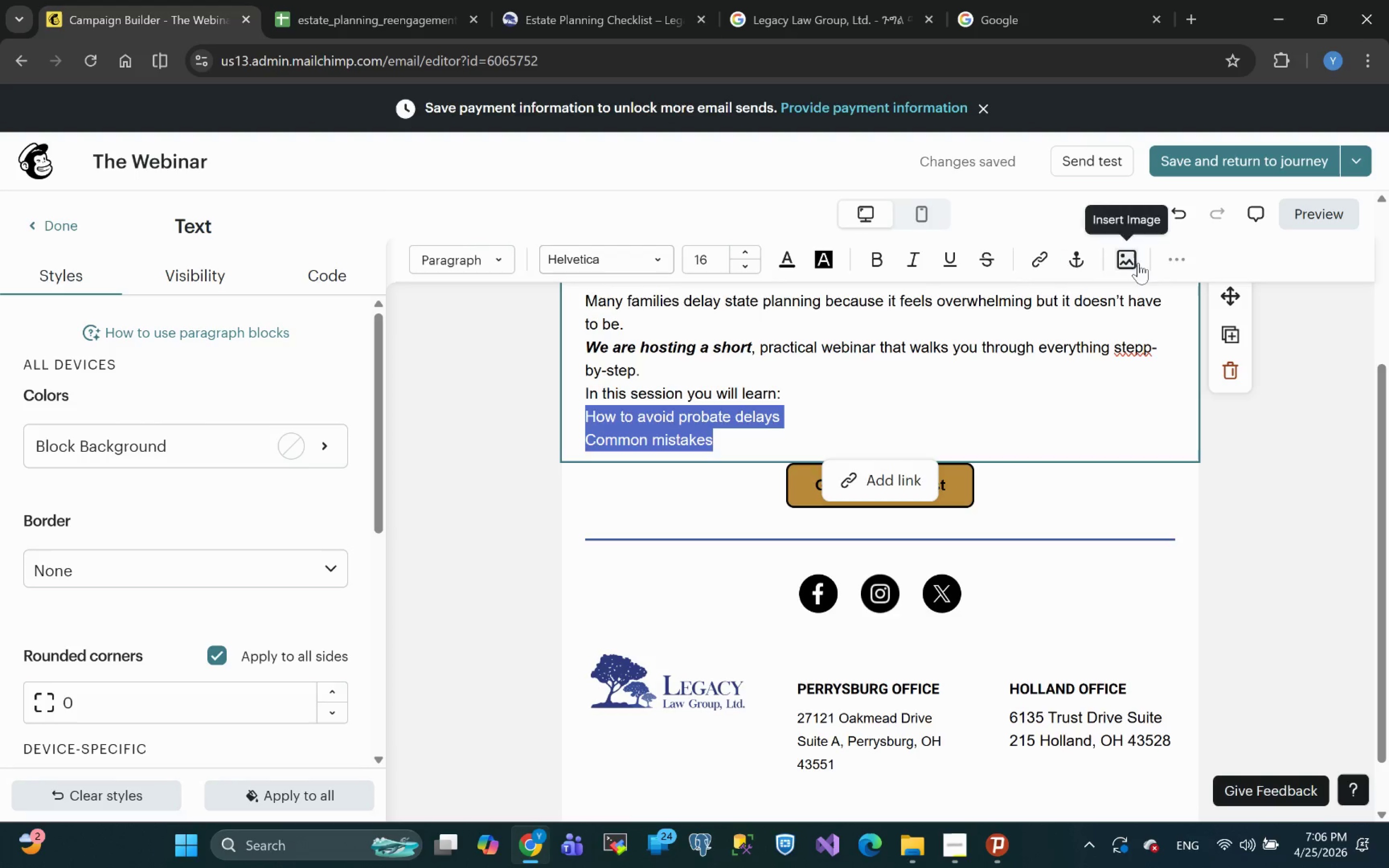 
left_click([1172, 260])
 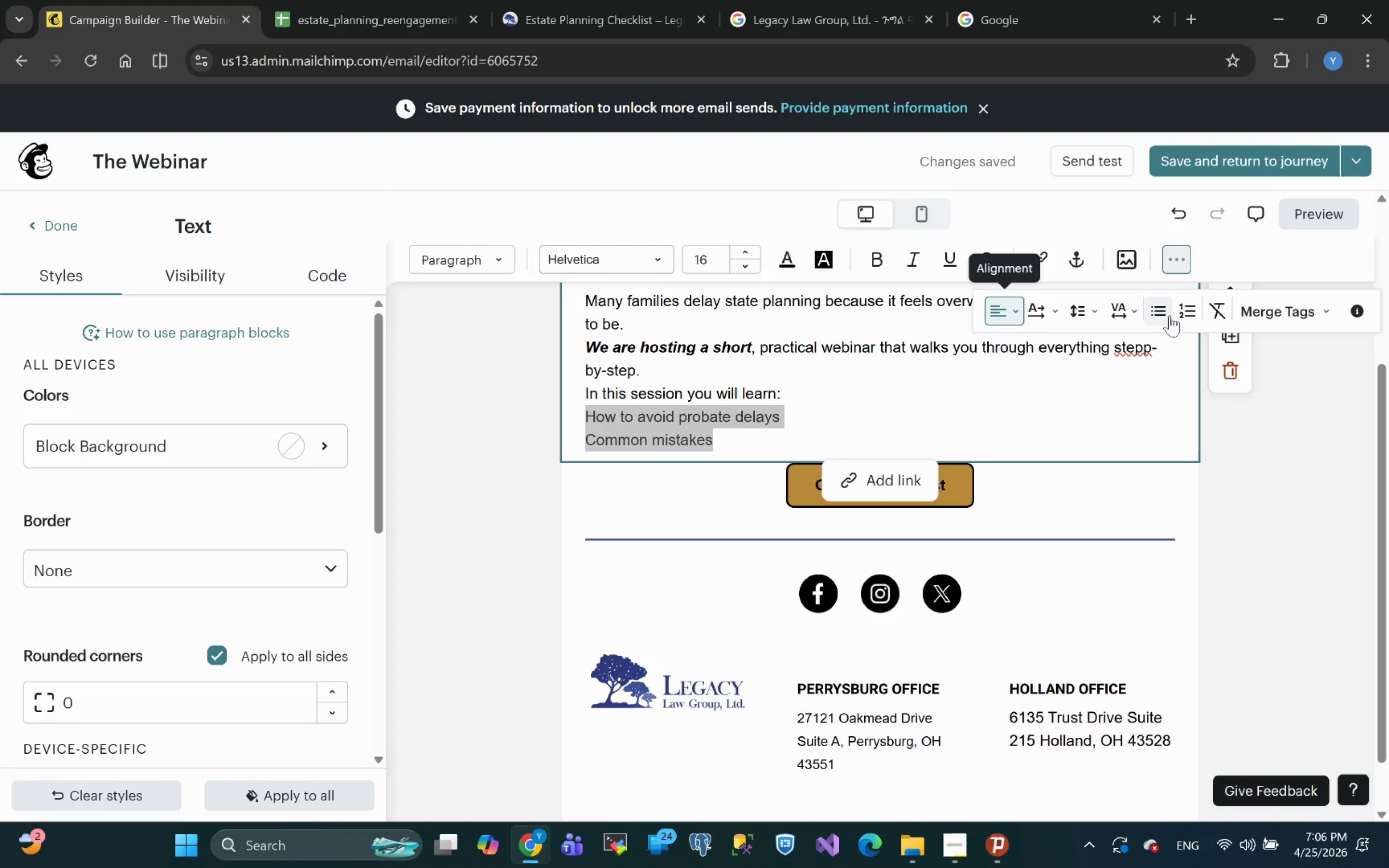 
left_click([1157, 313])
 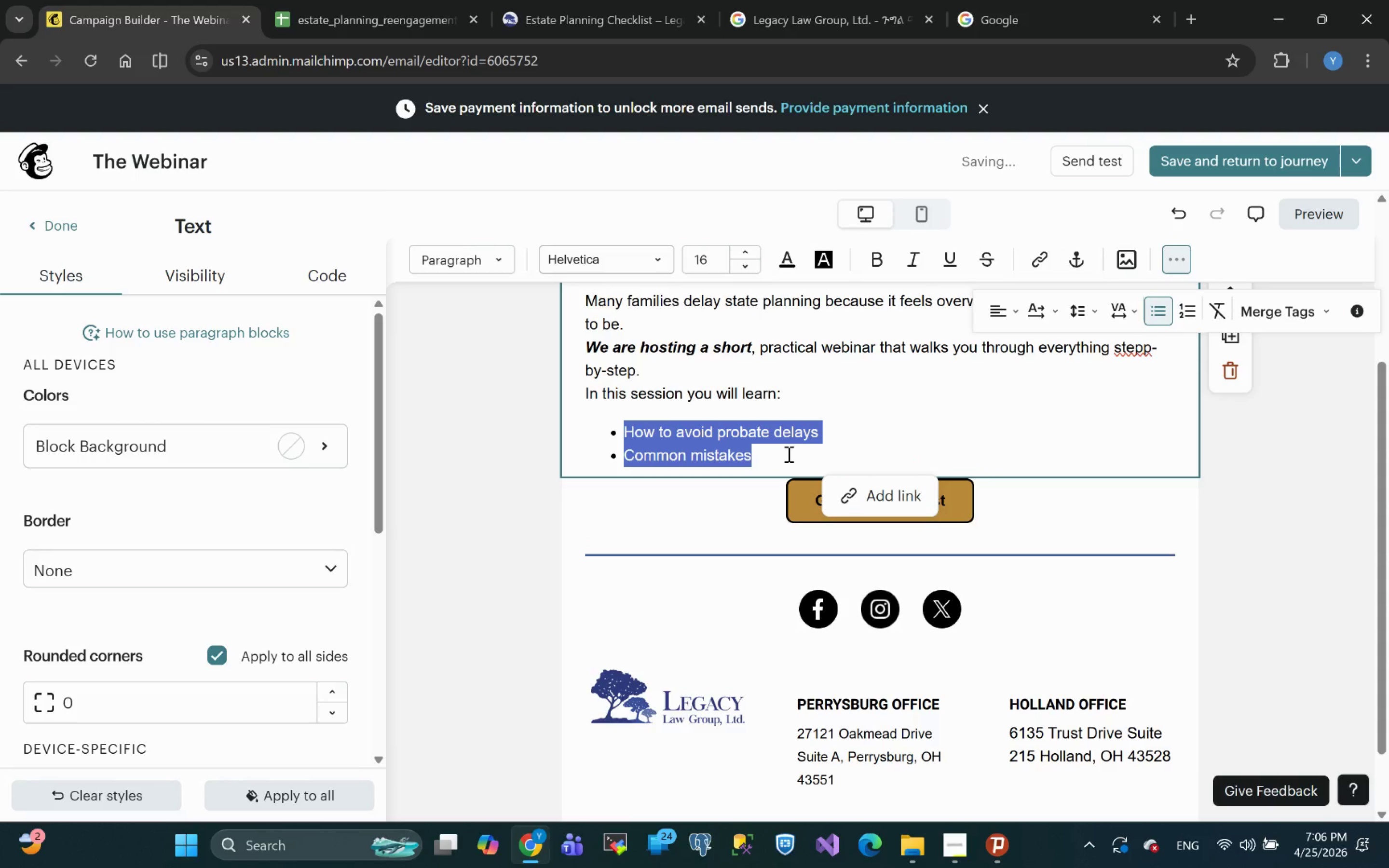 
left_click([772, 463])
 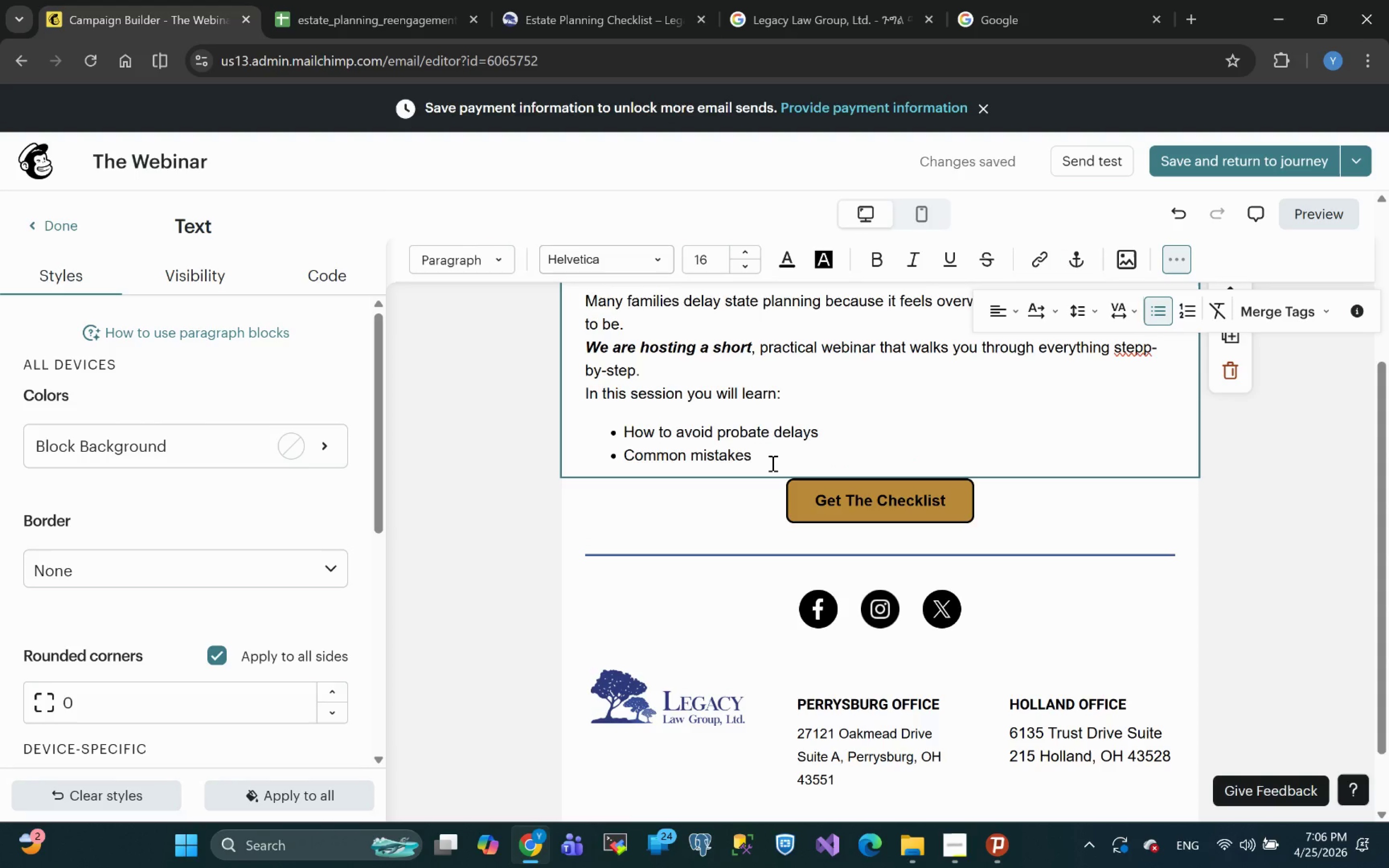 
wait(5.46)
 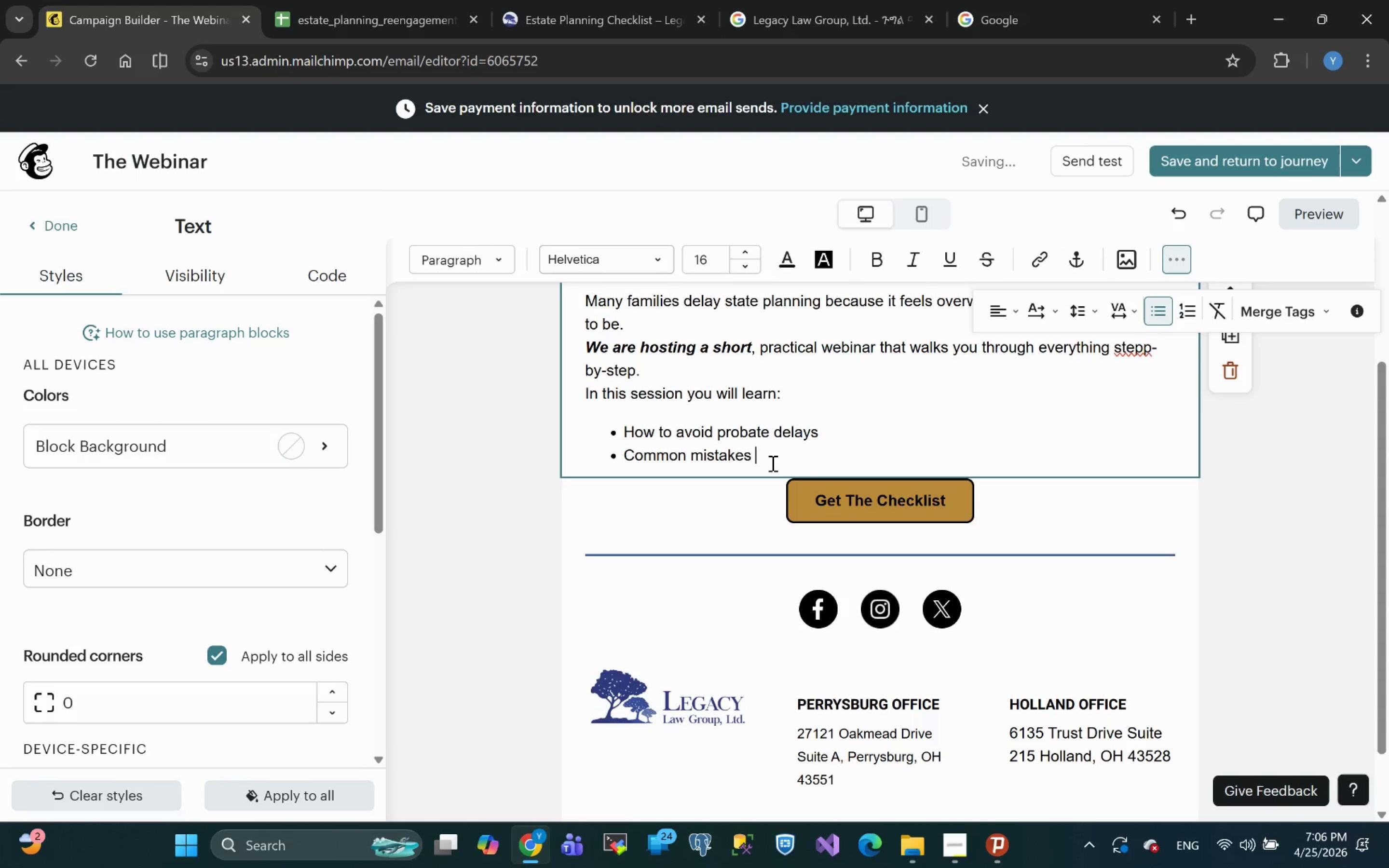 
type(fsmilies )
key(Backspace)
key(Backspace)
key(Backspace)
key(Backspace)
key(Backspace)
key(Backspace)
key(Backspace)
key(Backspace)
type(amilies make)
 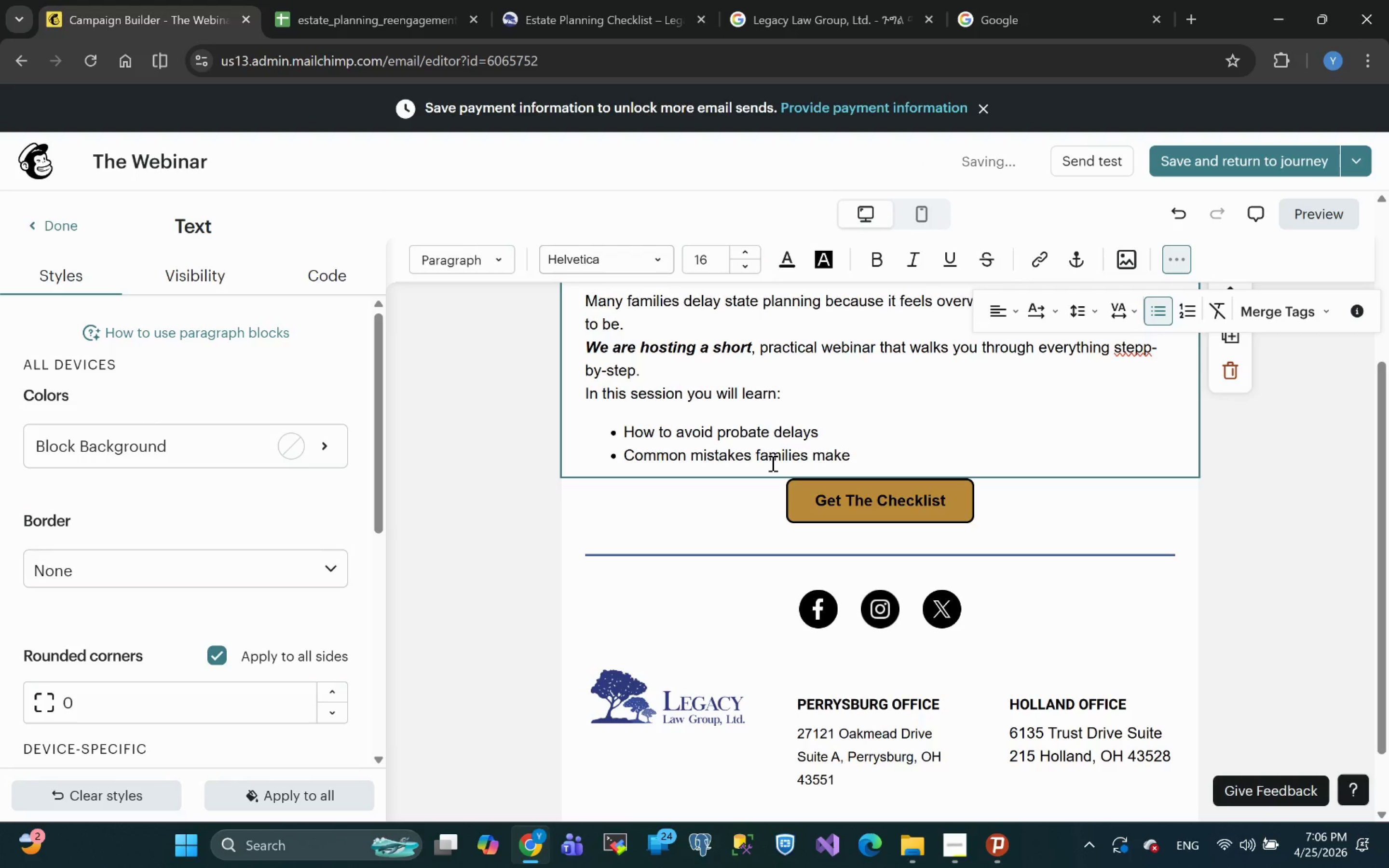 
key(Enter)
 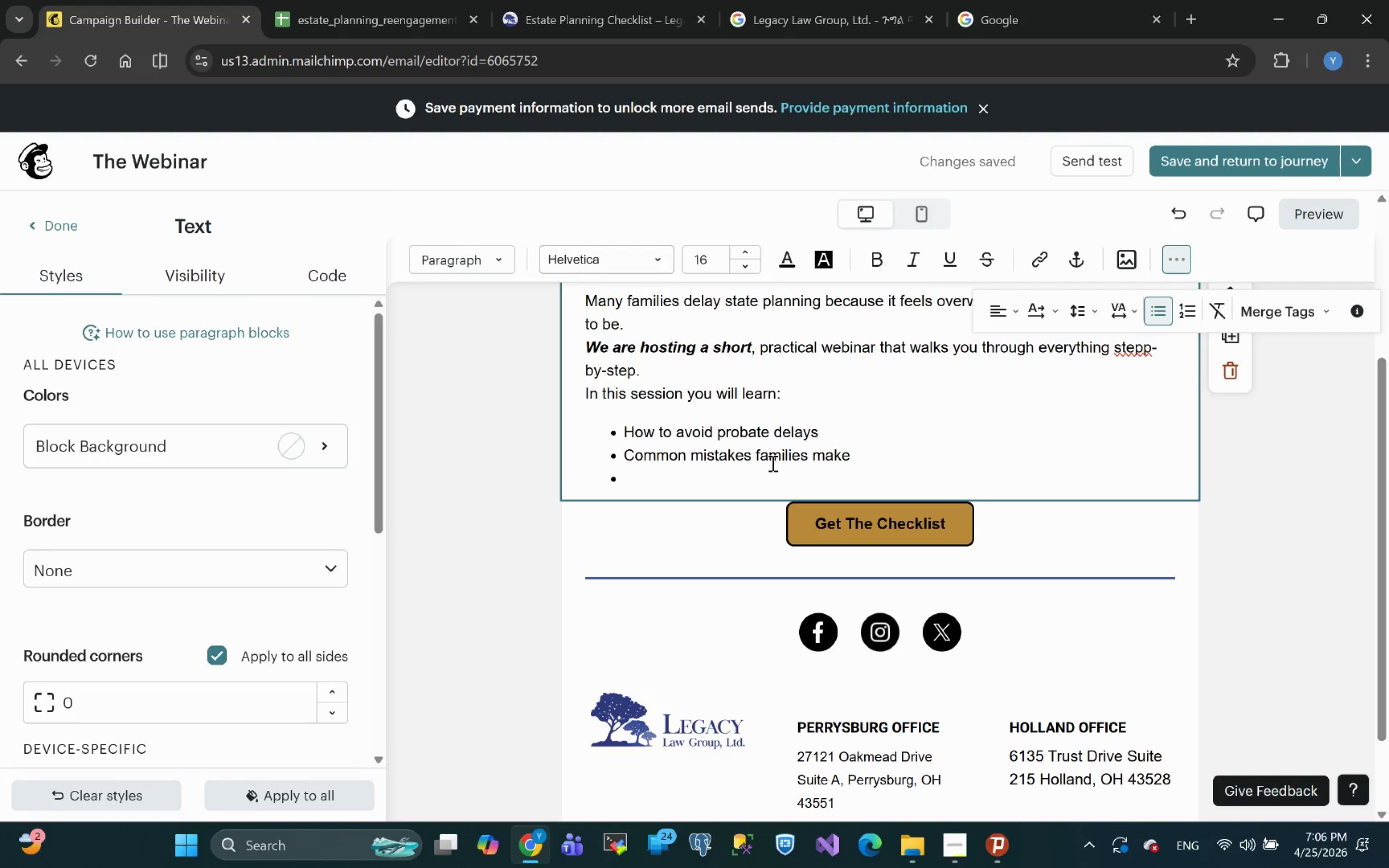 
wait(5.08)
 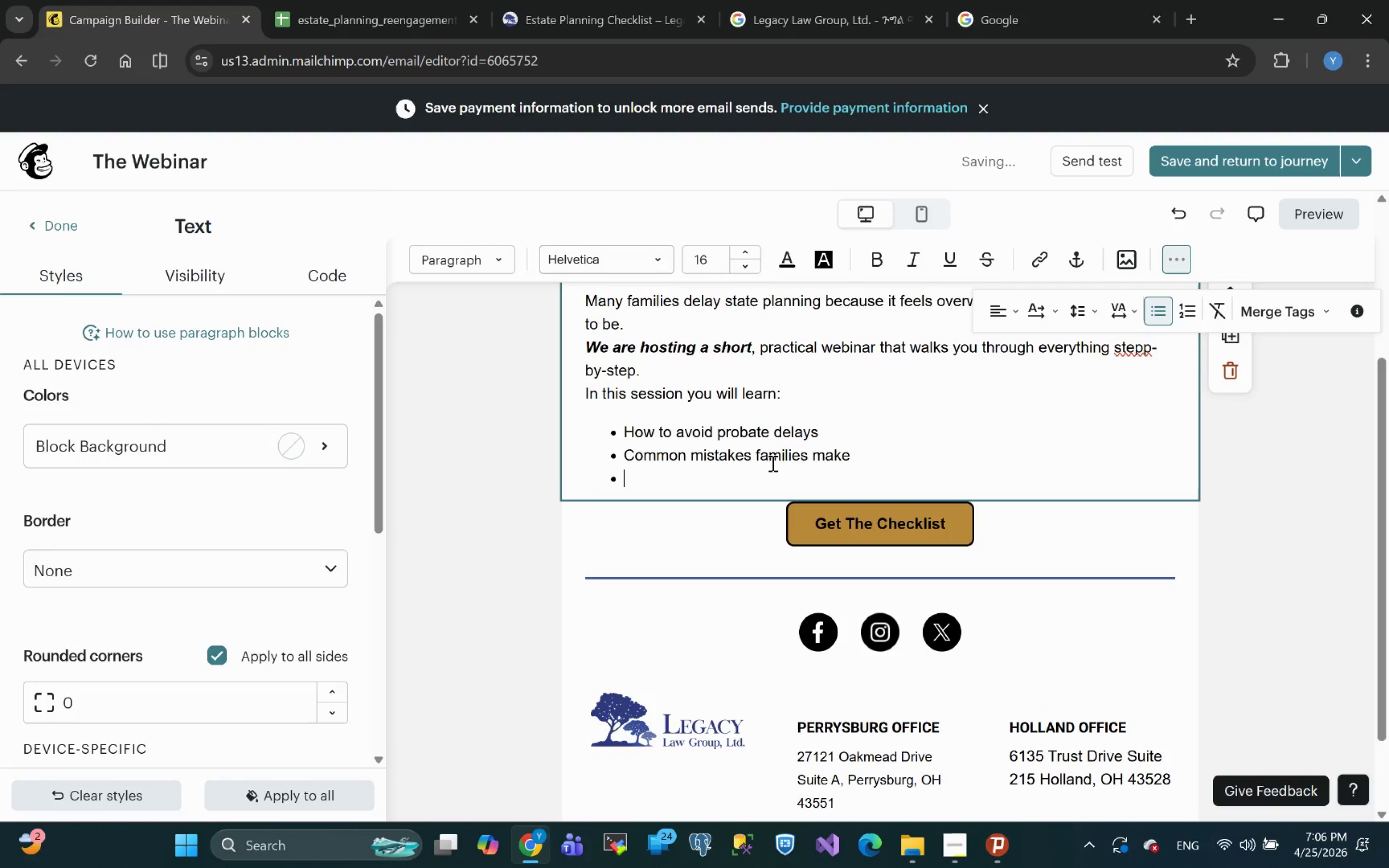 
type(How to create )
 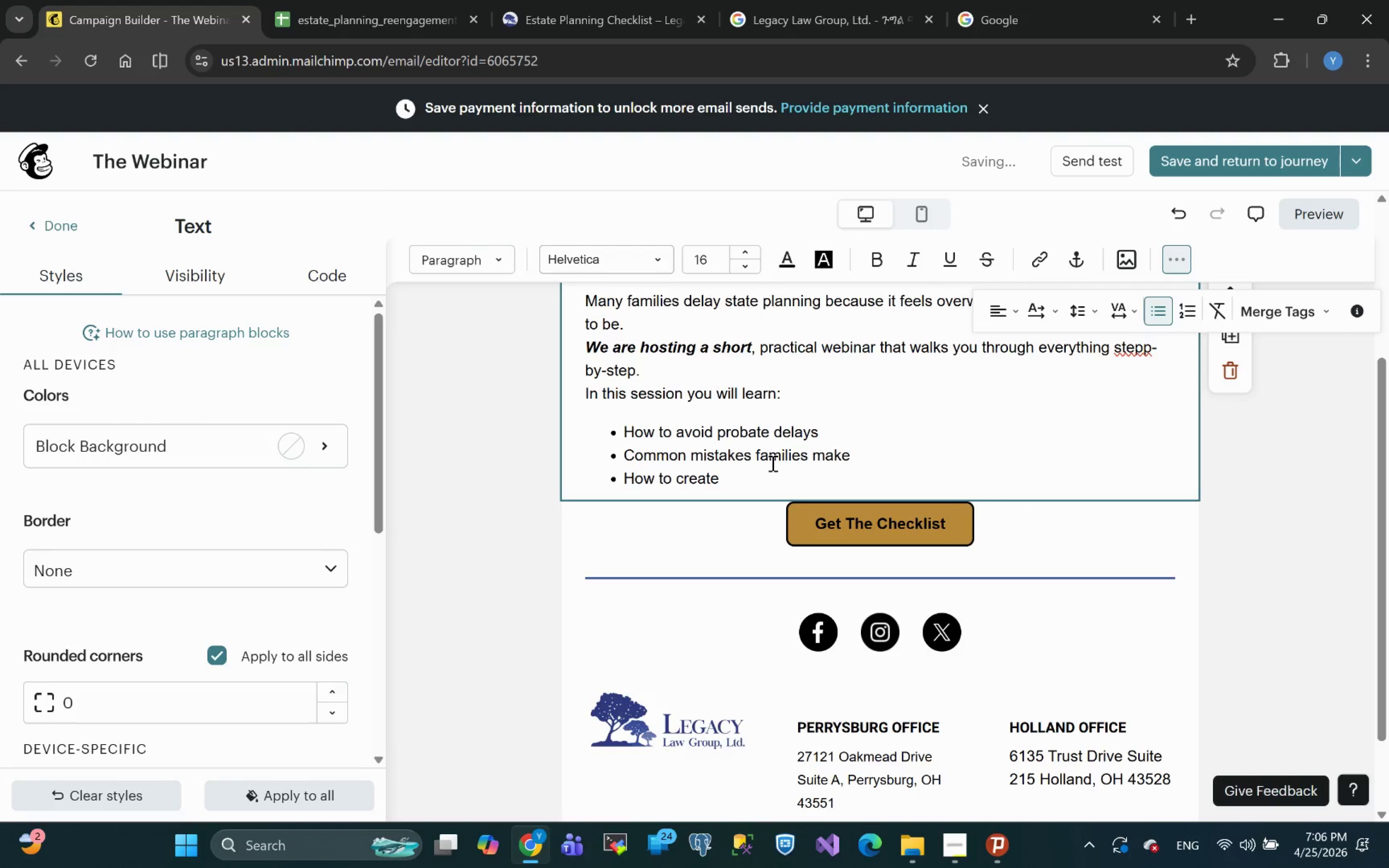 
wait(8.08)
 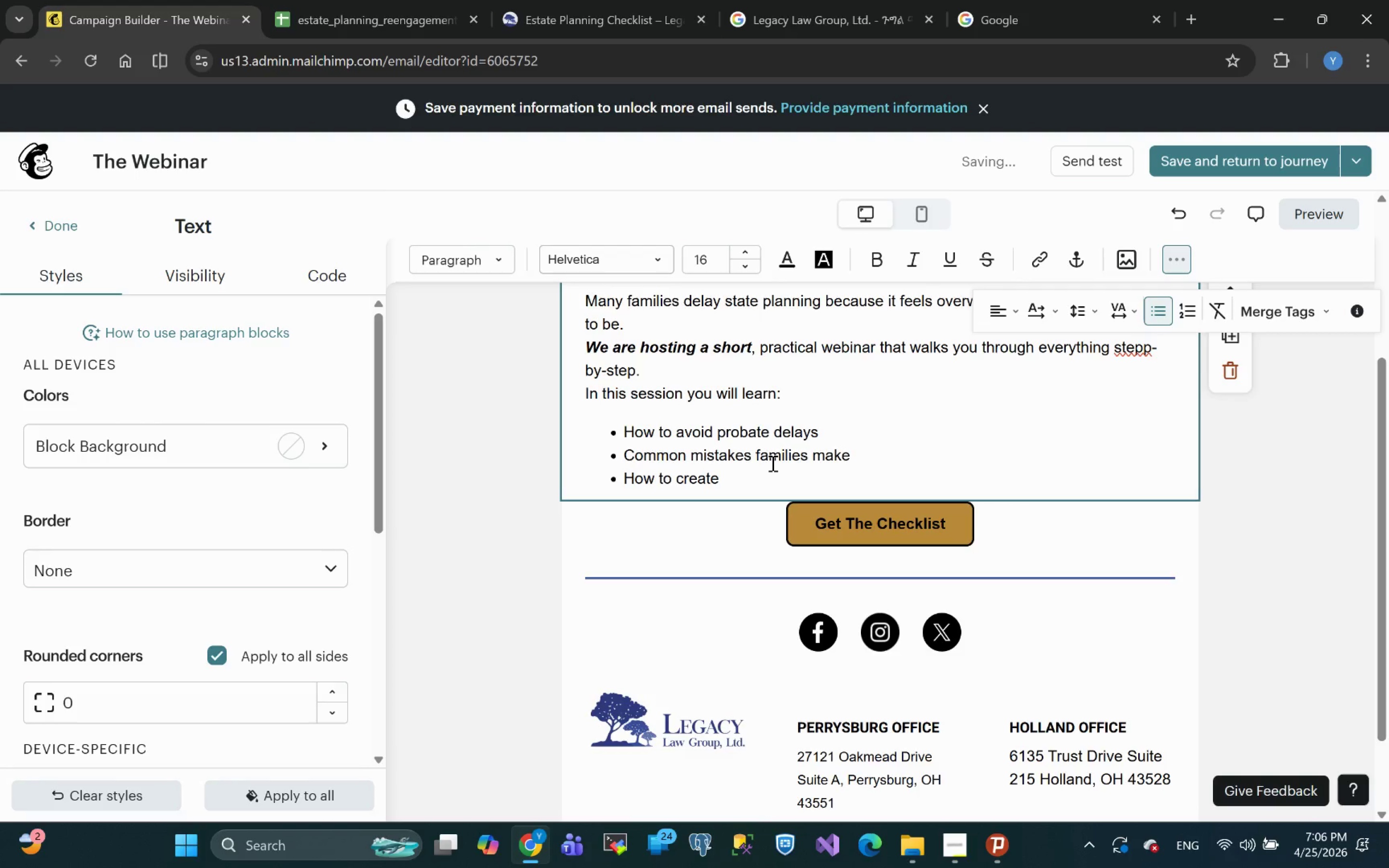 
type(a crear )
key(Backspace)
key(Backspace)
key(Backspace)
key(Backspace)
key(Backspace)
type(lear )
 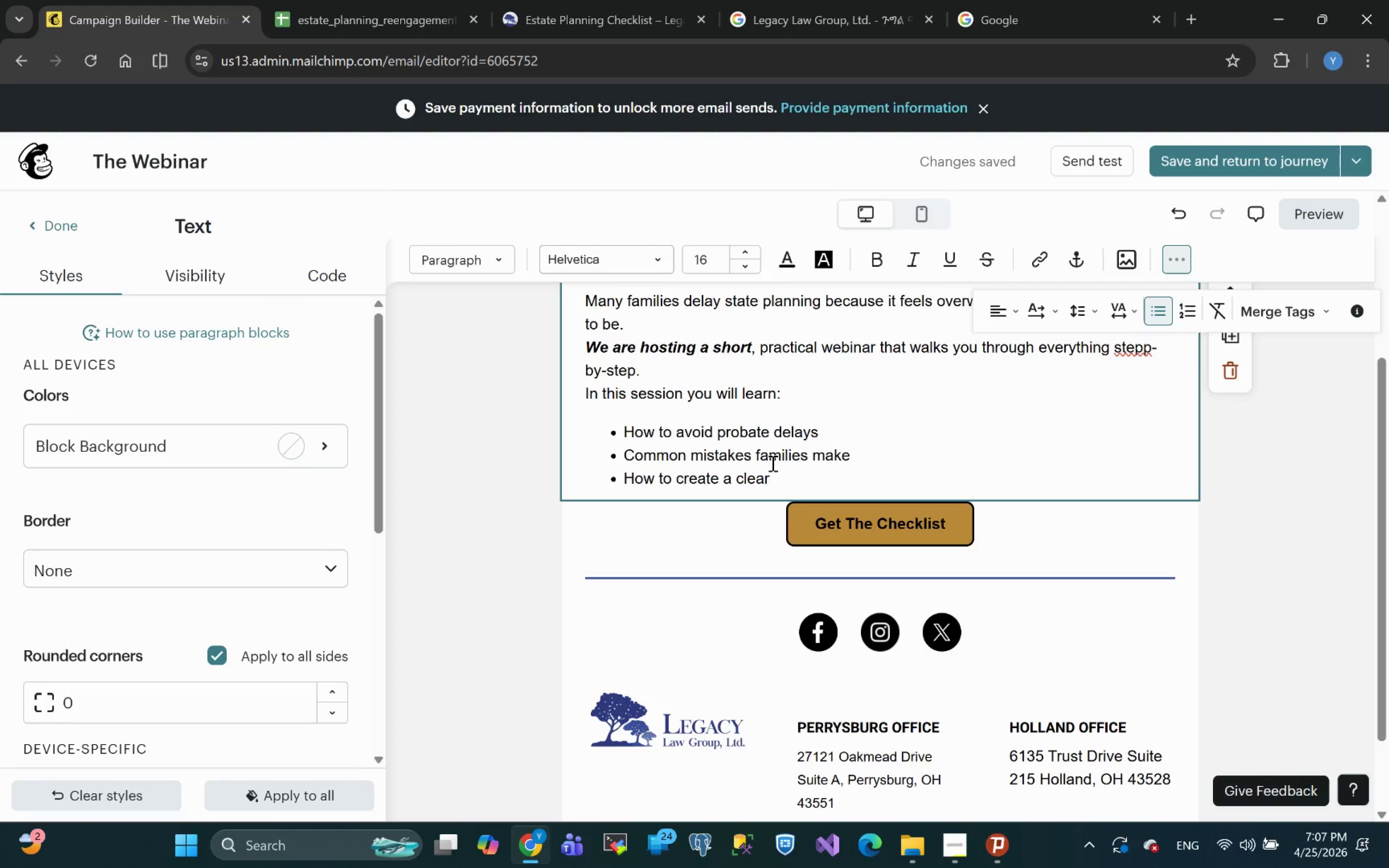 
wait(6.86)
 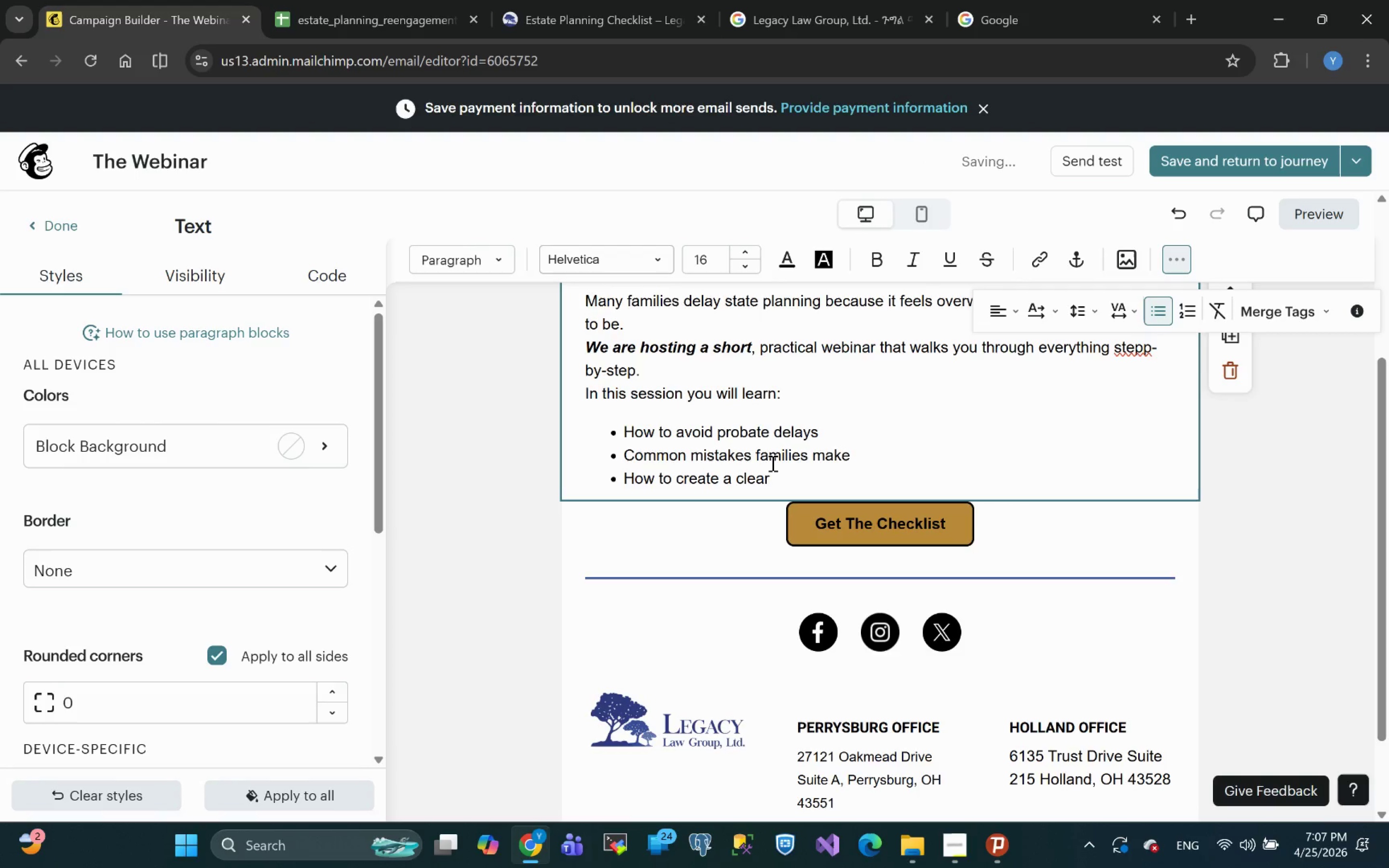 
type(, )
key(Backspace)
key(Backspace)
key(Backspace)
type(, stress-free plan)
 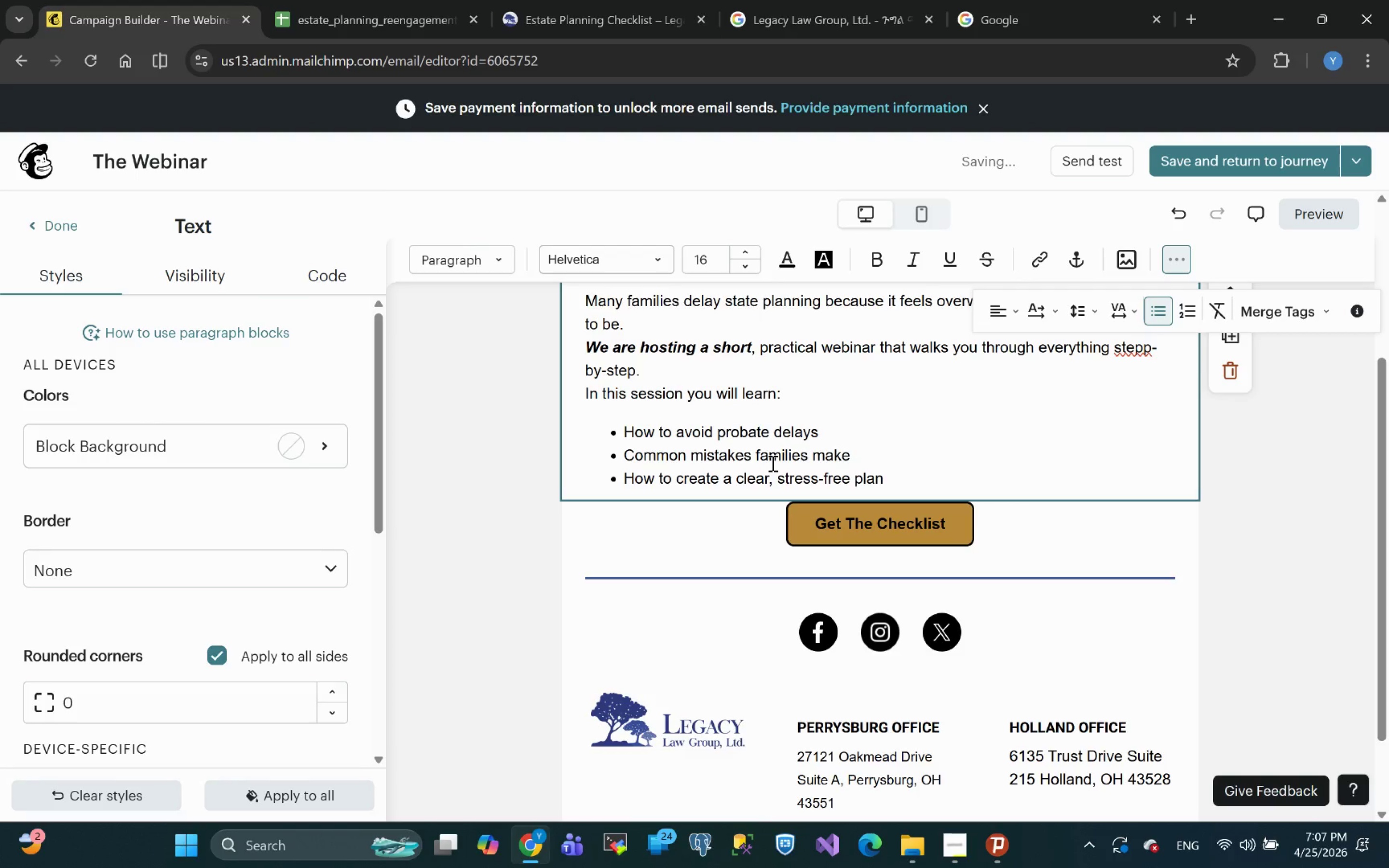 
key(Enter)
 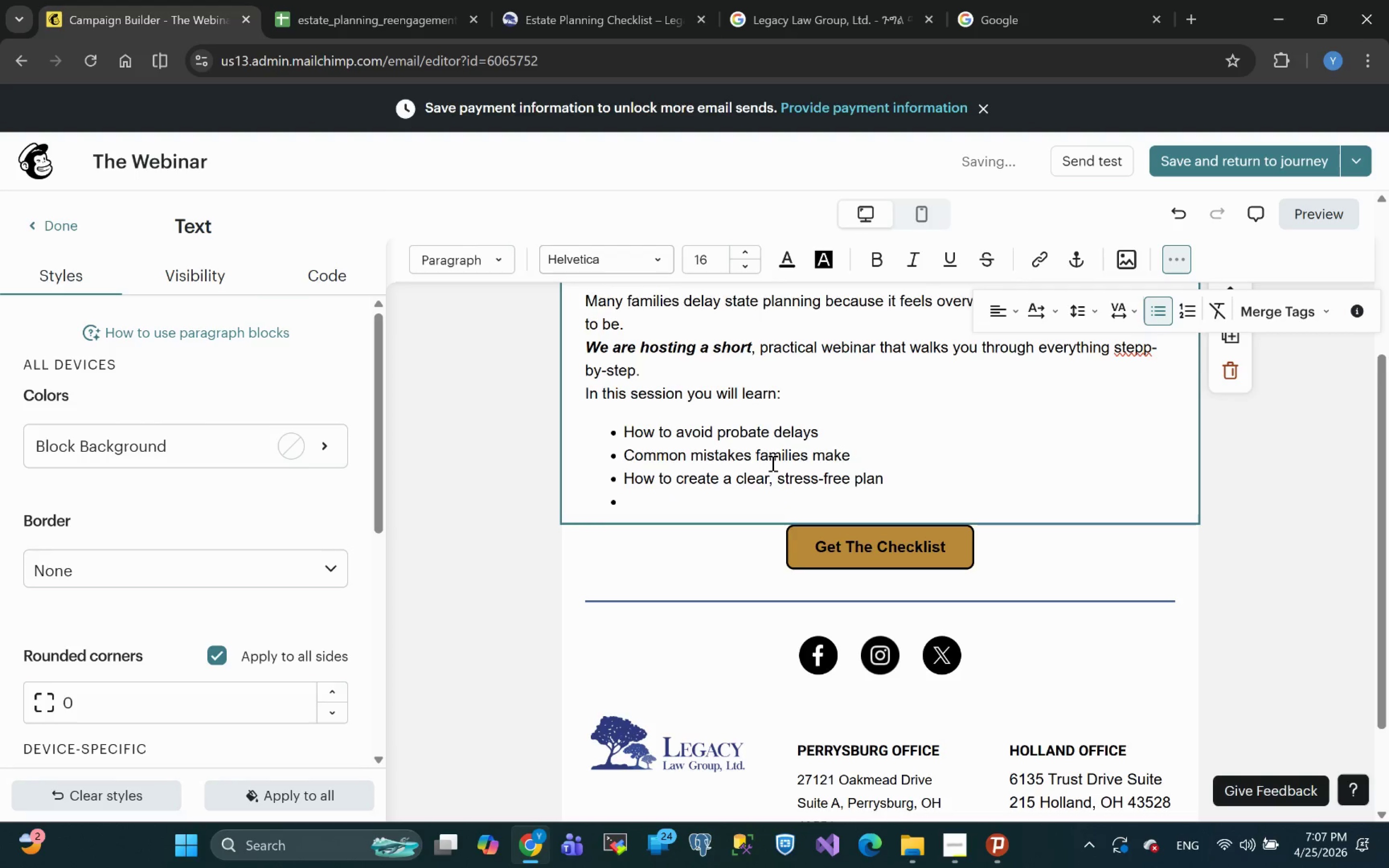 
key(Backspace)
 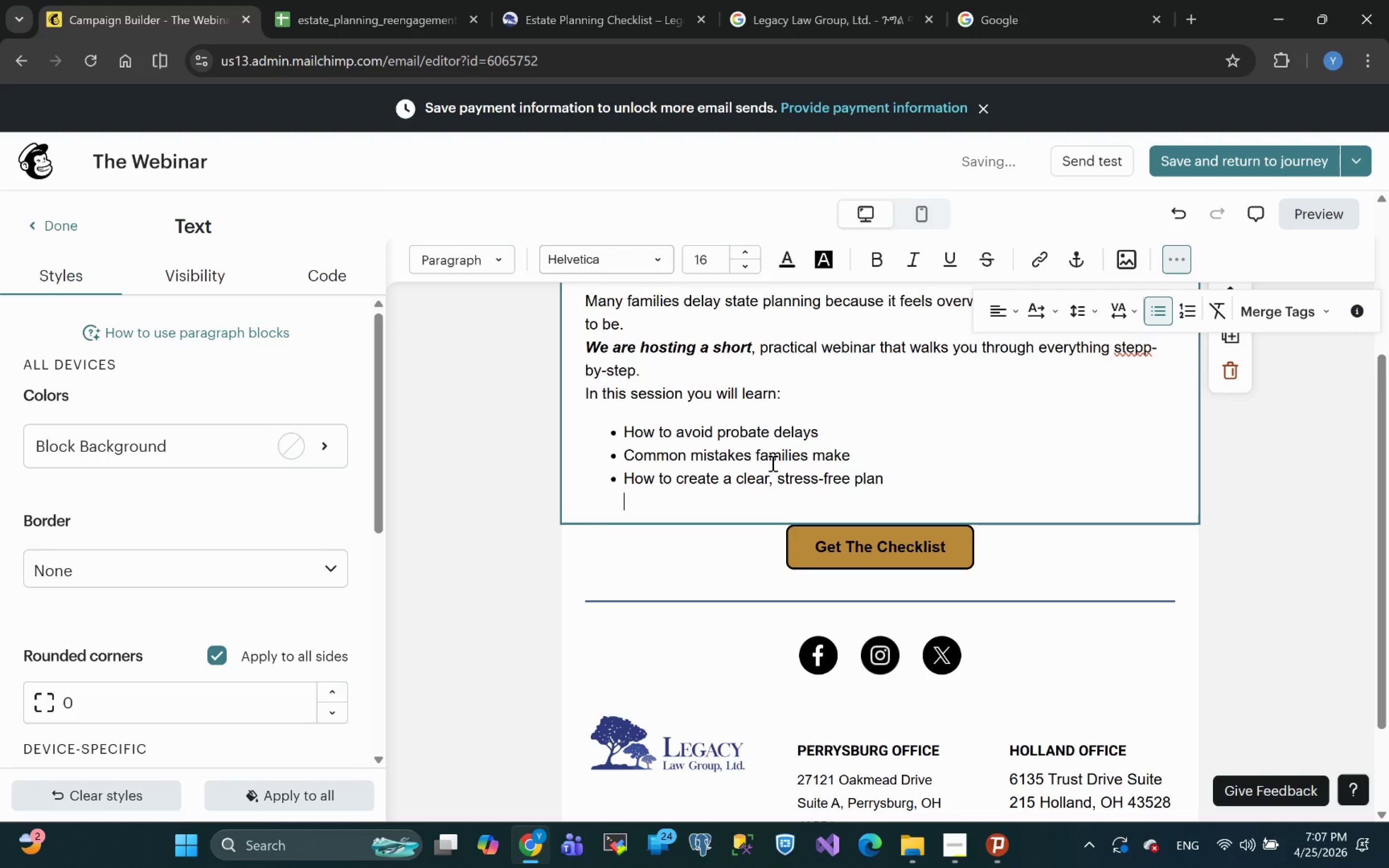 
key(Backspace)
 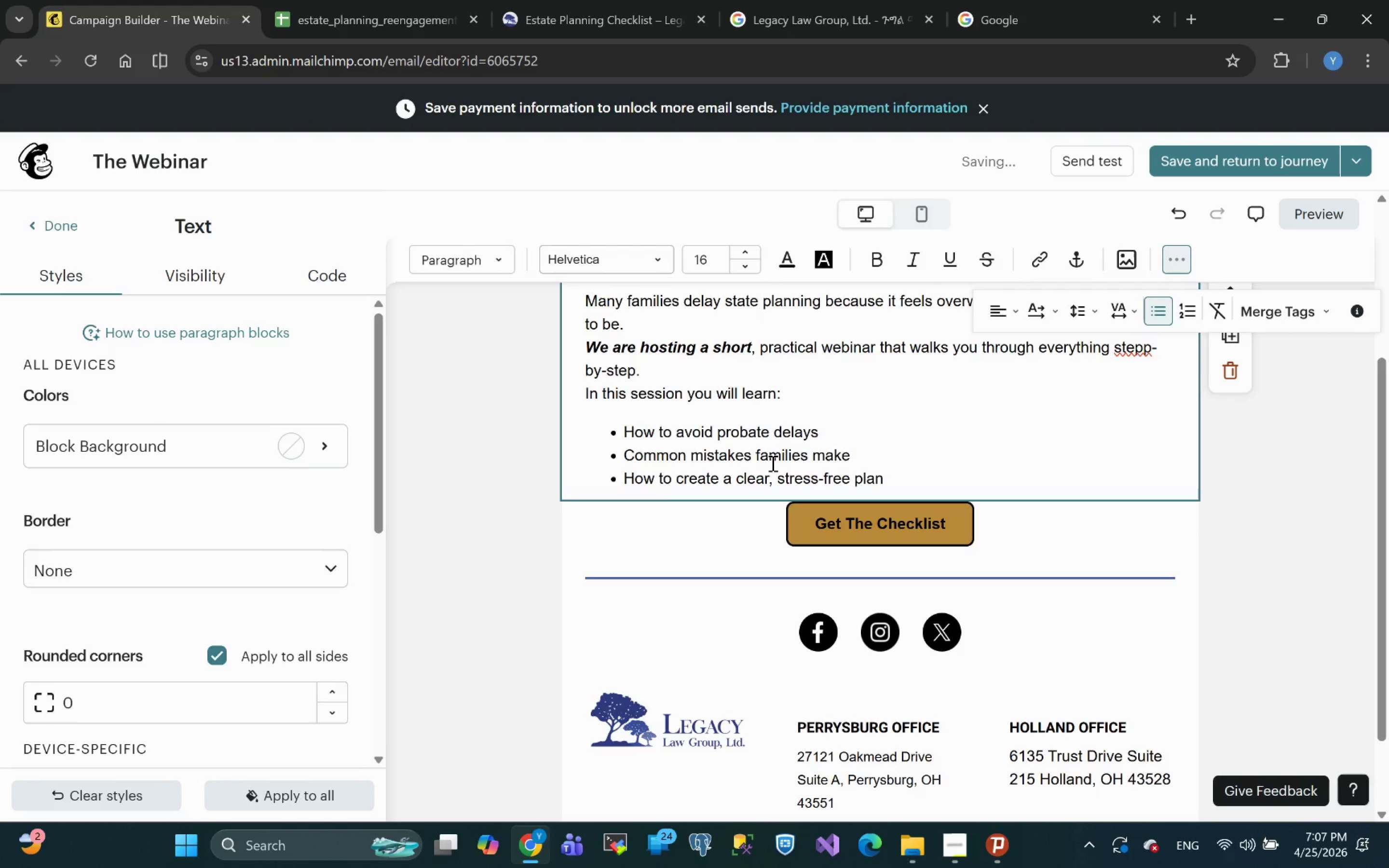 
key(Enter)
 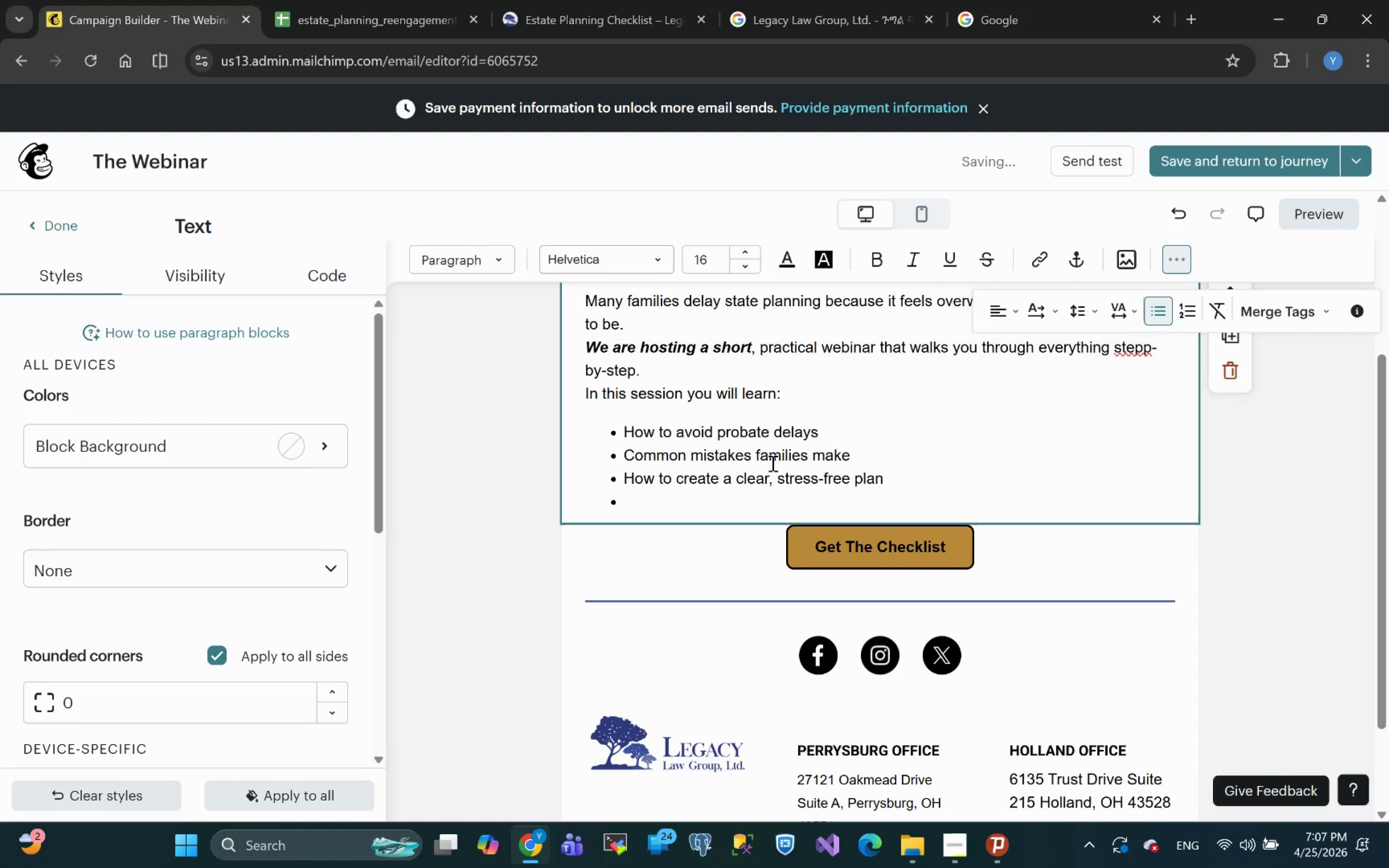 
key(Enter)
 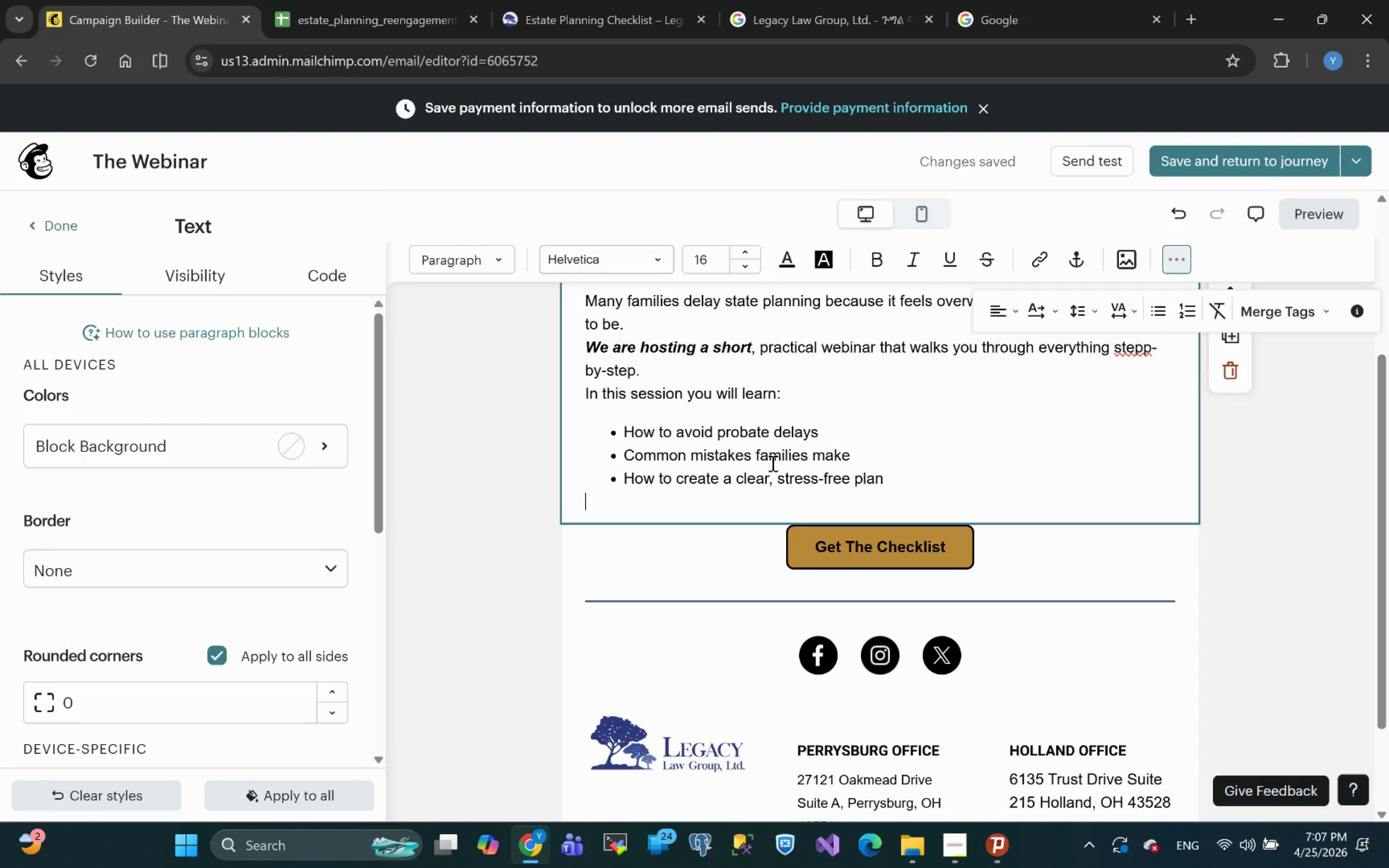 
wait(6.68)
 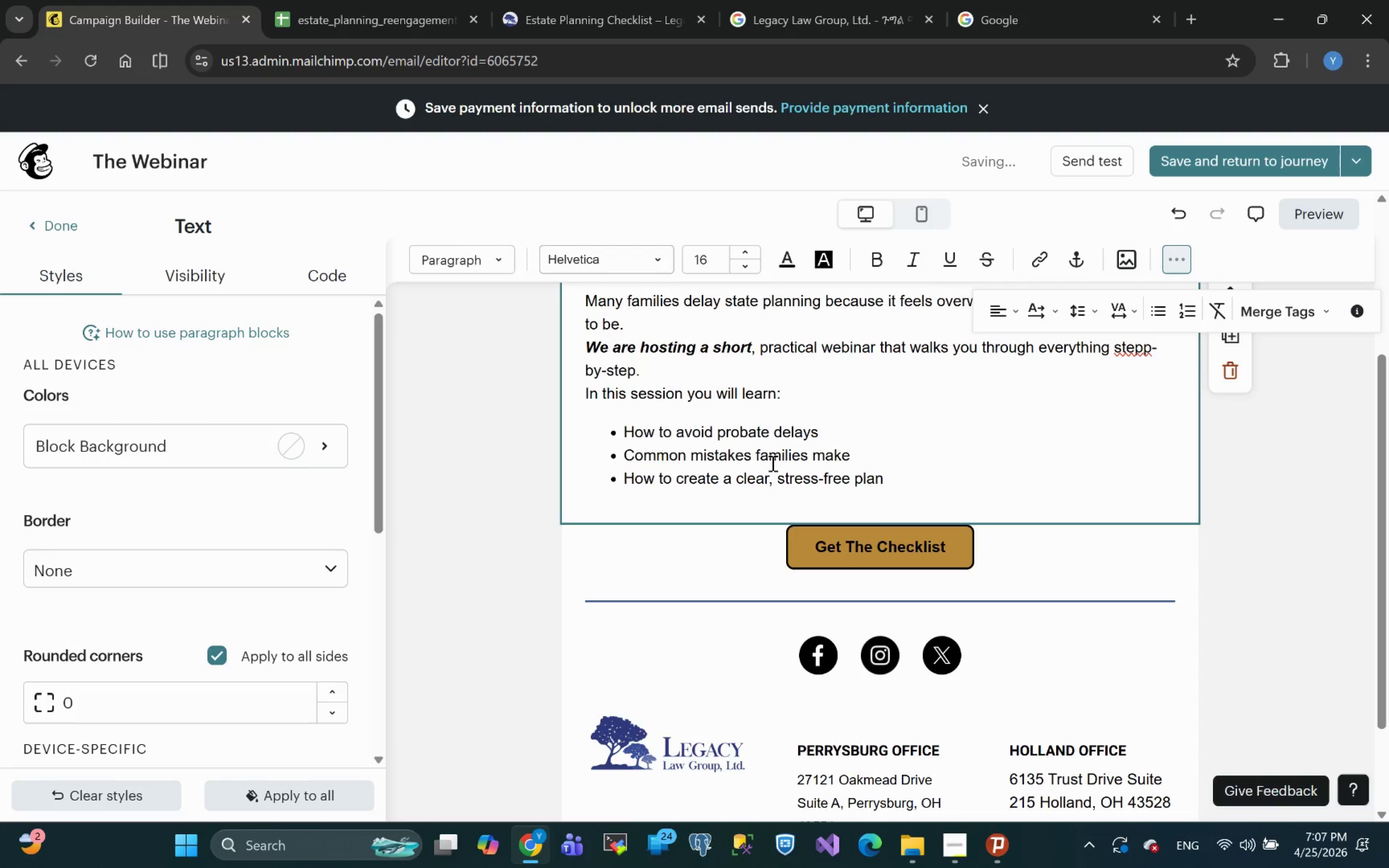 
type(Reserve your )
 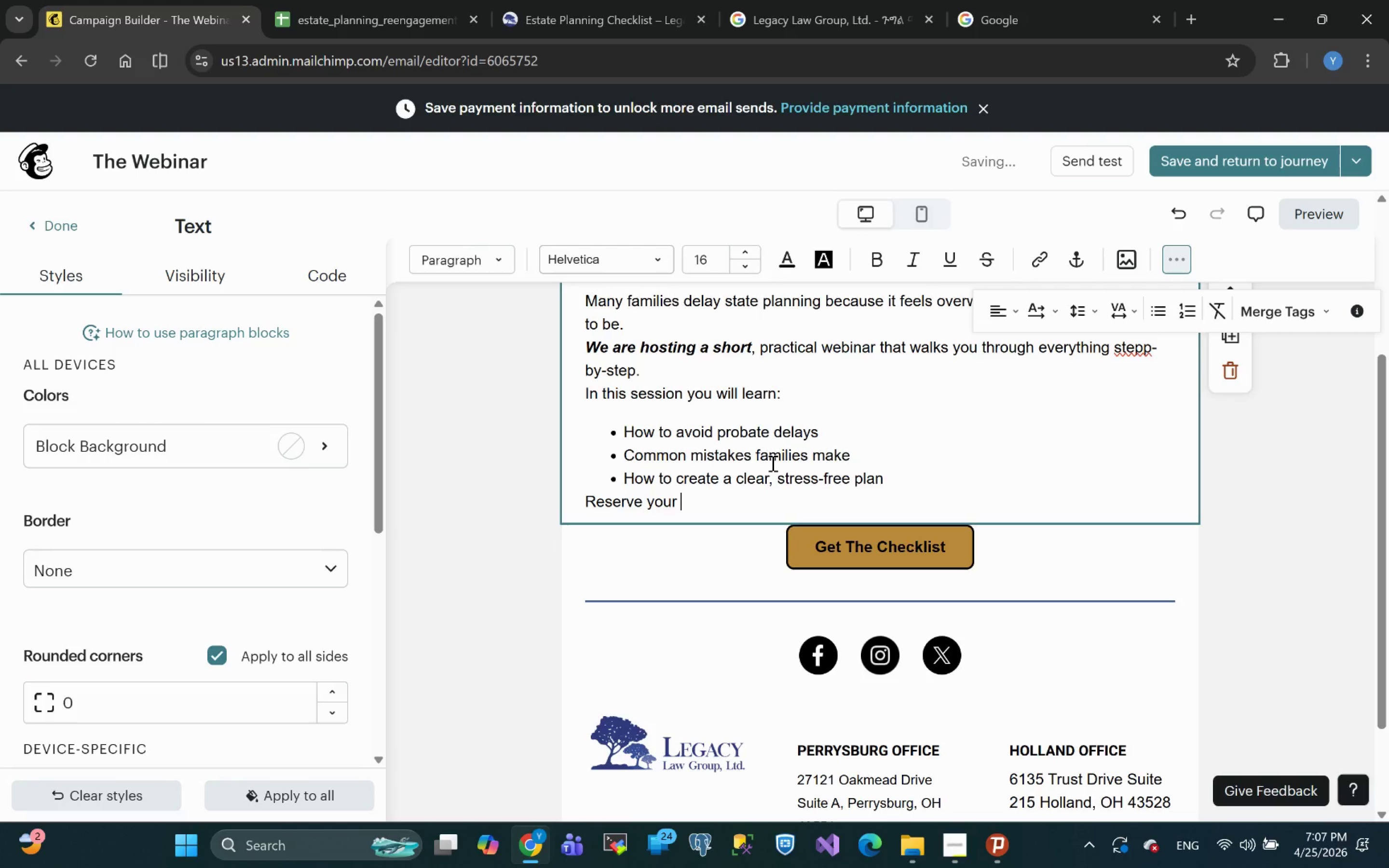 
type(spot here:)
 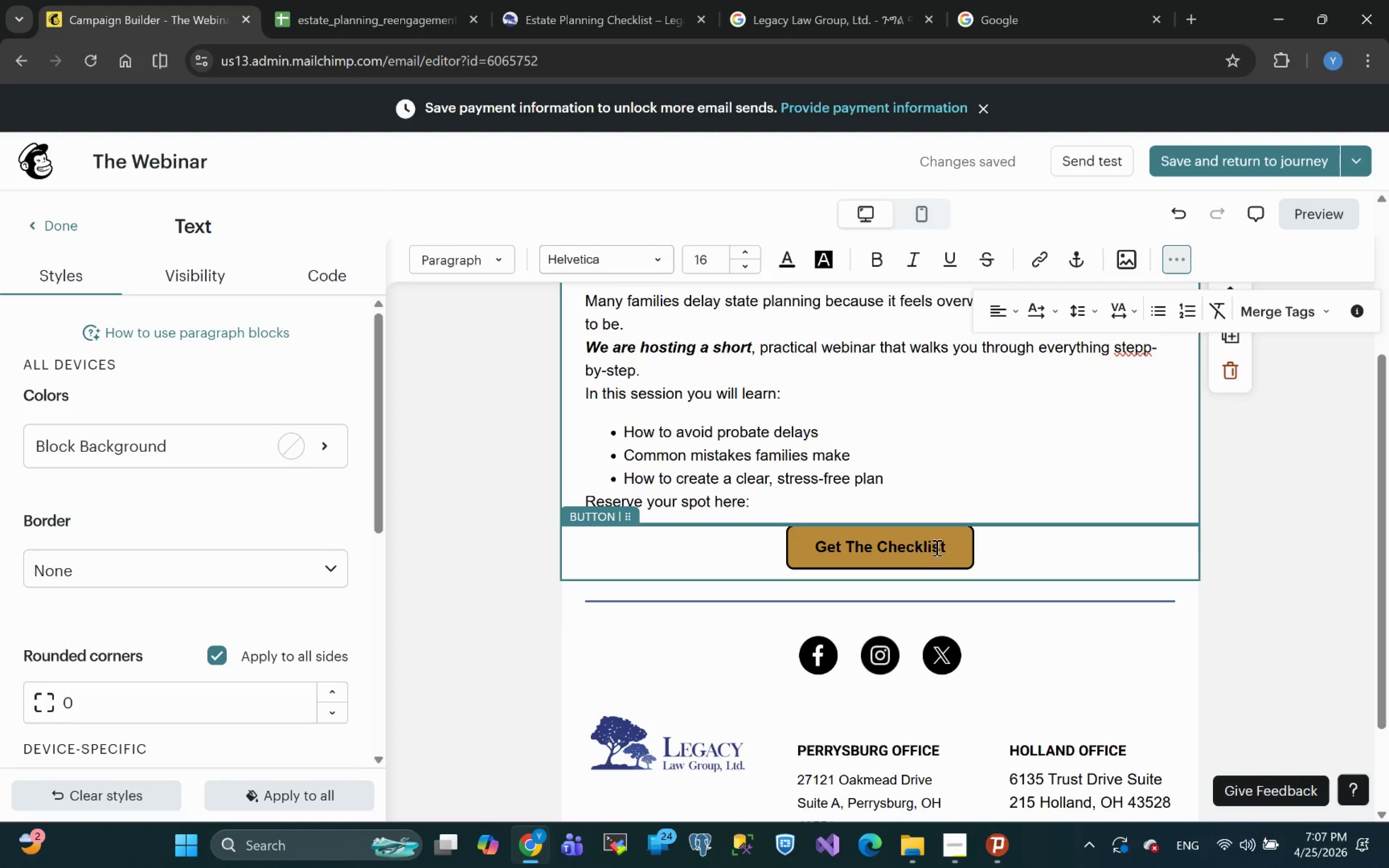 
wait(17.54)
 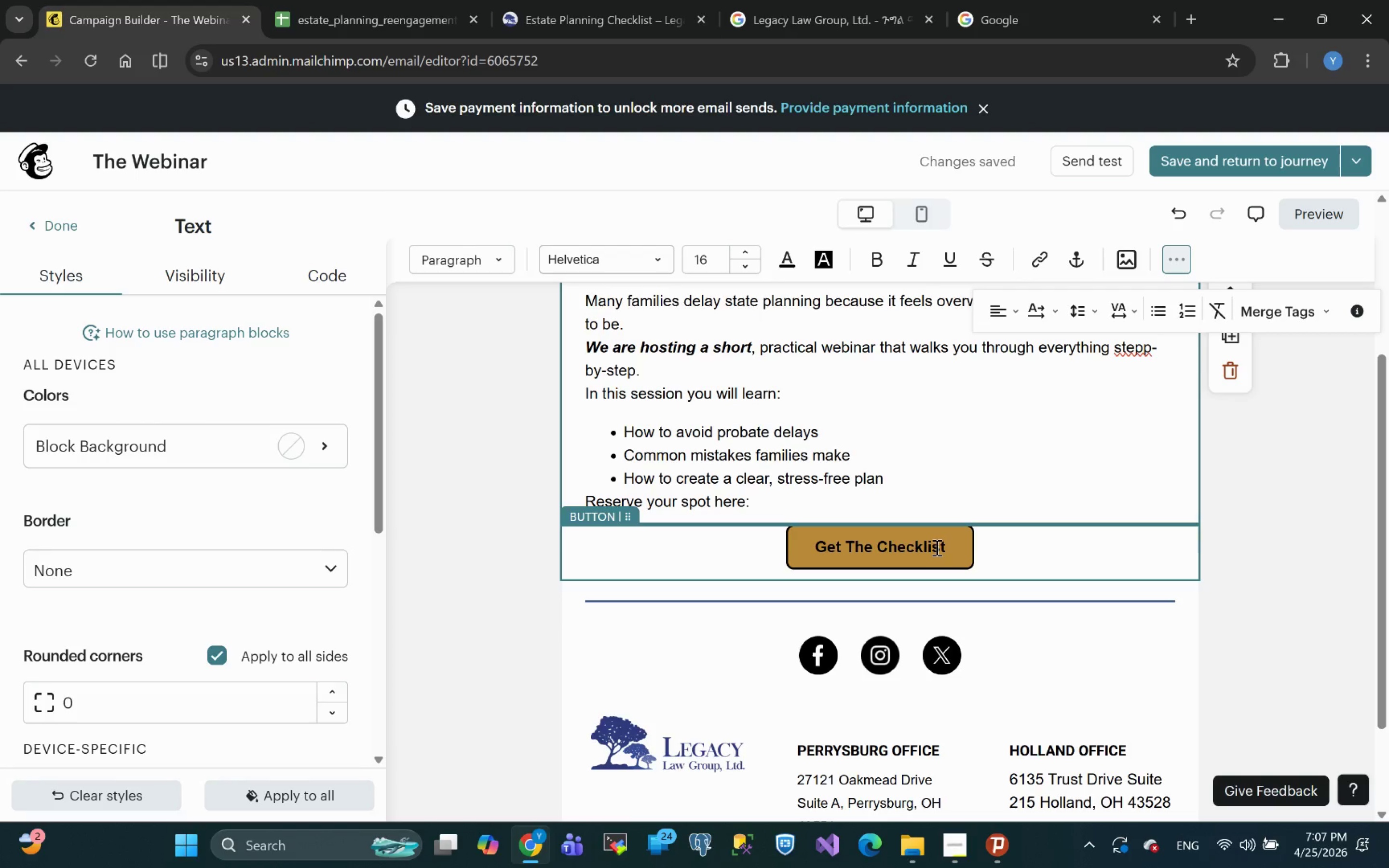 
left_click([751, 504])
 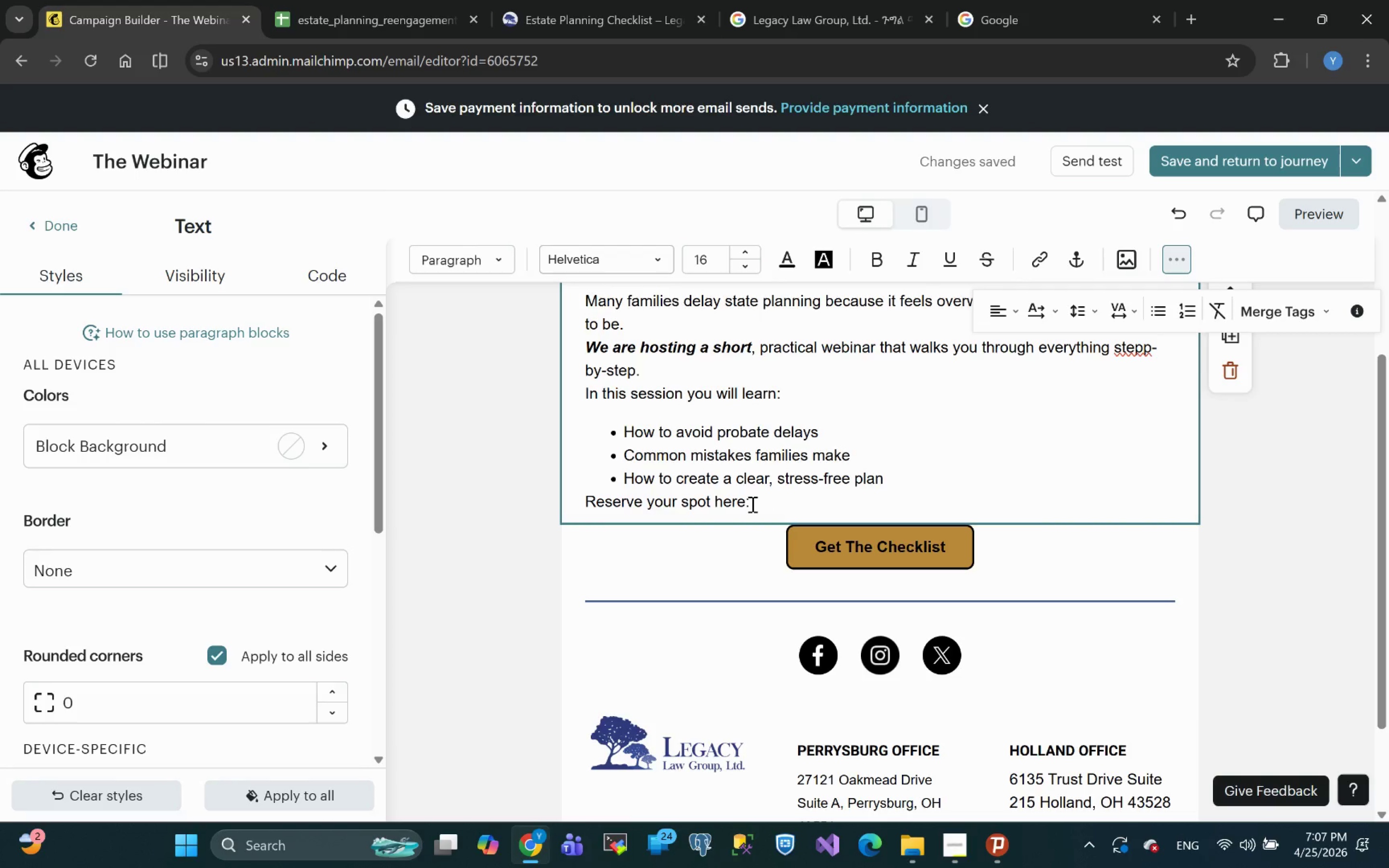 
hold_key(key=Backspace, duration=0.39)
 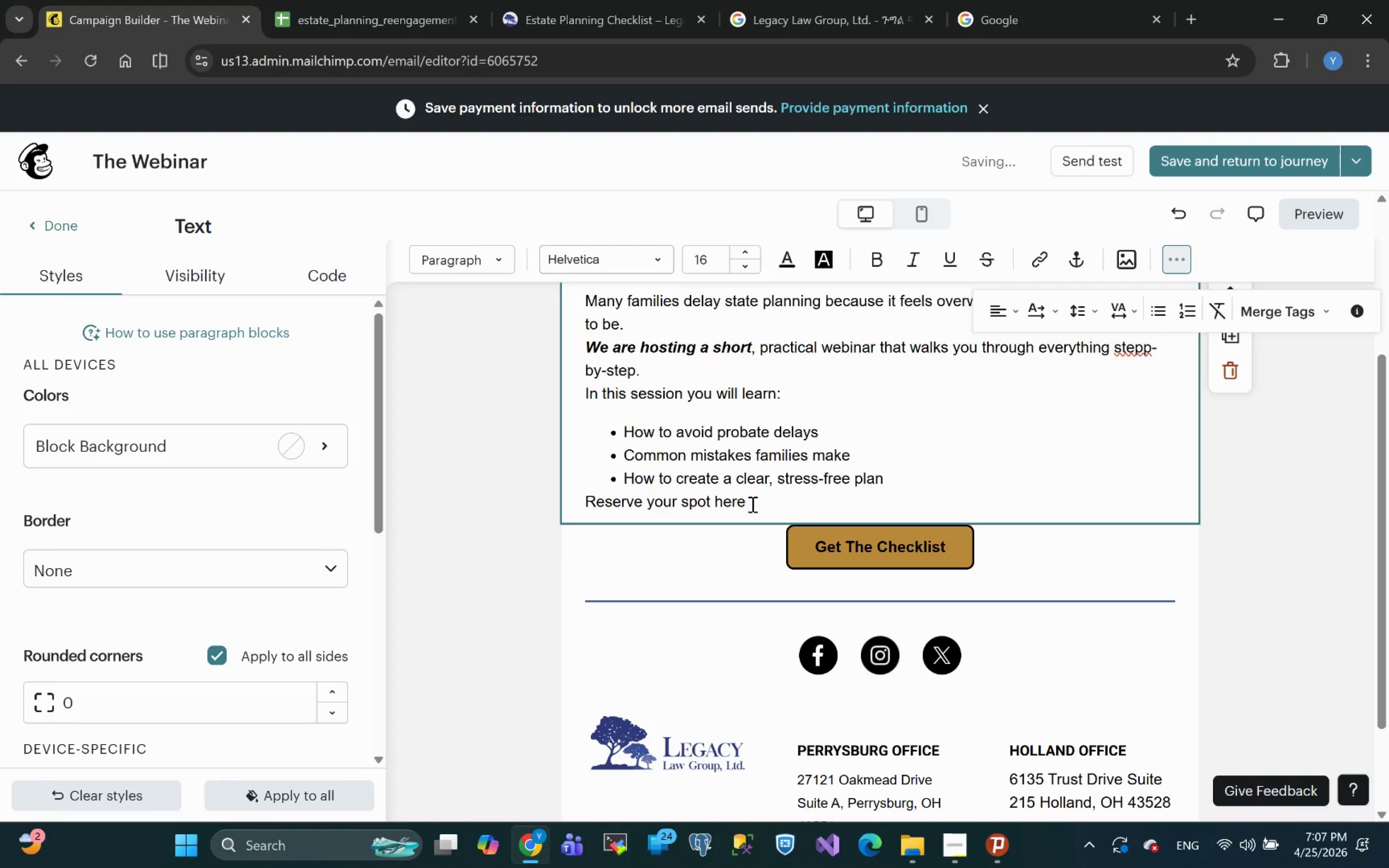 
key(Space)
 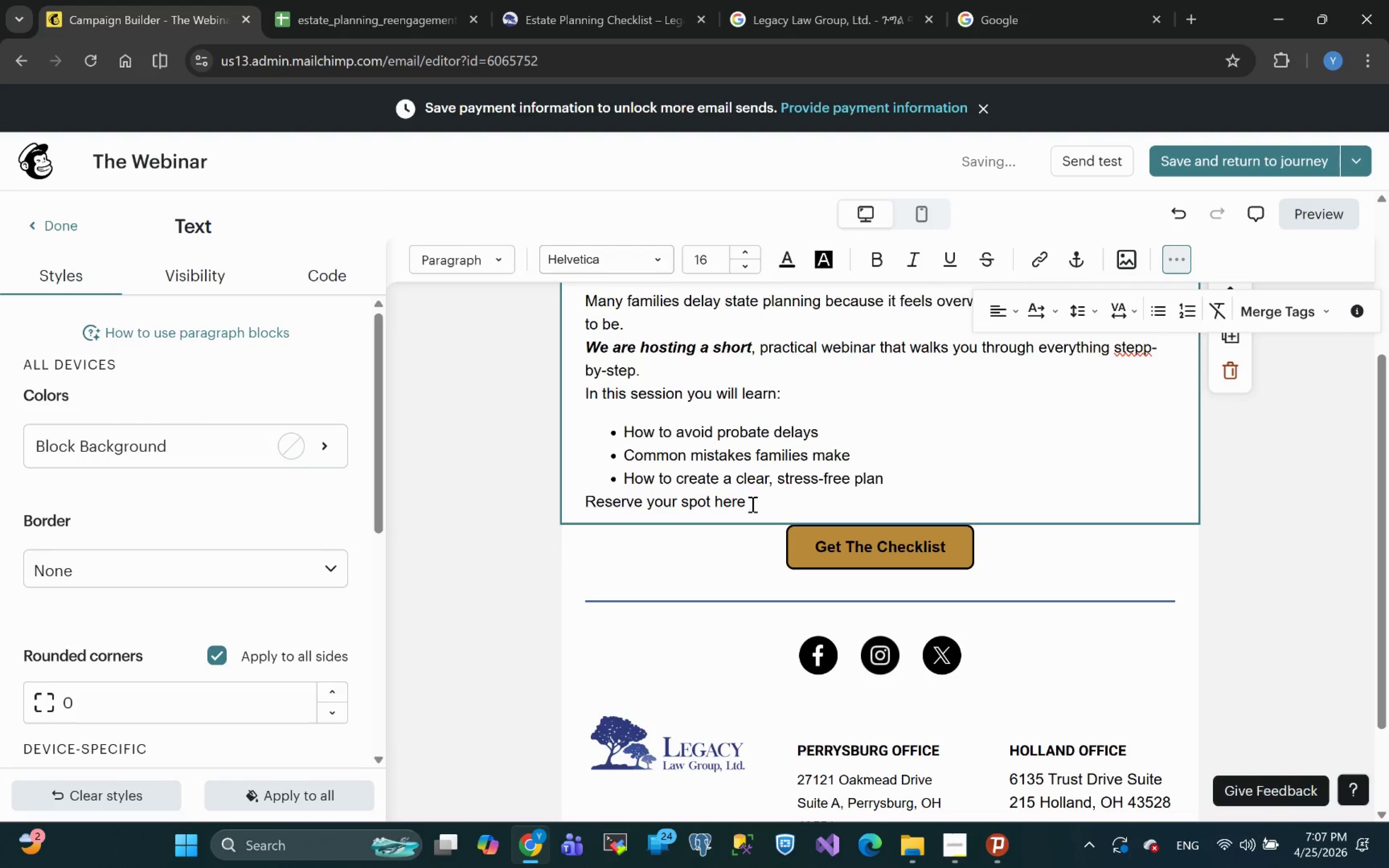 
type(today.)
 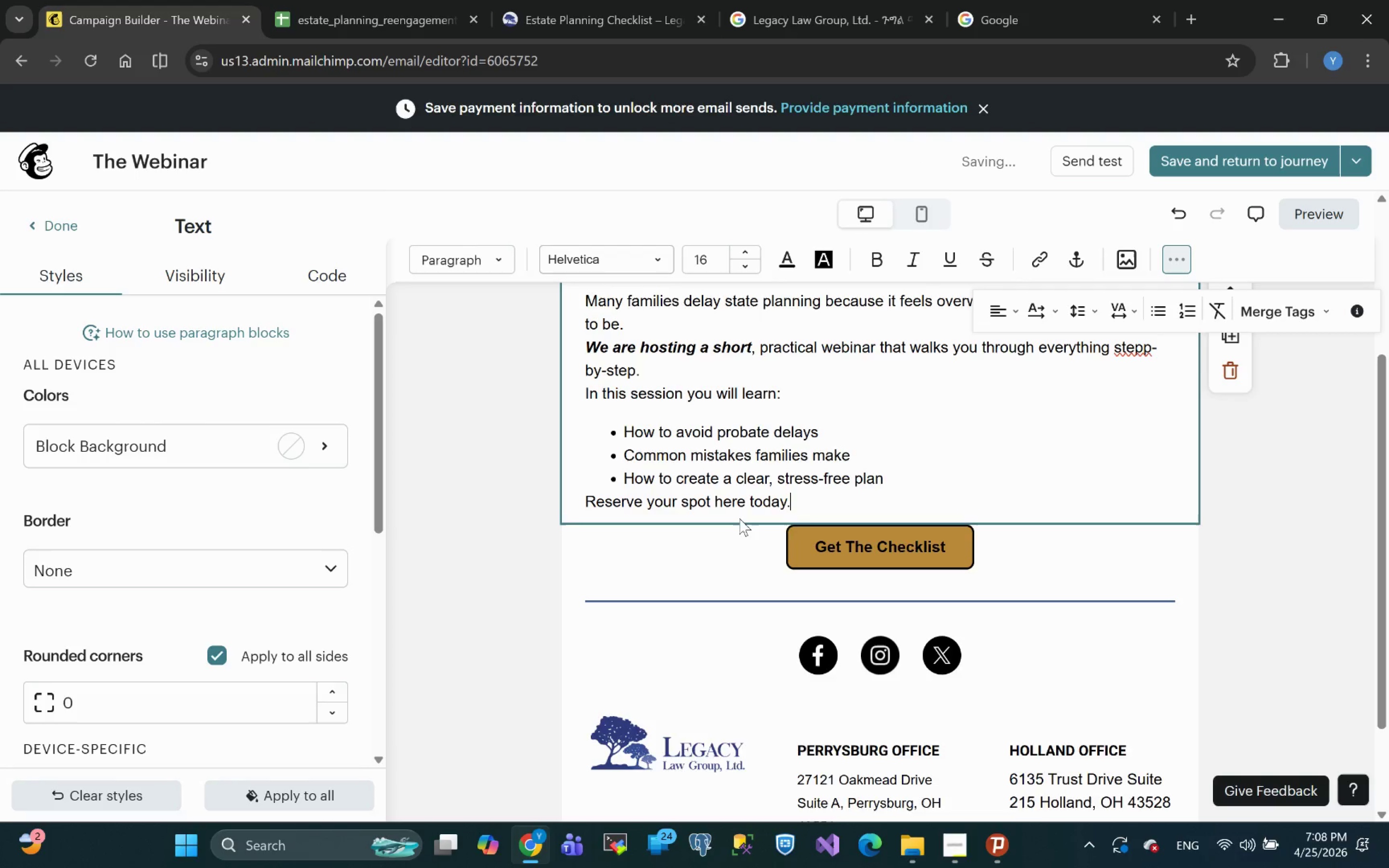 
key(Enter)
 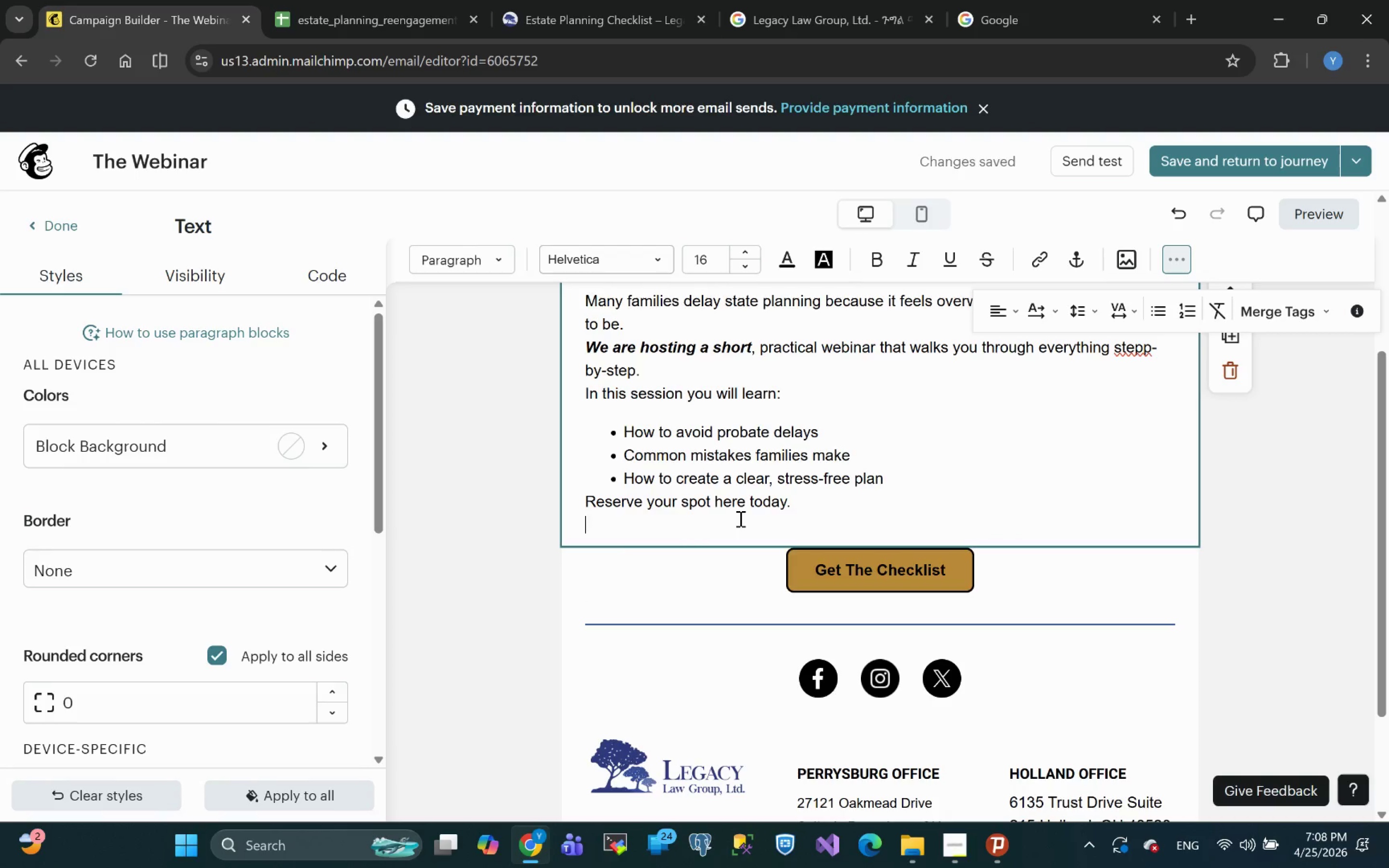 
wait(7.66)
 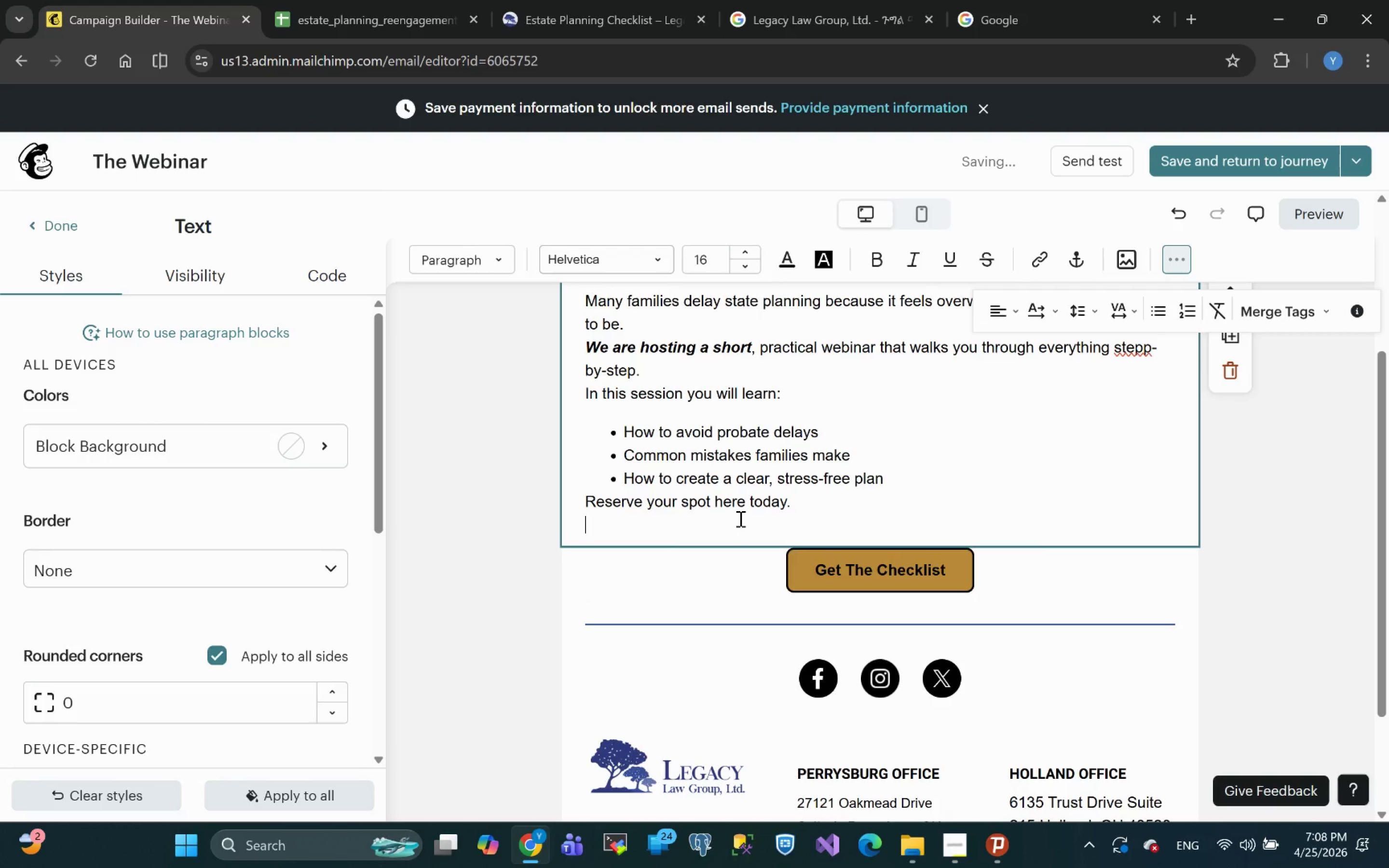 
type(We )
 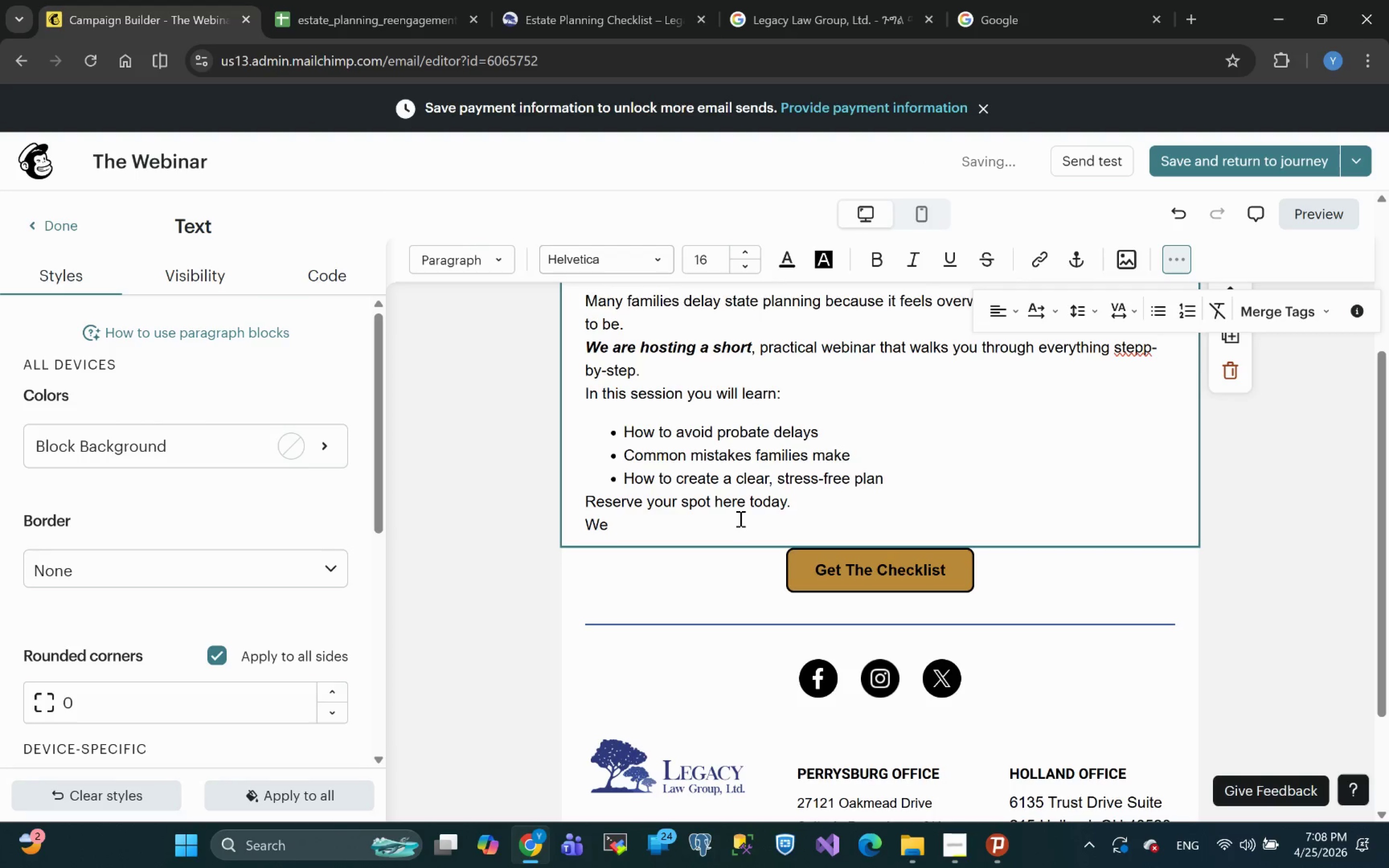 
type(would be happy to guide yiy)
key(Backspace)
key(Backspace)
type(ou through this process)
 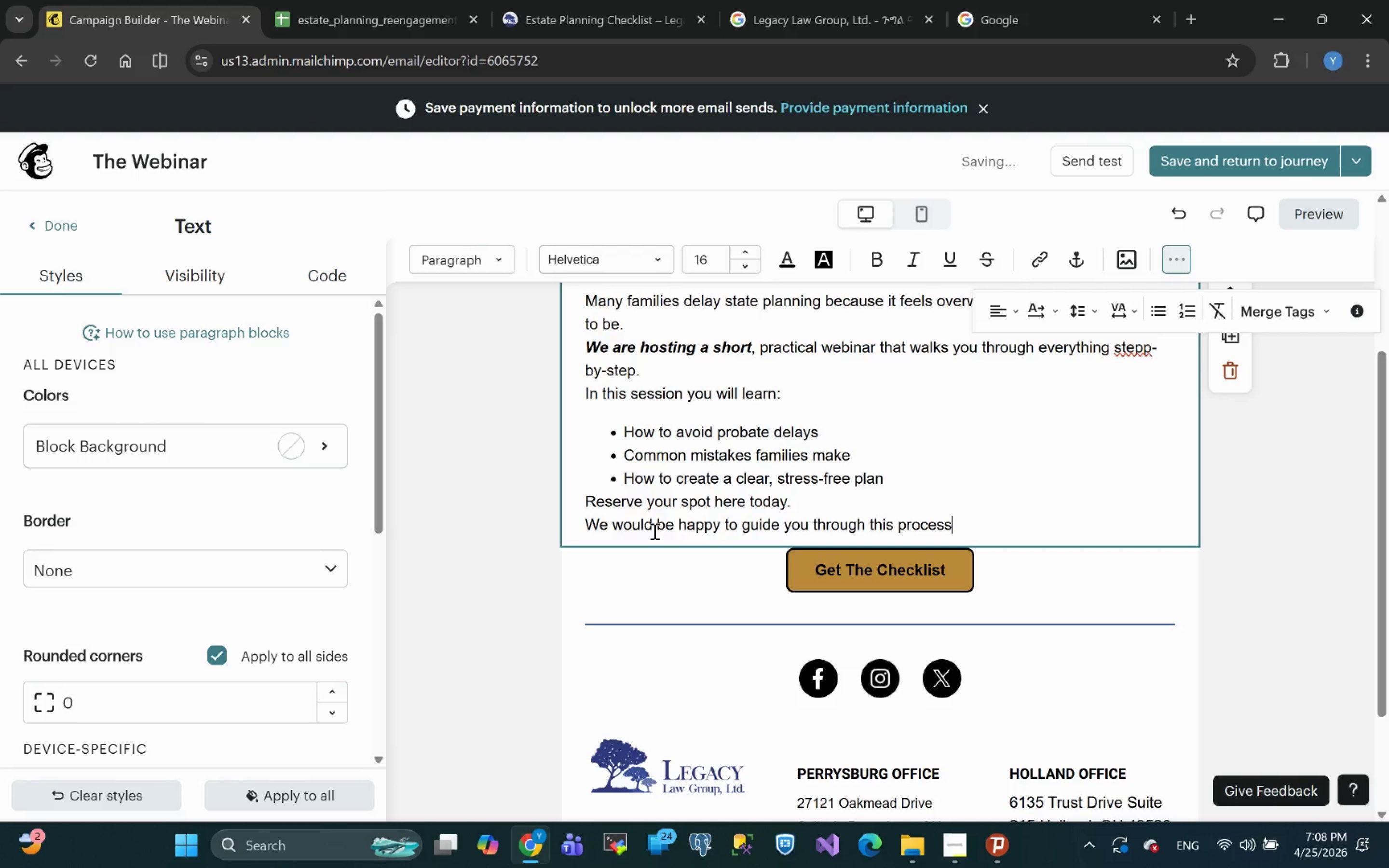 
left_click([588, 527])
 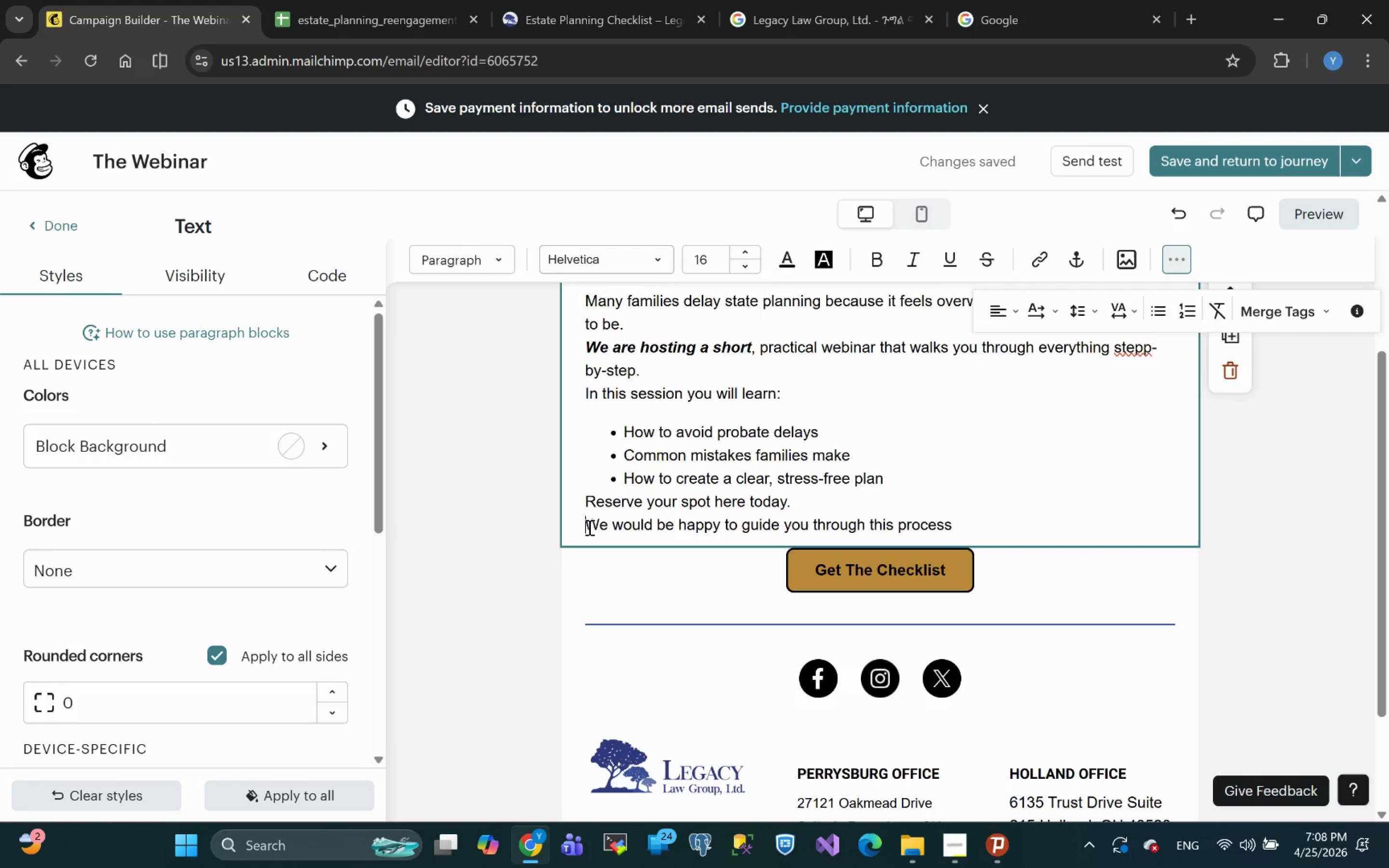 
key(Backspace)
 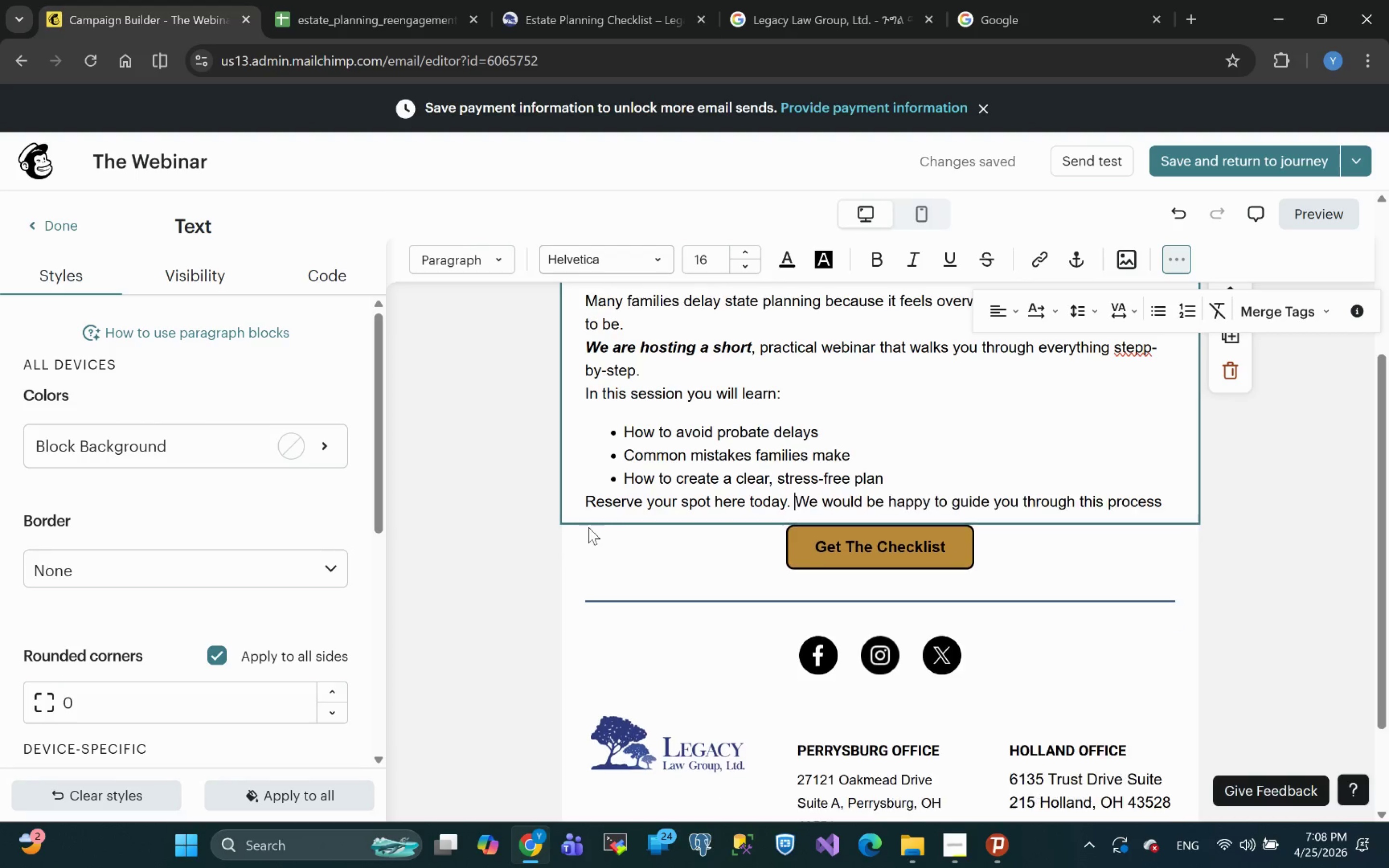 
key(Space)
 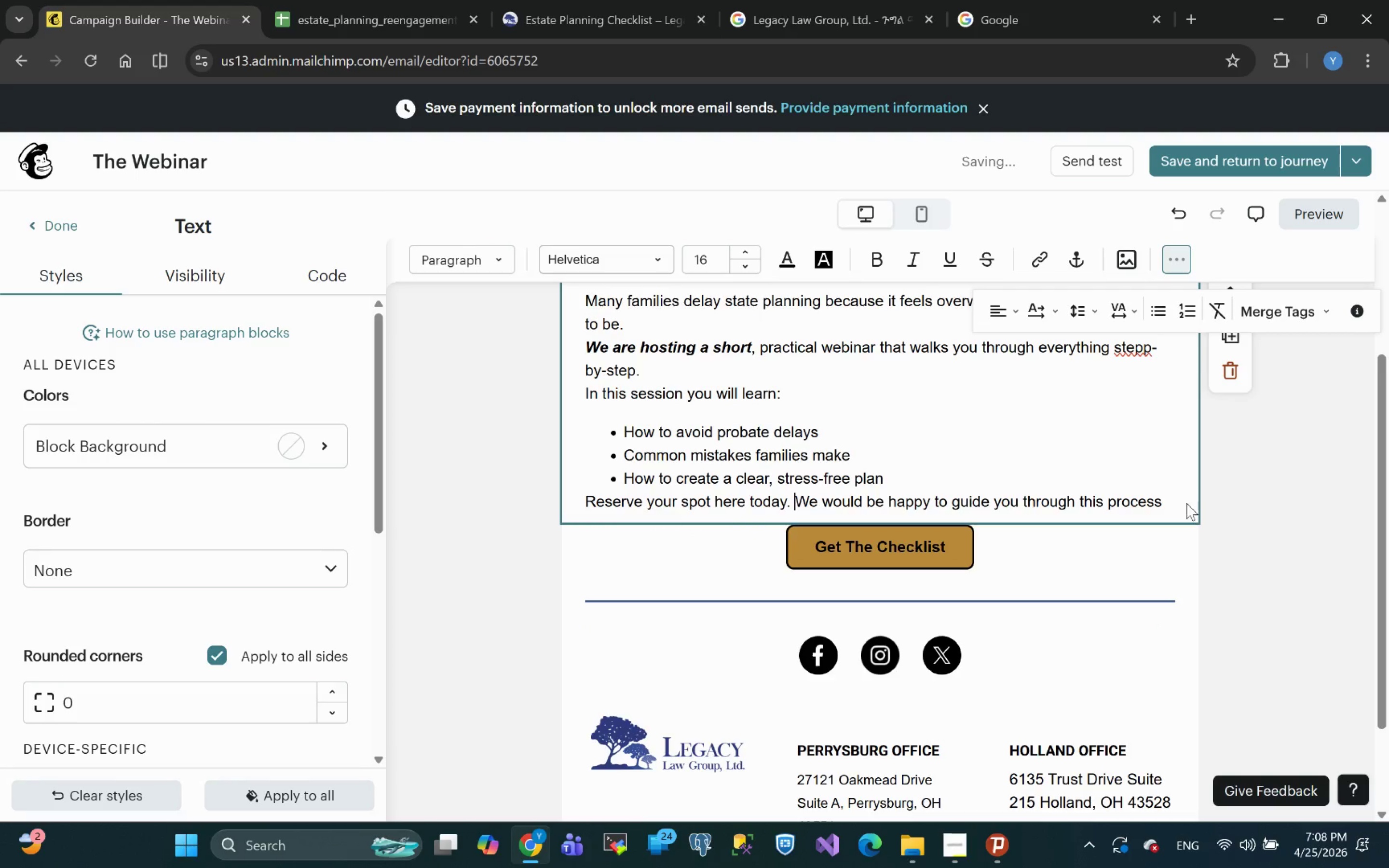 
left_click([1167, 500])
 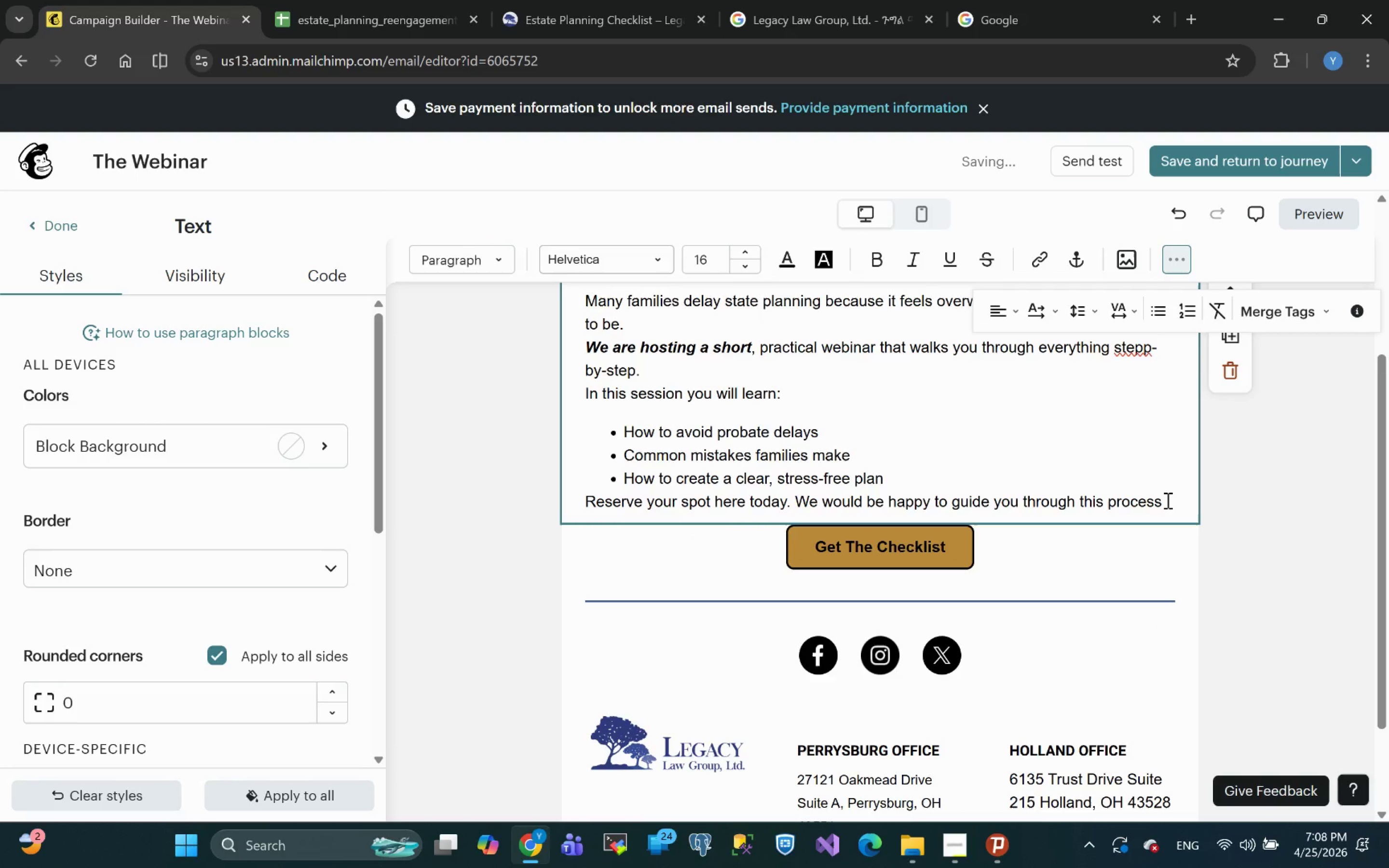 
key(Period)
 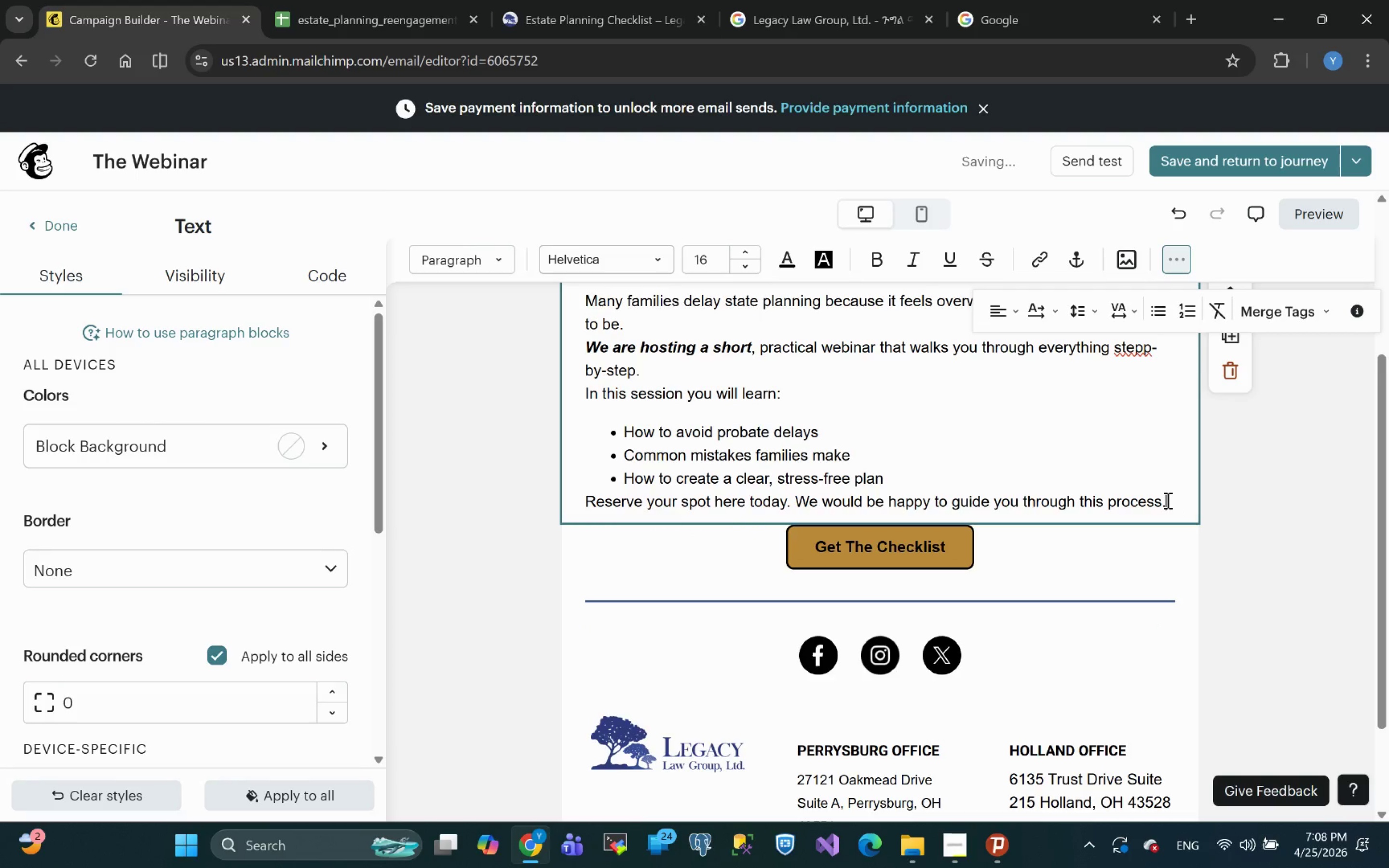 
key(Enter)
 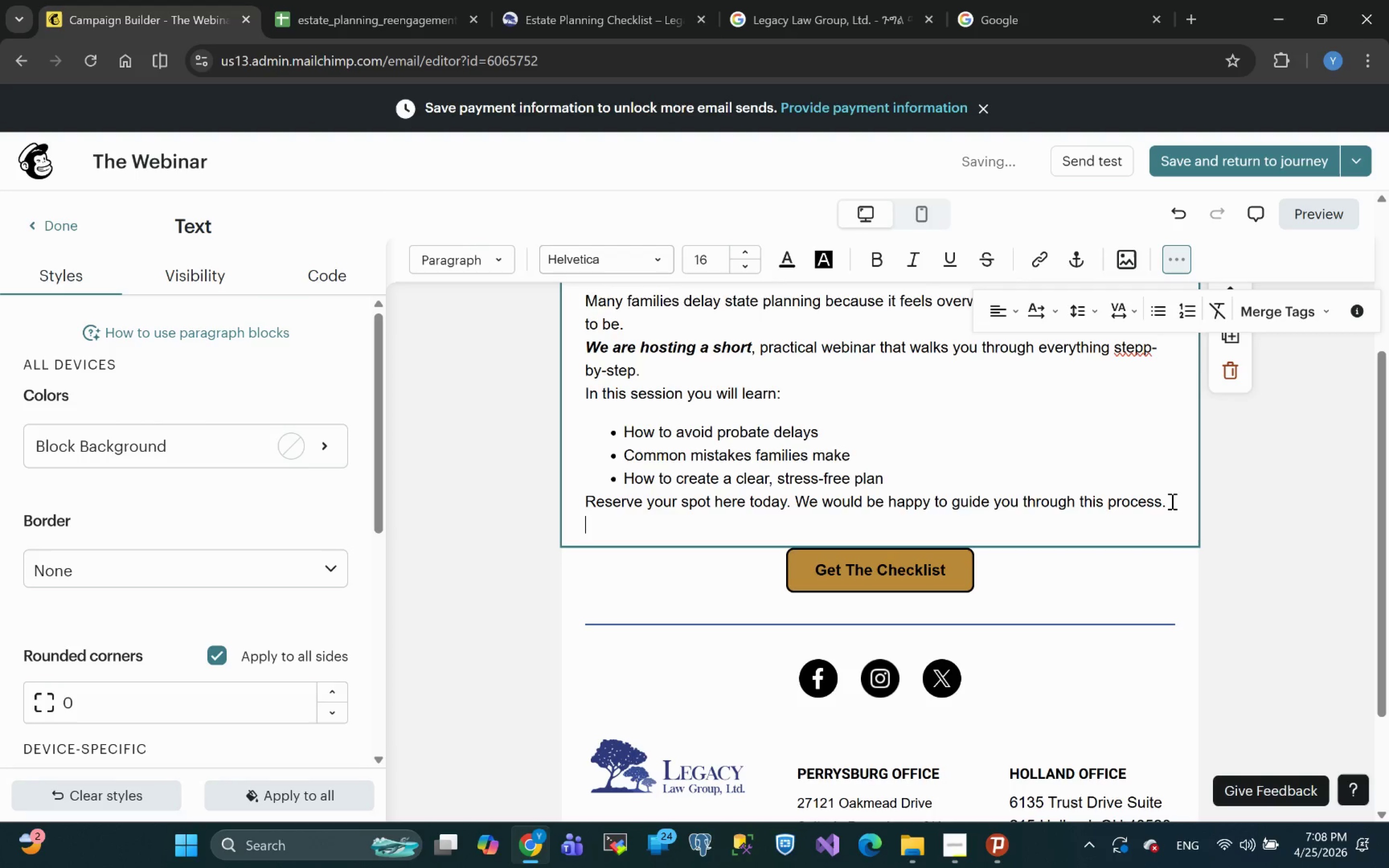 
key(Enter)
 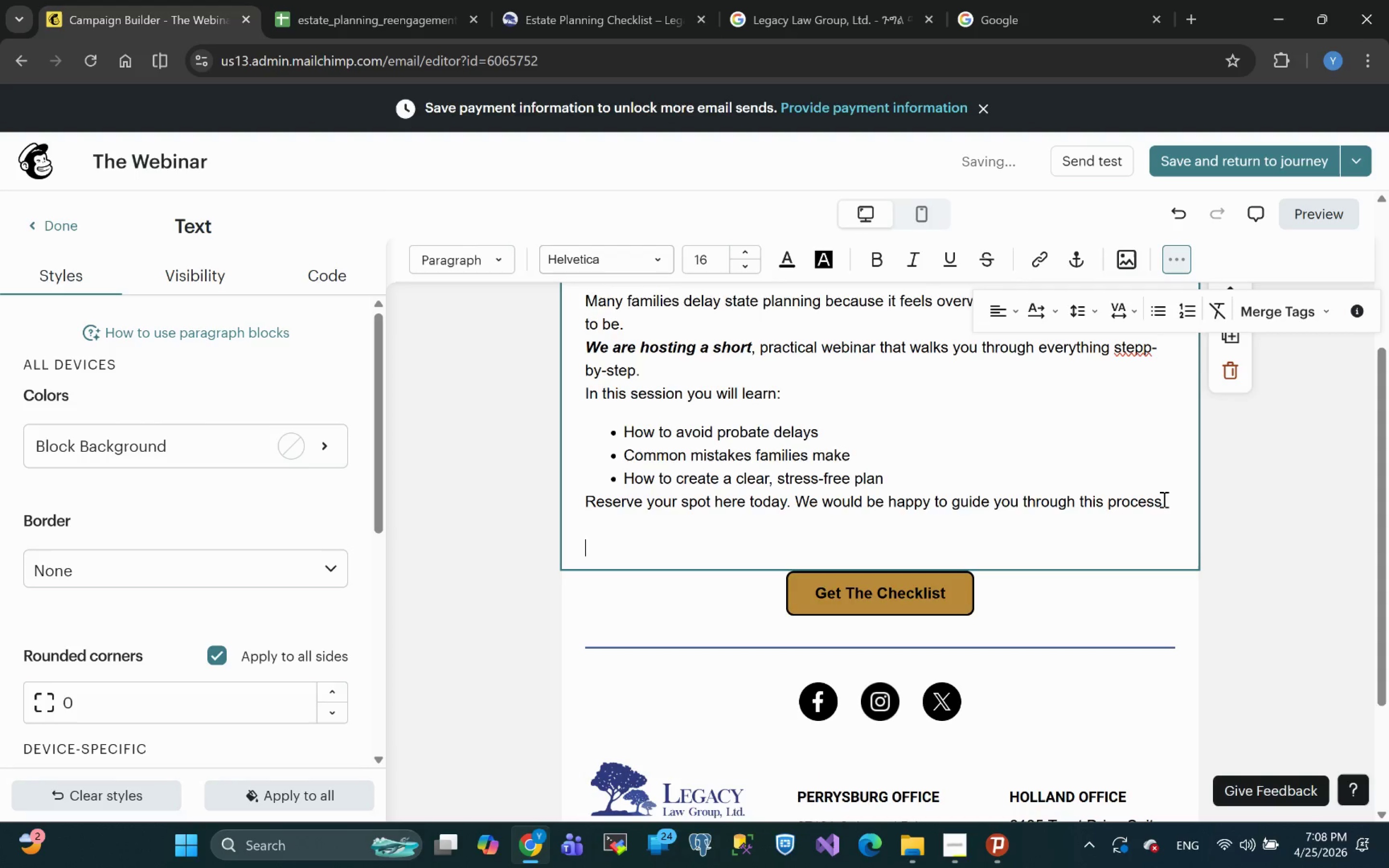 
type(Best Regars=ds)
key(Backspace)
key(Backspace)
key(Backspace)
key(Backspace)
key(Backspace)
 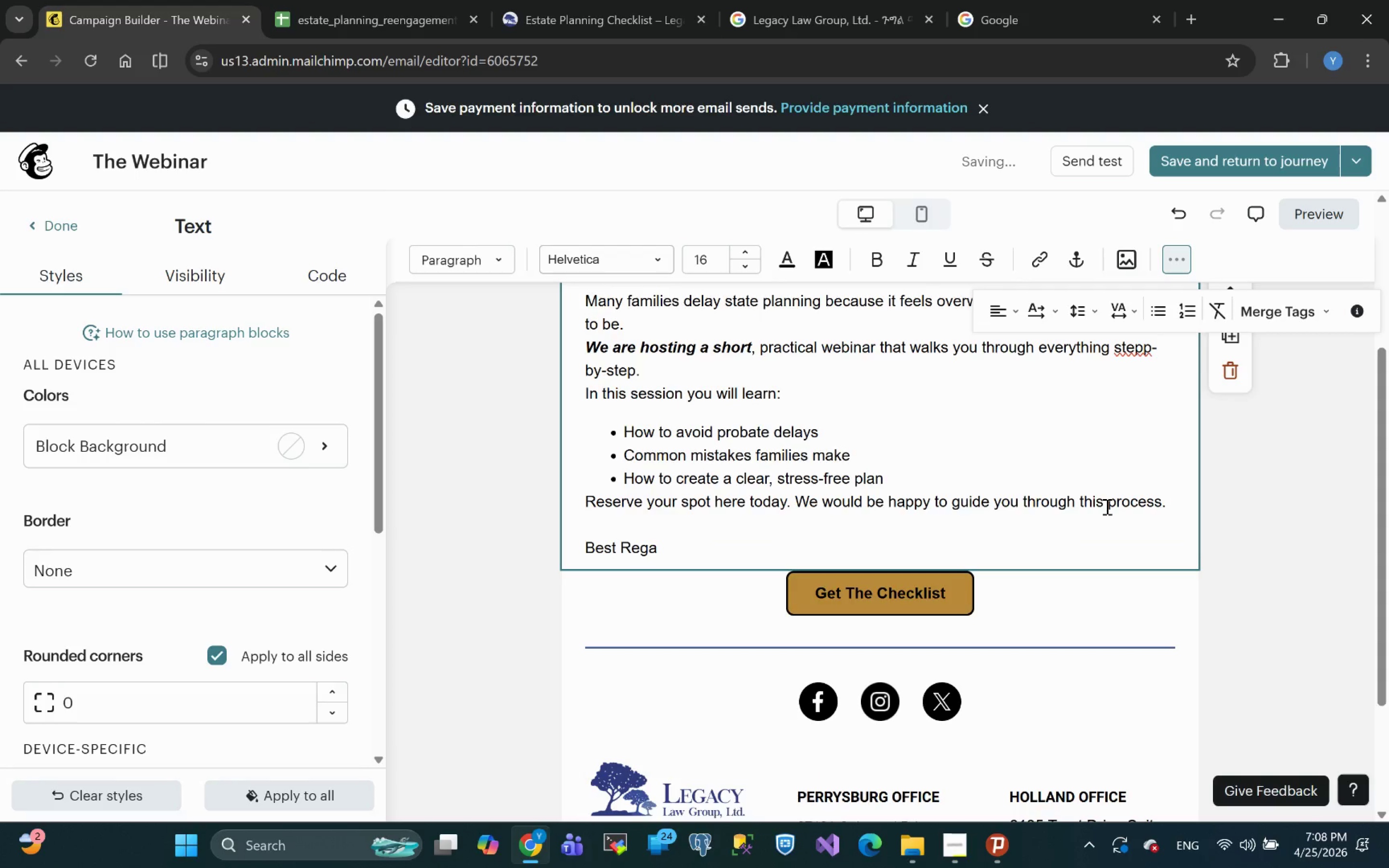 
type(rds!)
 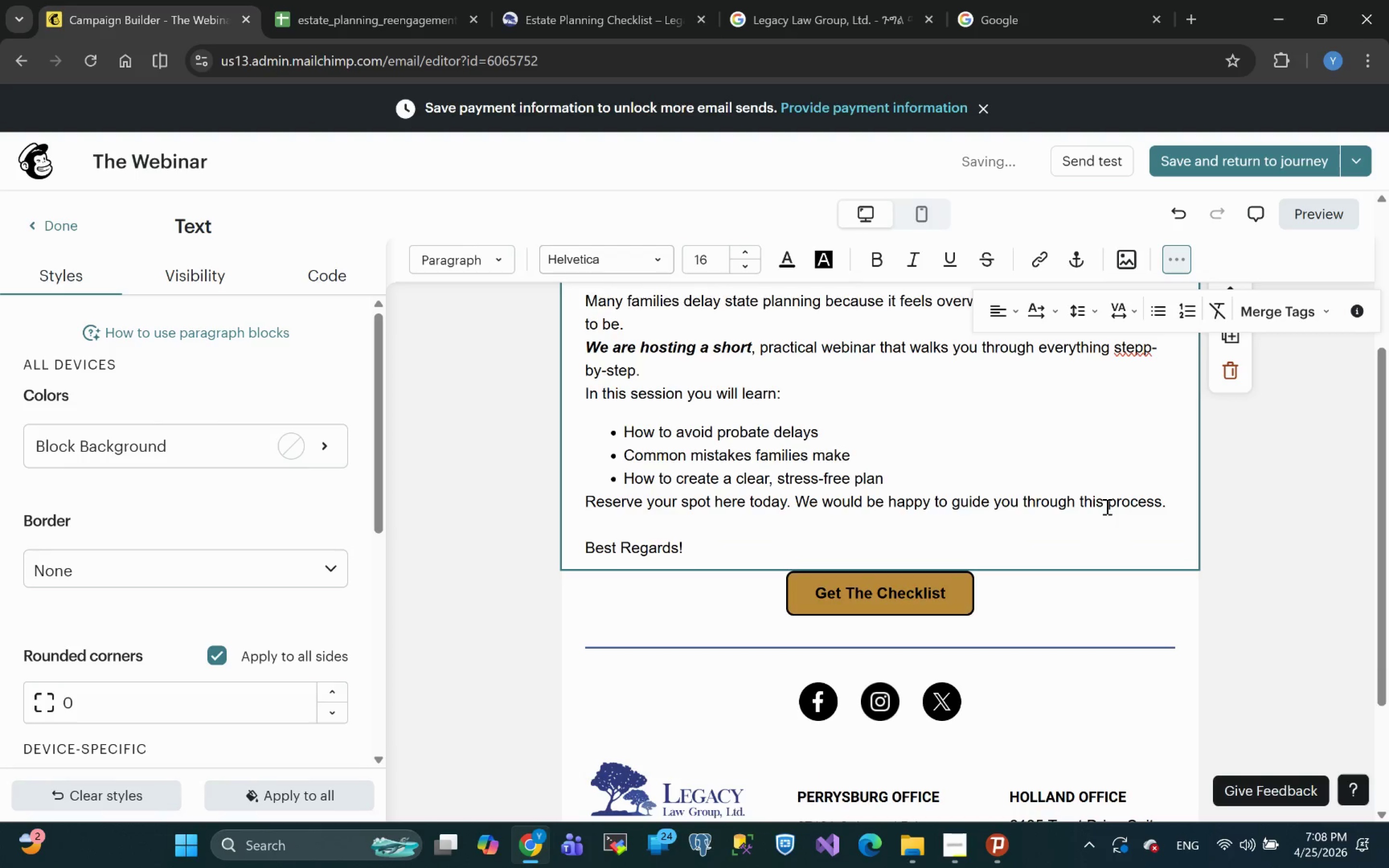 
key(Enter)
 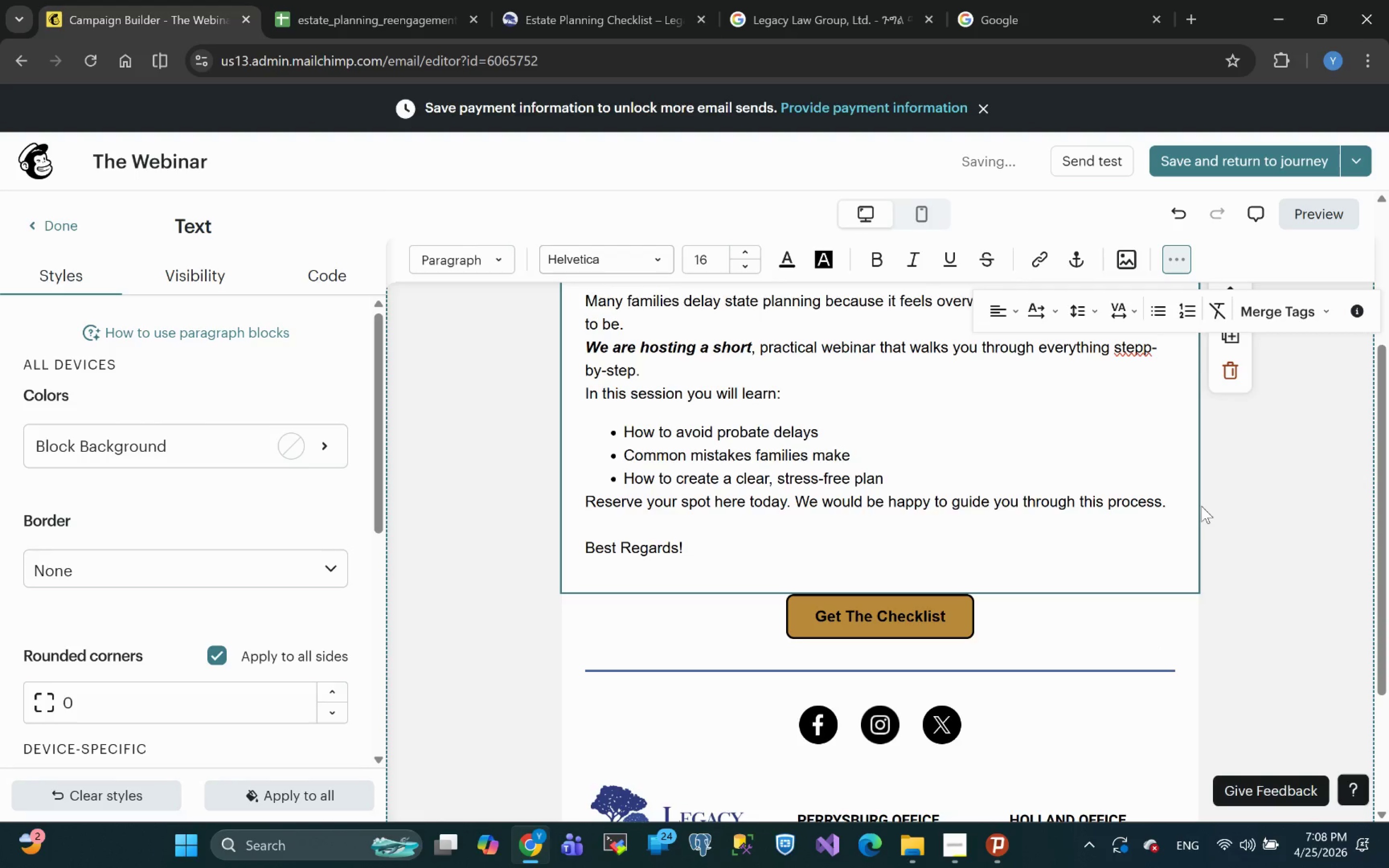 
type(Heriage & Legacy Law )
 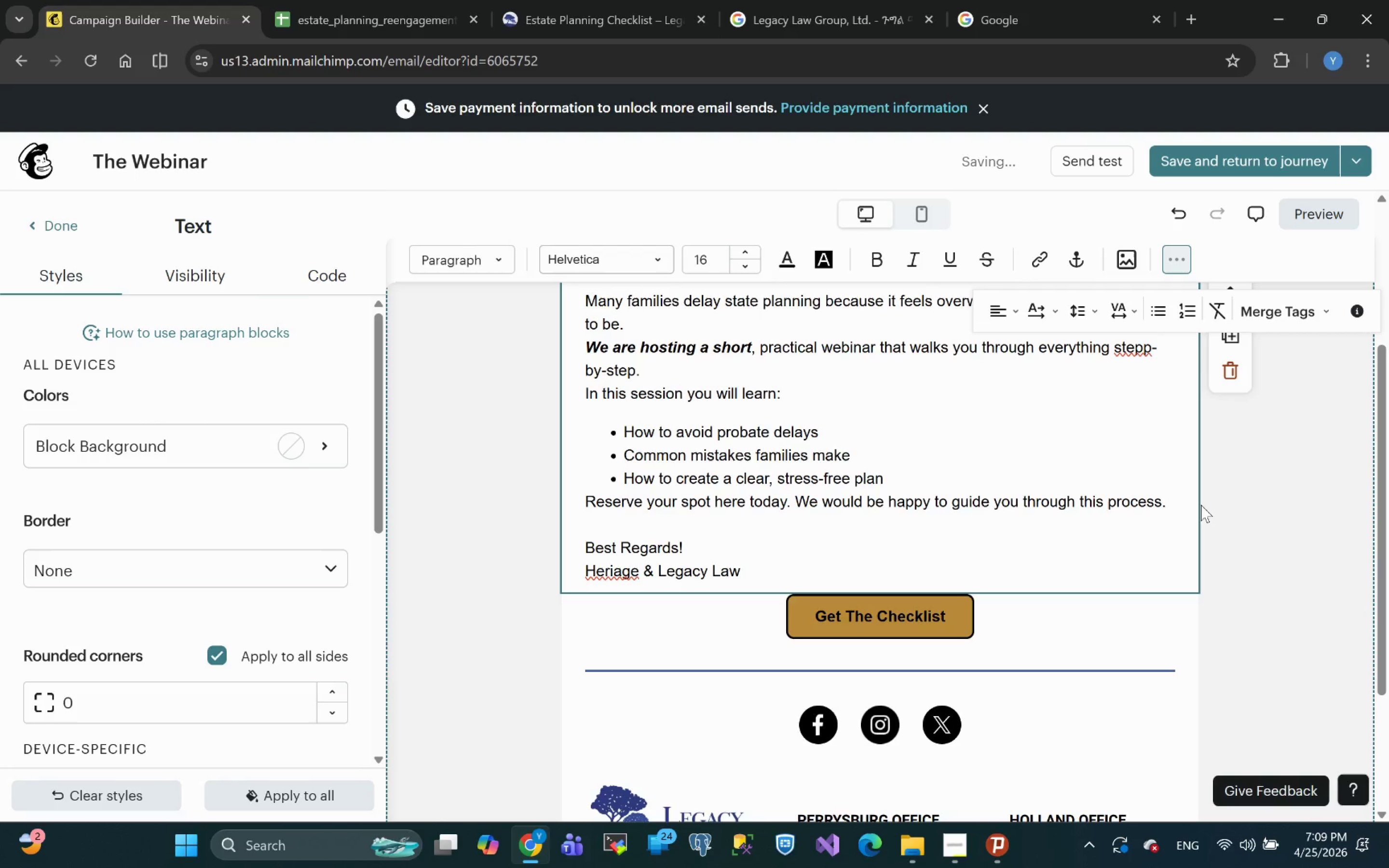 
left_click([615, 569])
 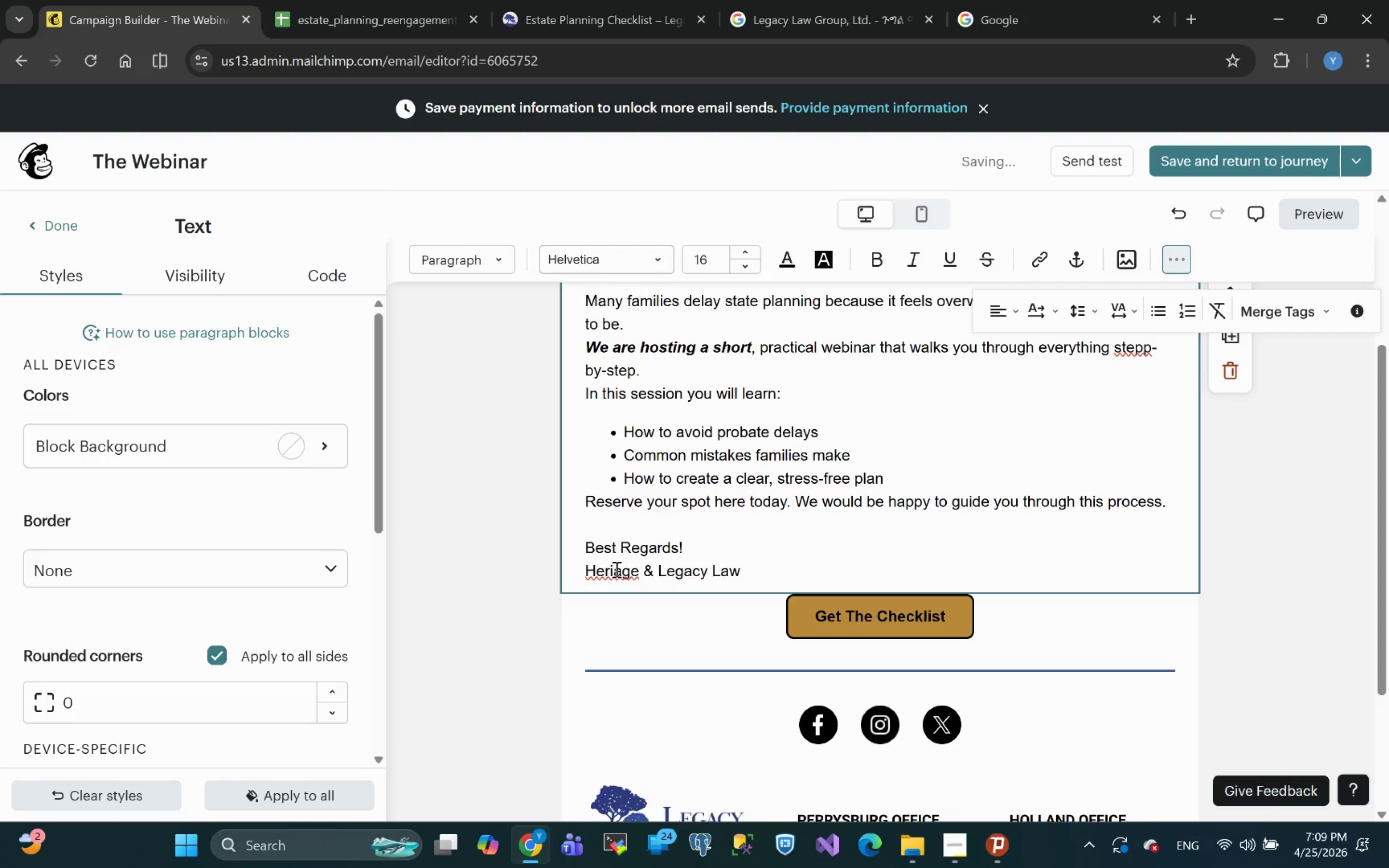 
key(T)
 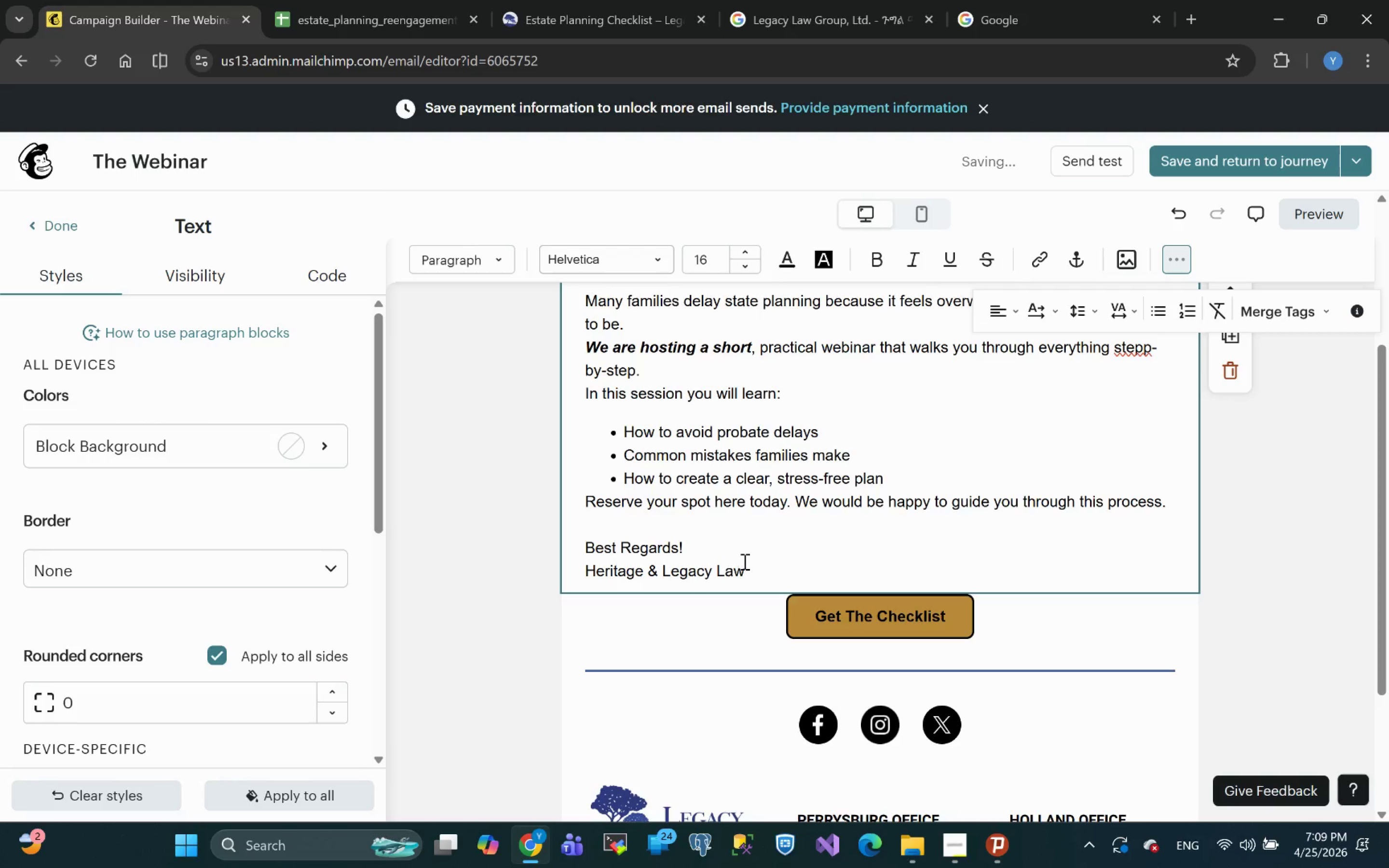 
left_click([753, 567])
 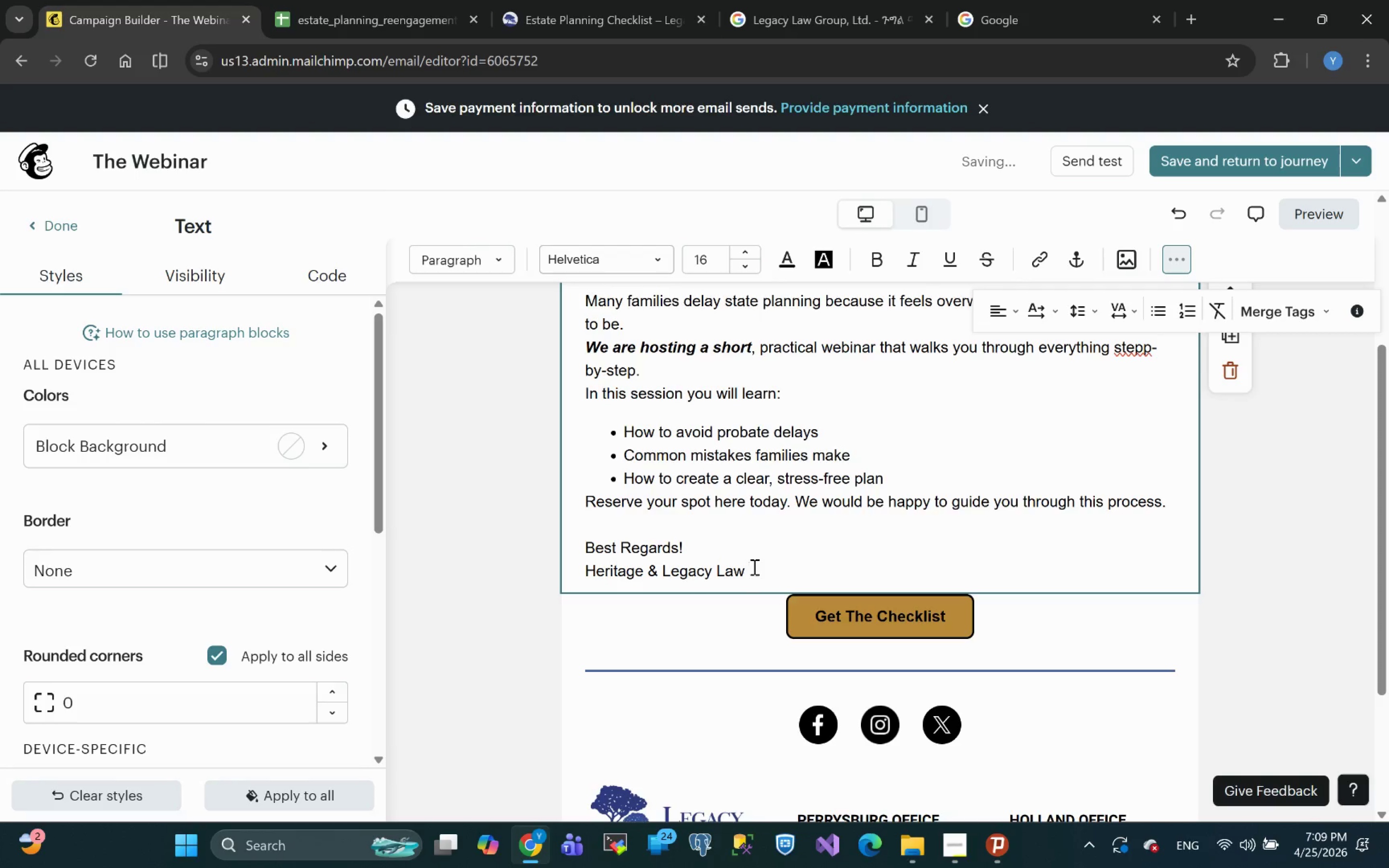 
type(Group)
 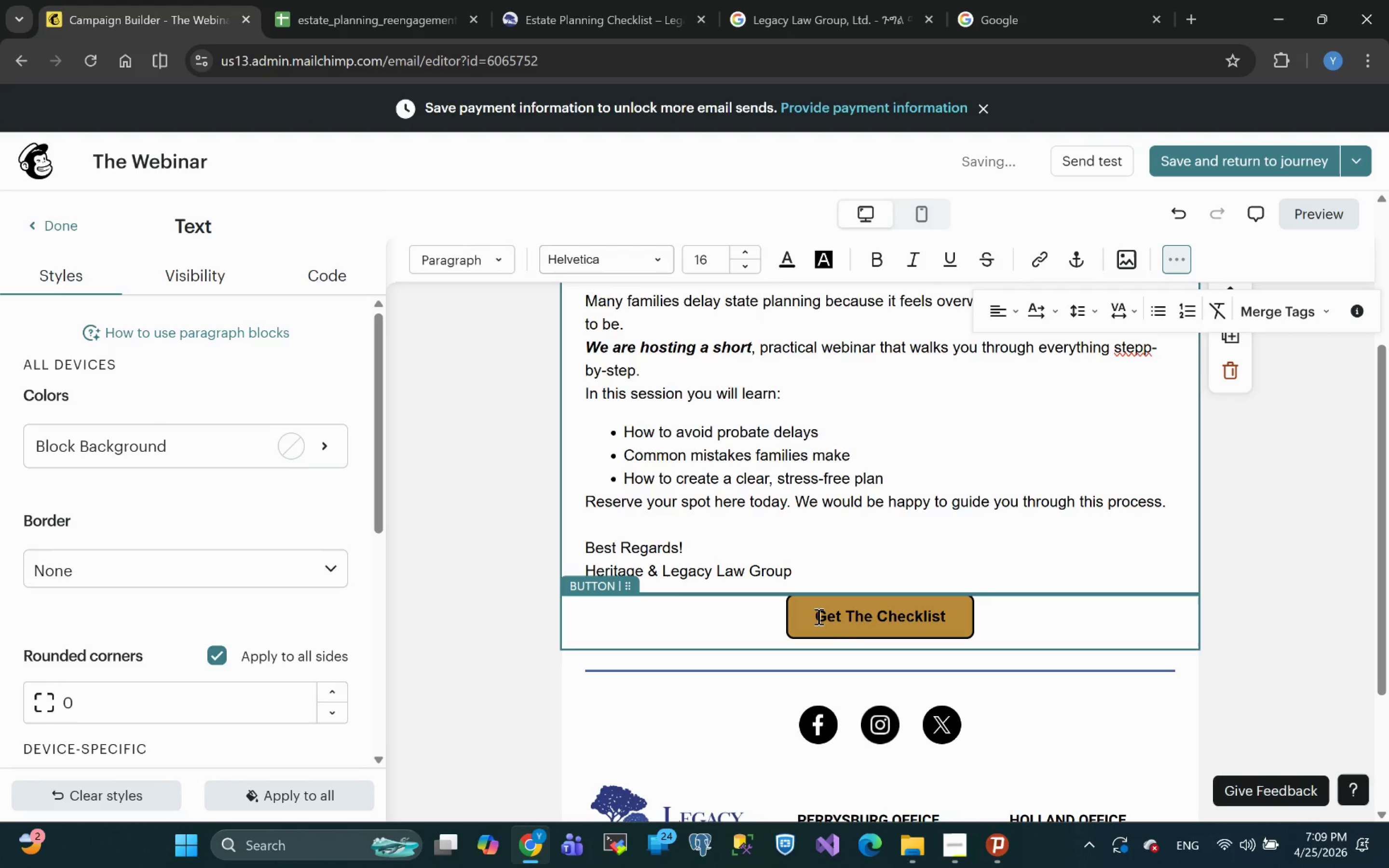 
wait(6.46)
 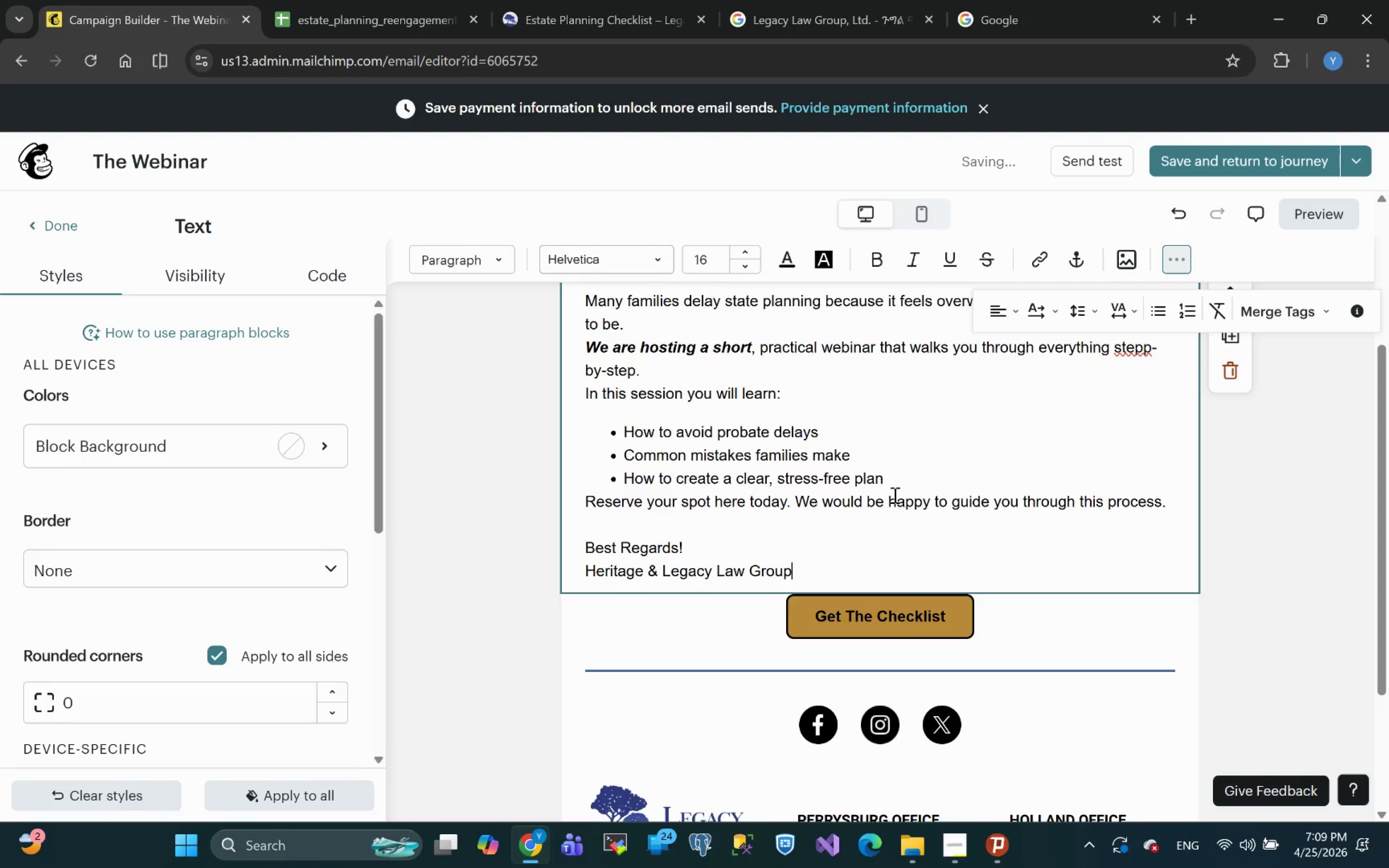 
left_click_drag(start_coordinate=[817, 616], to_coordinate=[949, 614])
 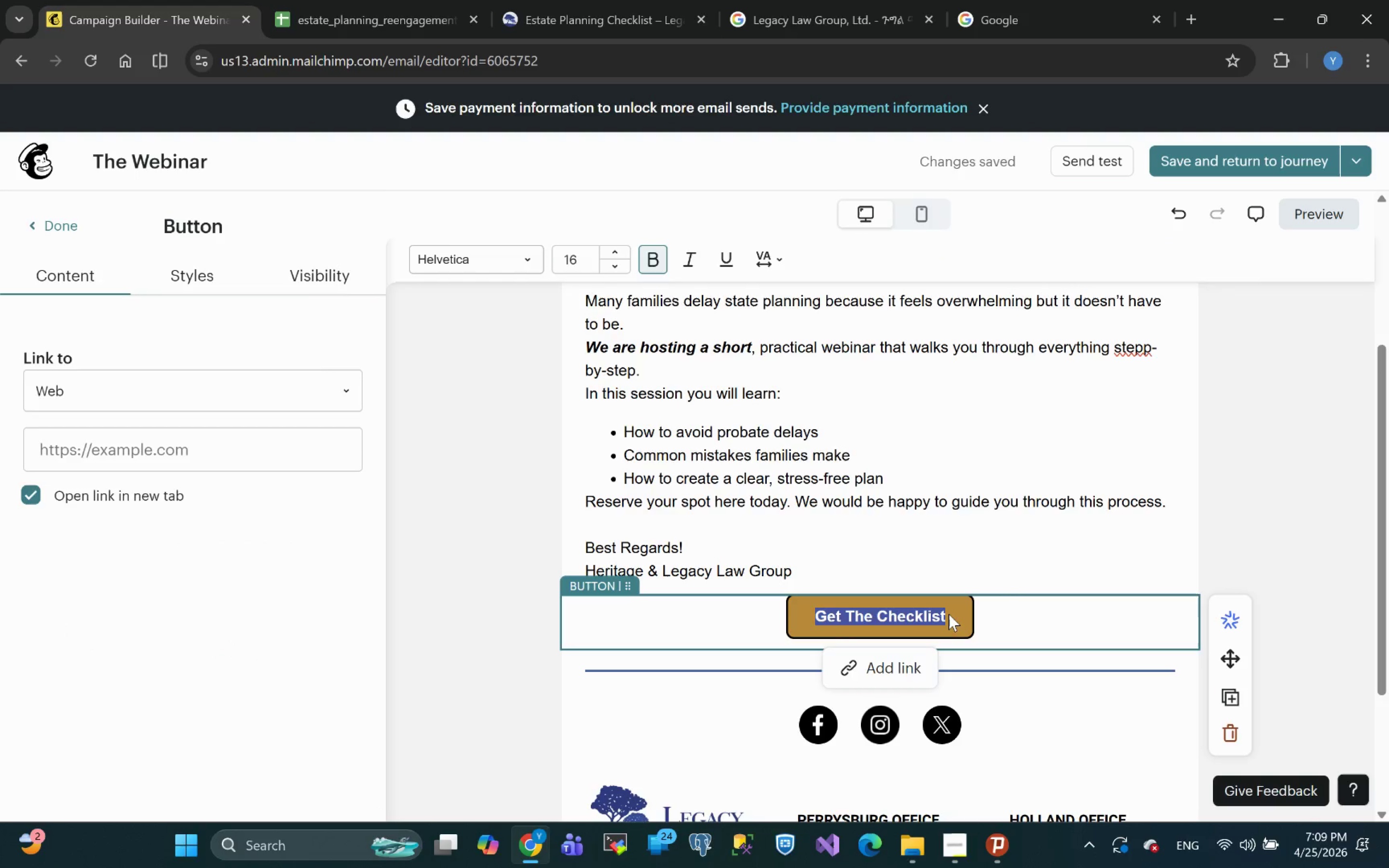 
type(Reserve your S[)
key(Backspace)
type(P)
key(Backspace)
type(pot)
 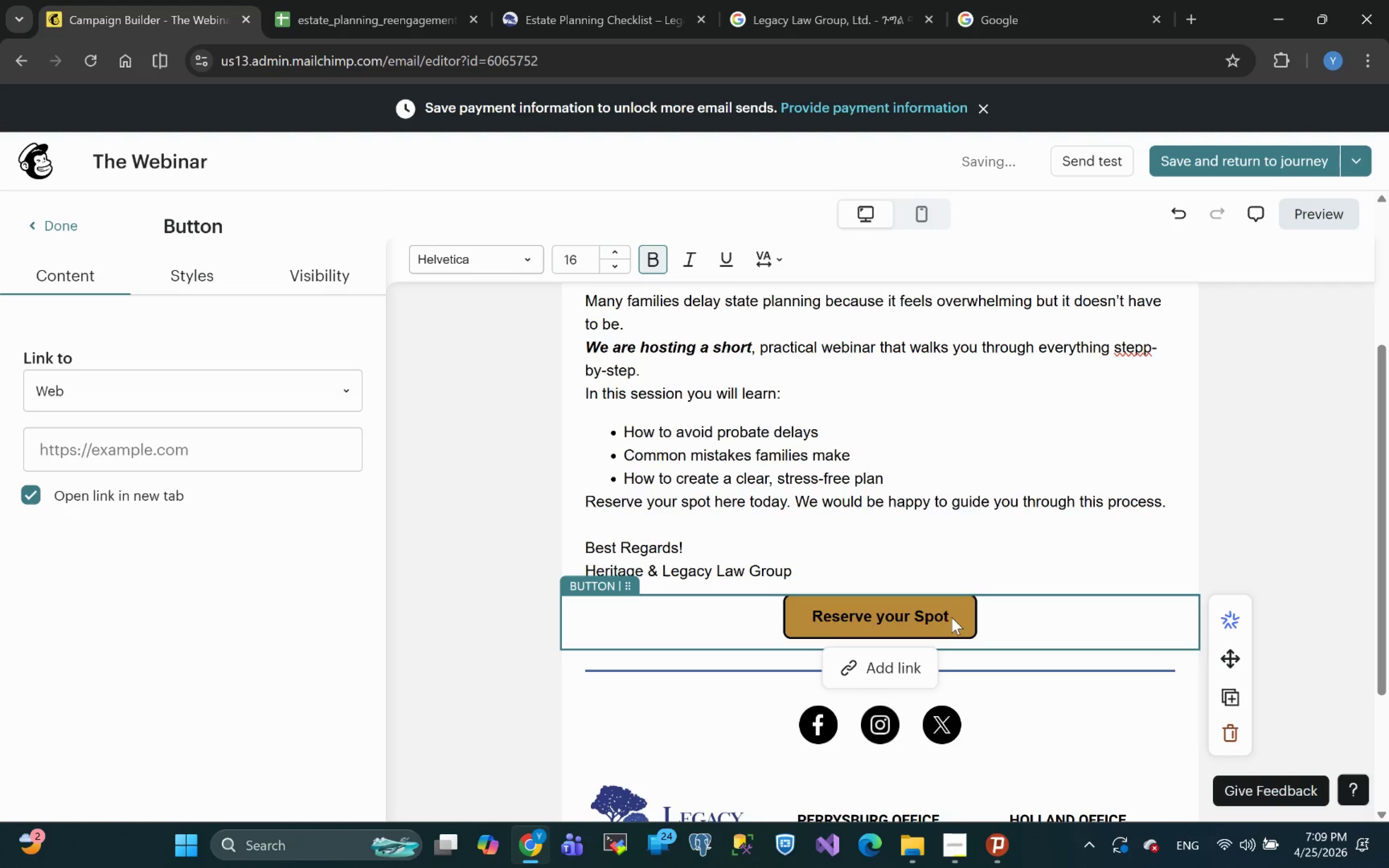 
left_click([575, 8])
 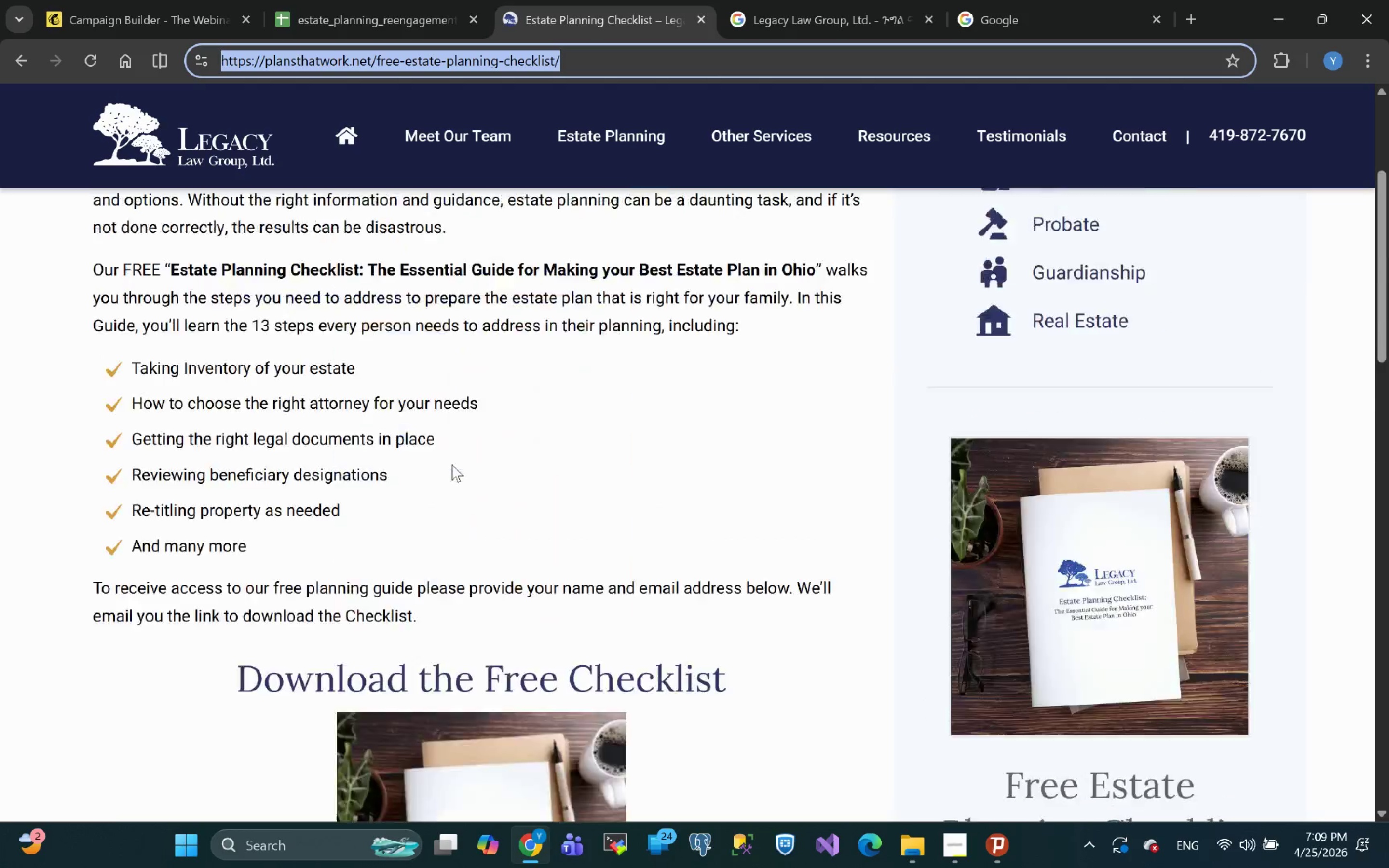 
left_click([266, 166])
 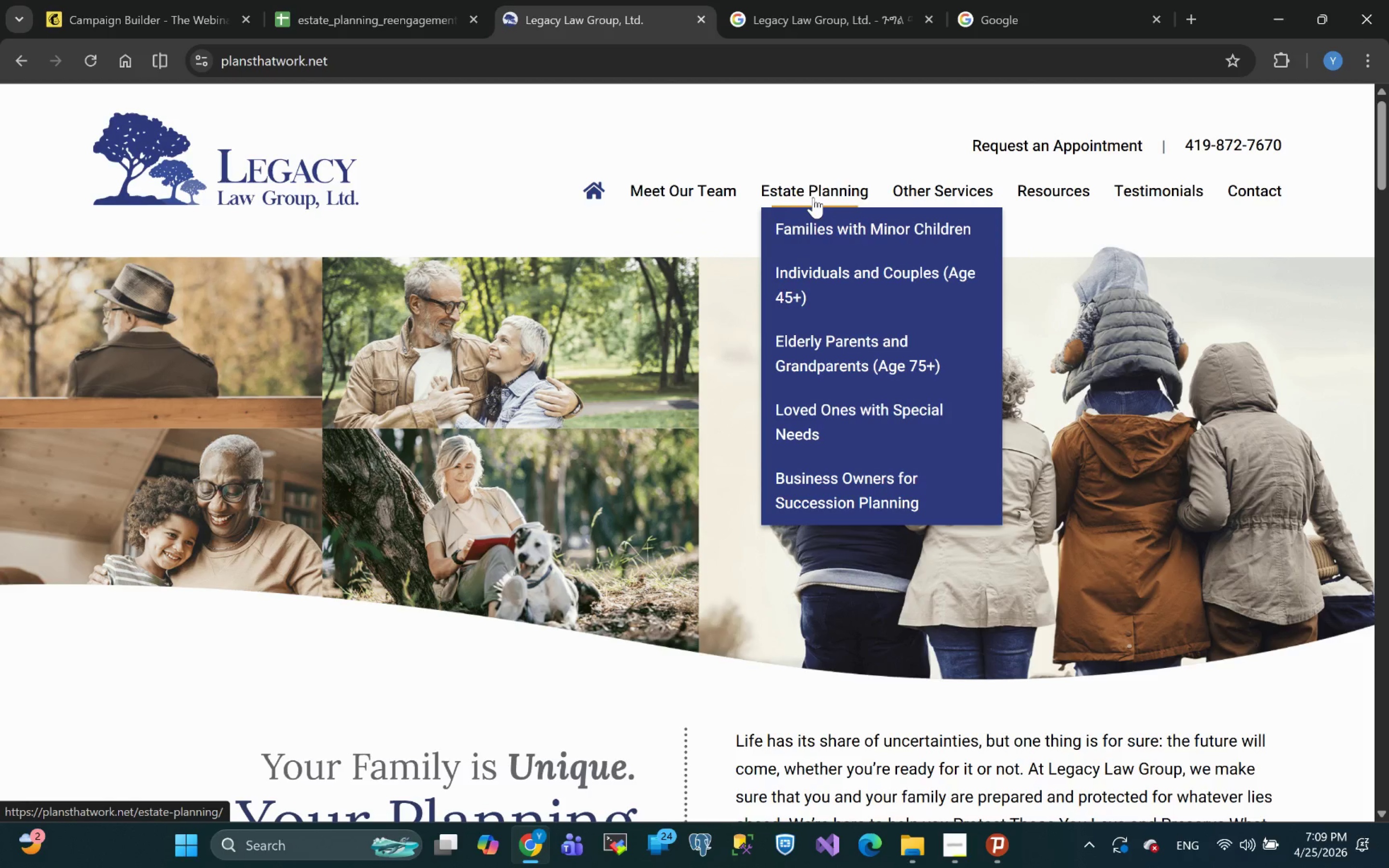 
wait(18.78)
 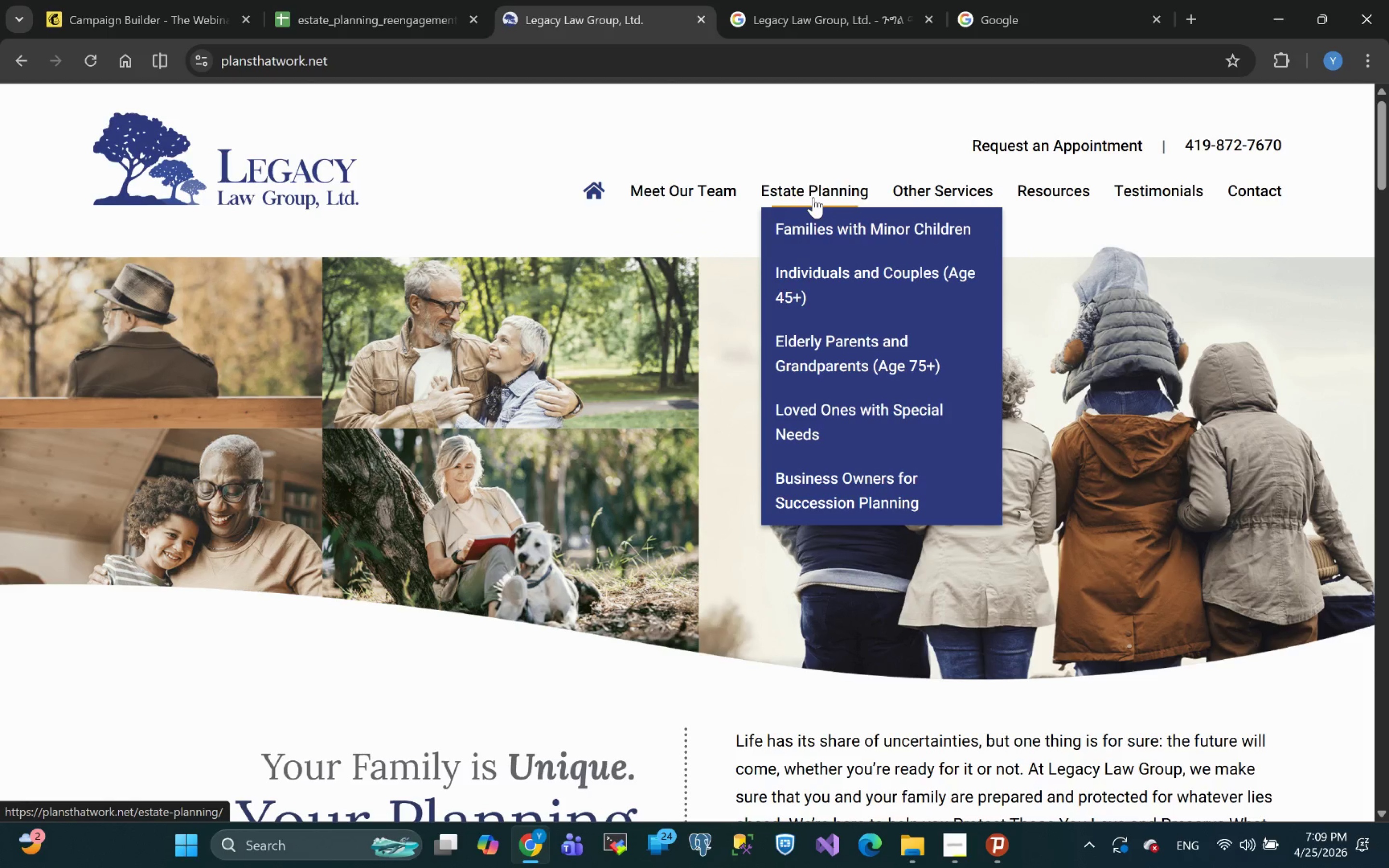 
left_click([1016, 146])
 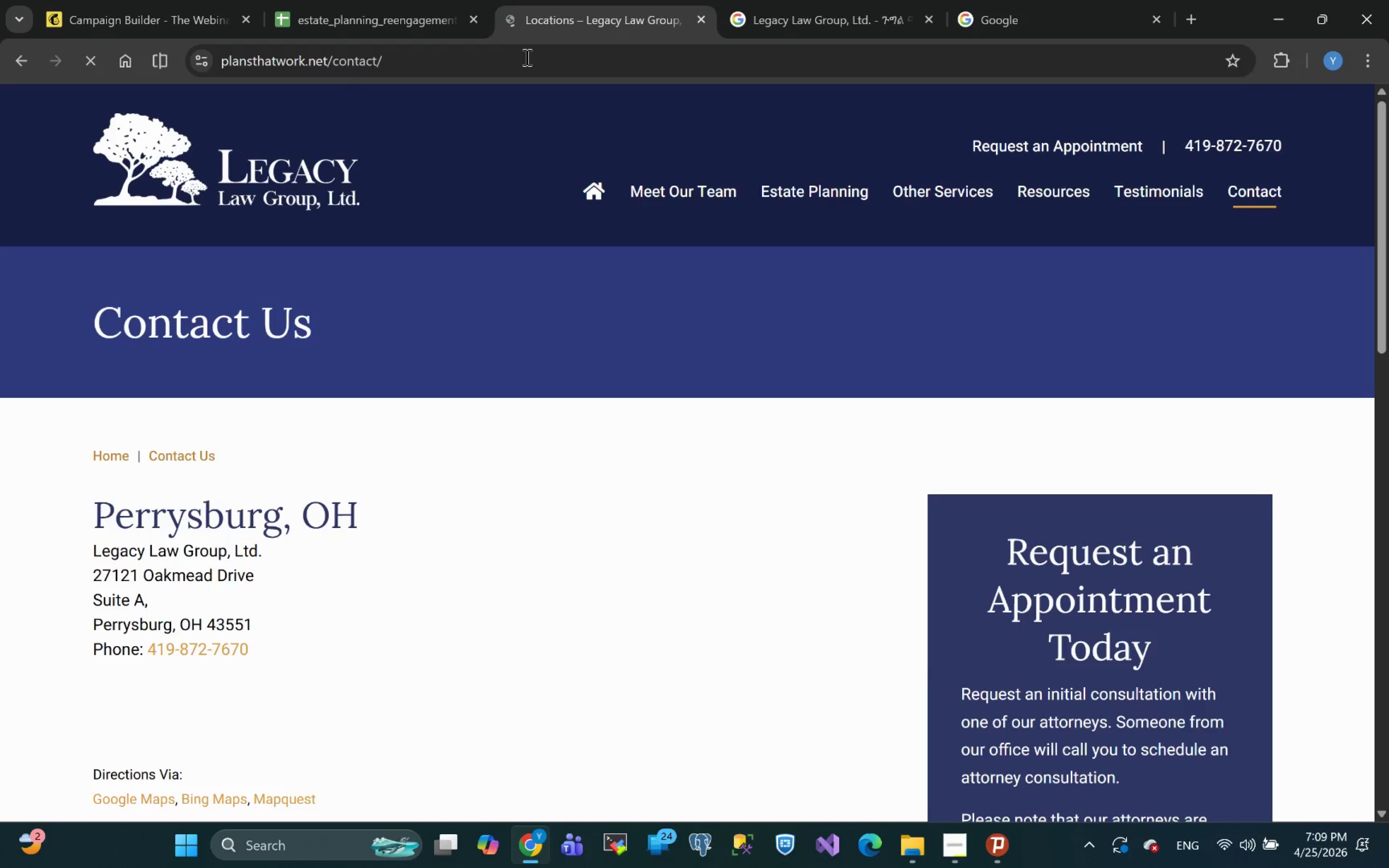 
left_click([490, 58])
 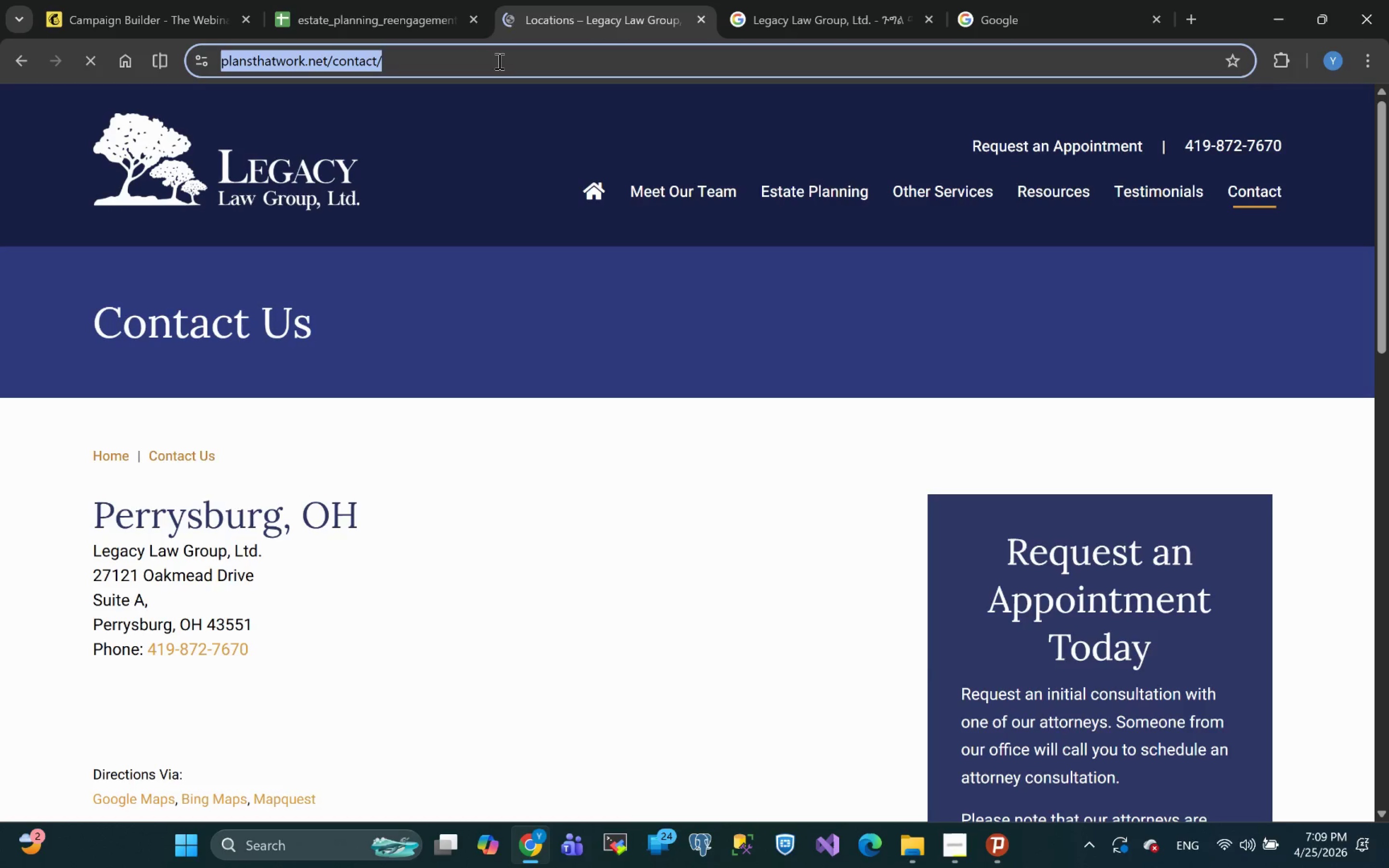 
left_click([500, 62])
 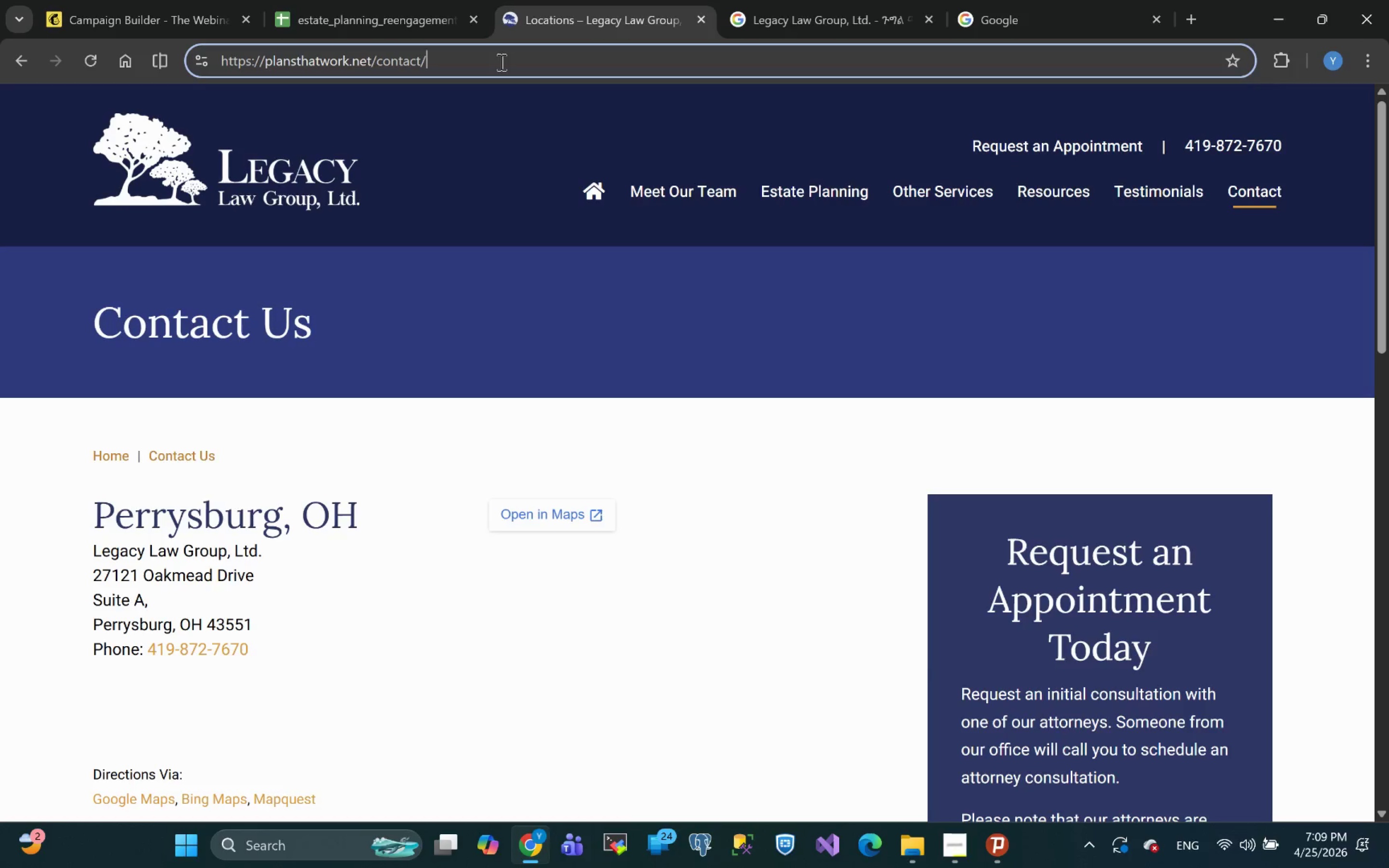 
left_click_drag(start_coordinate=[500, 62], to_coordinate=[0, 69])
 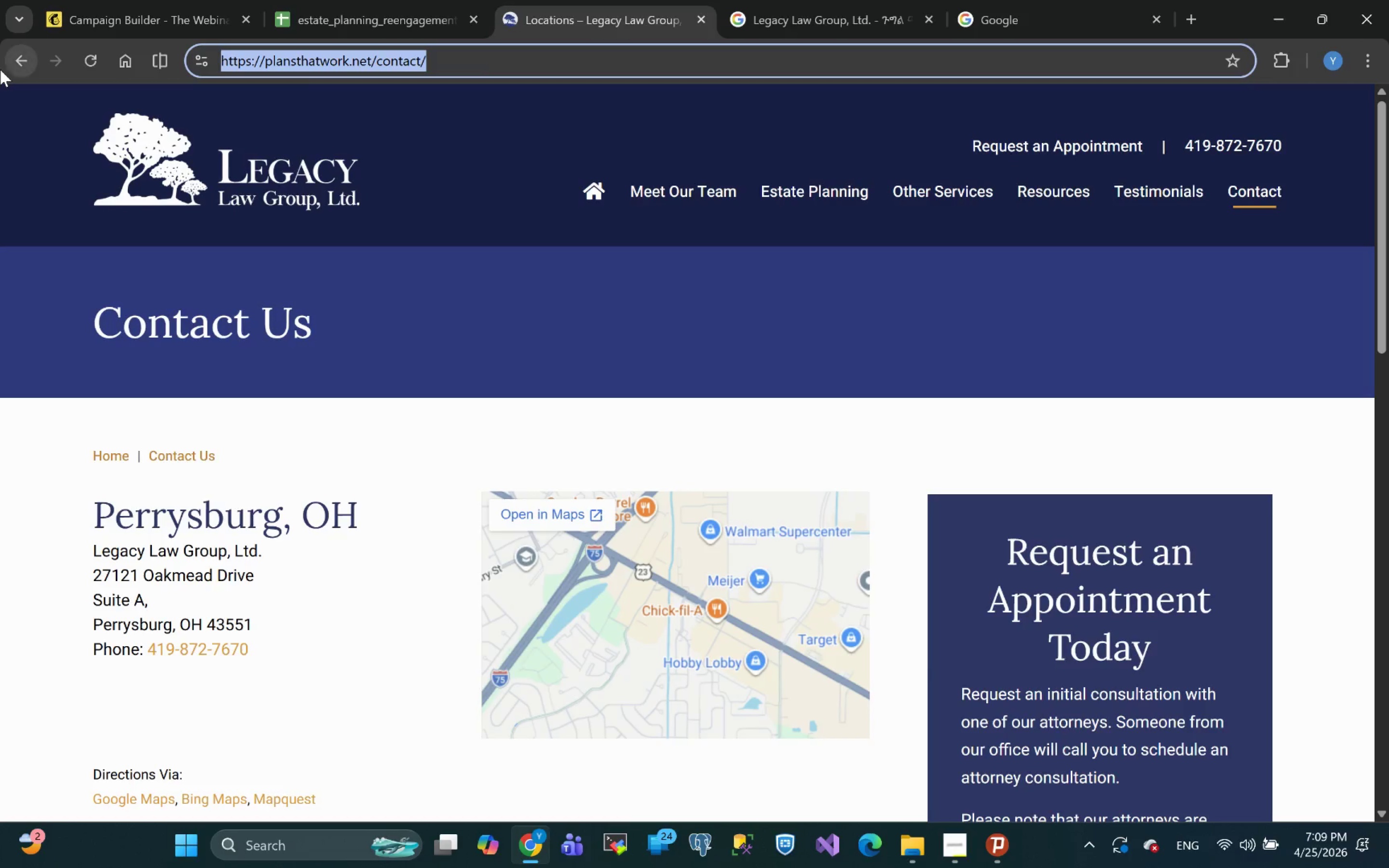 
key(Control+C)
 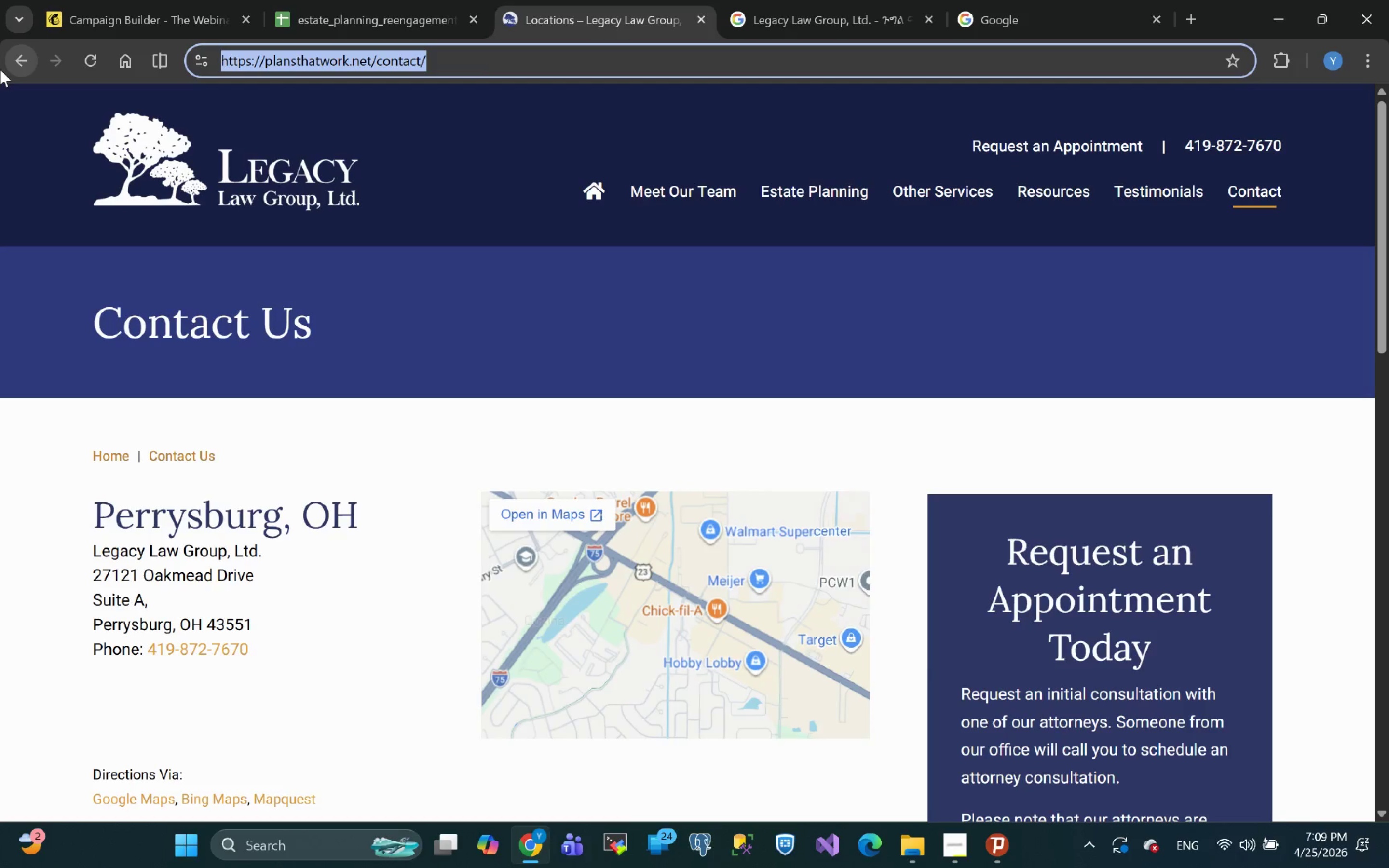 
key(Control+C)
 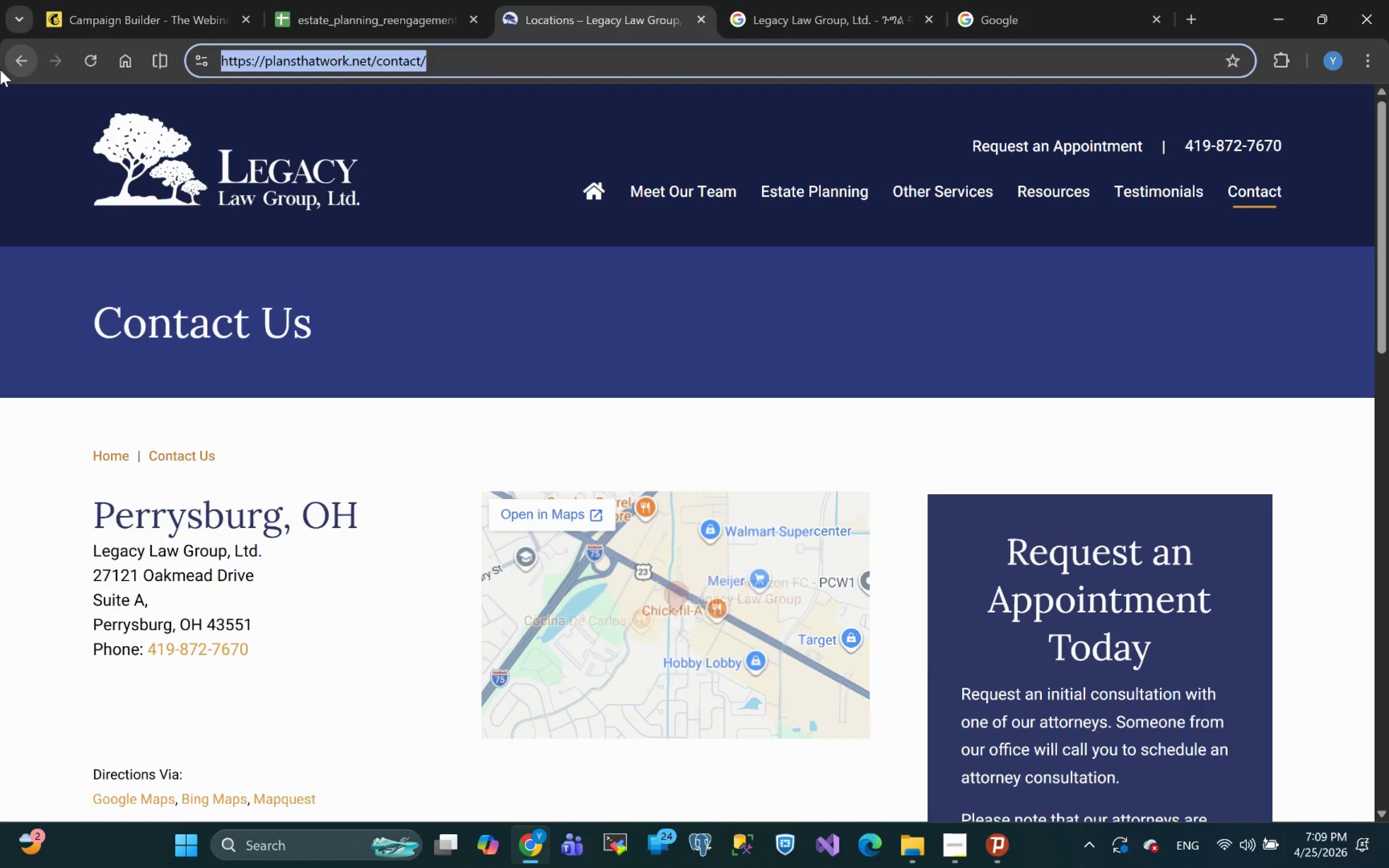 
key(Control+C)
 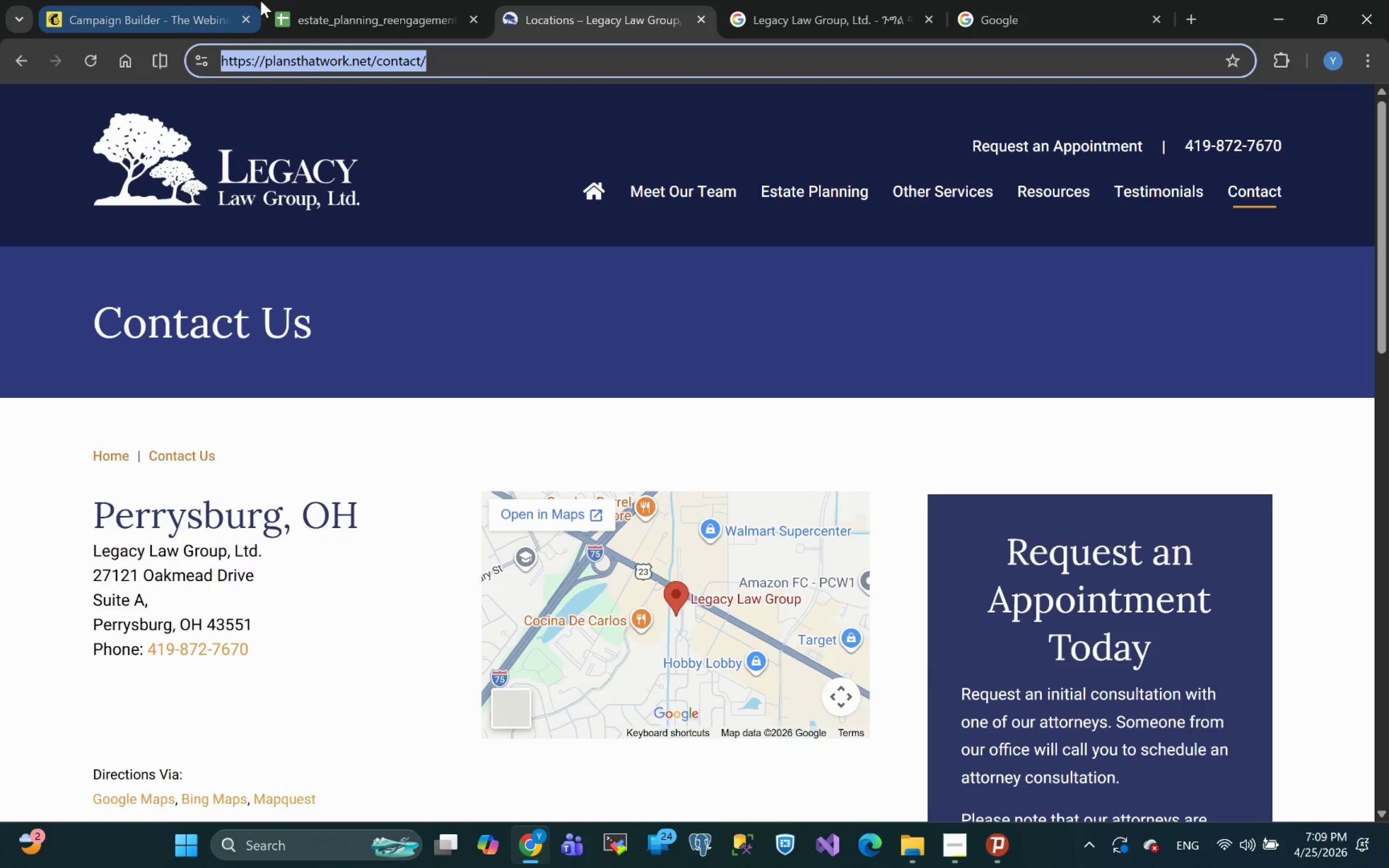 
left_click([154, 3])
 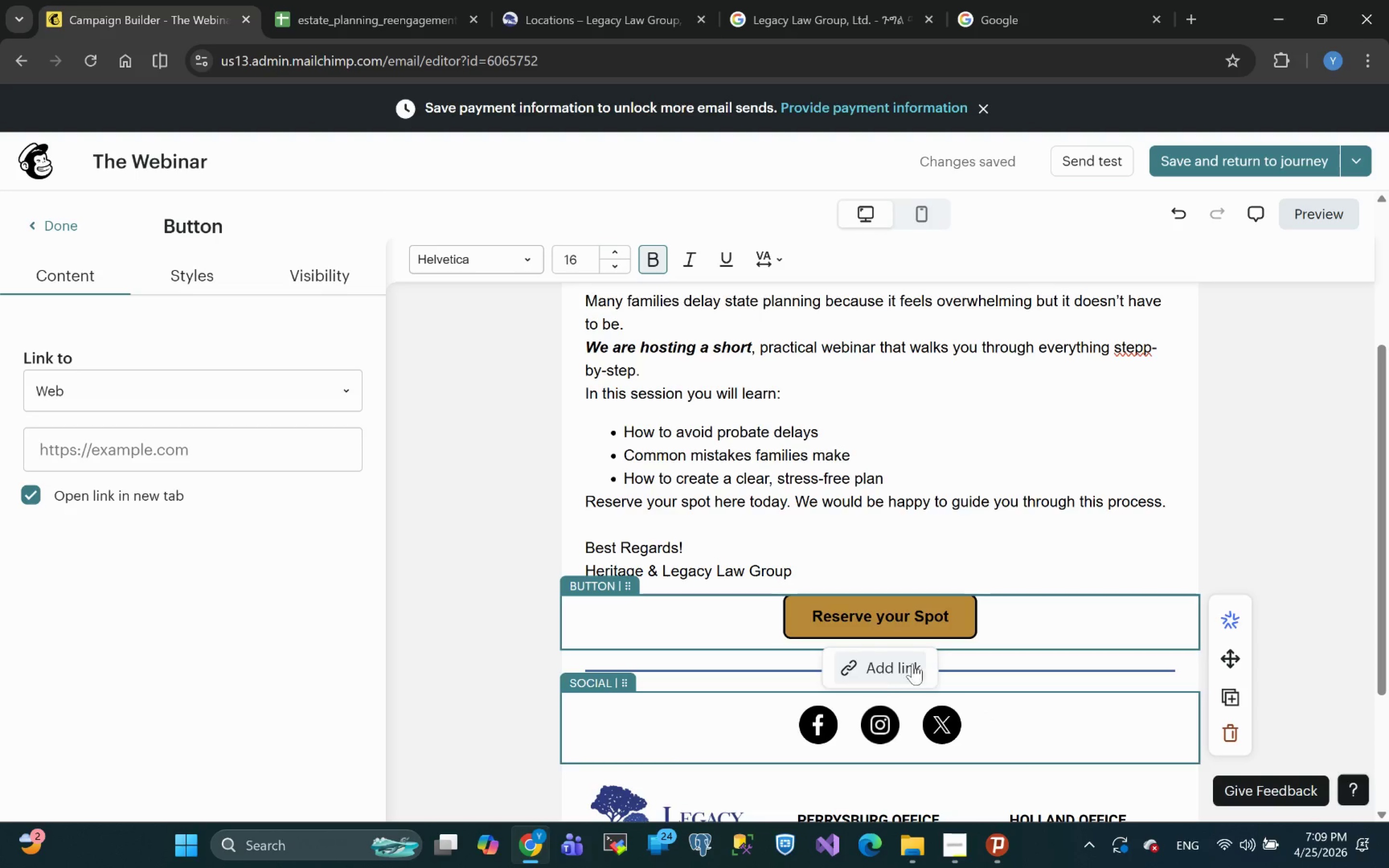 
left_click([894, 672])
 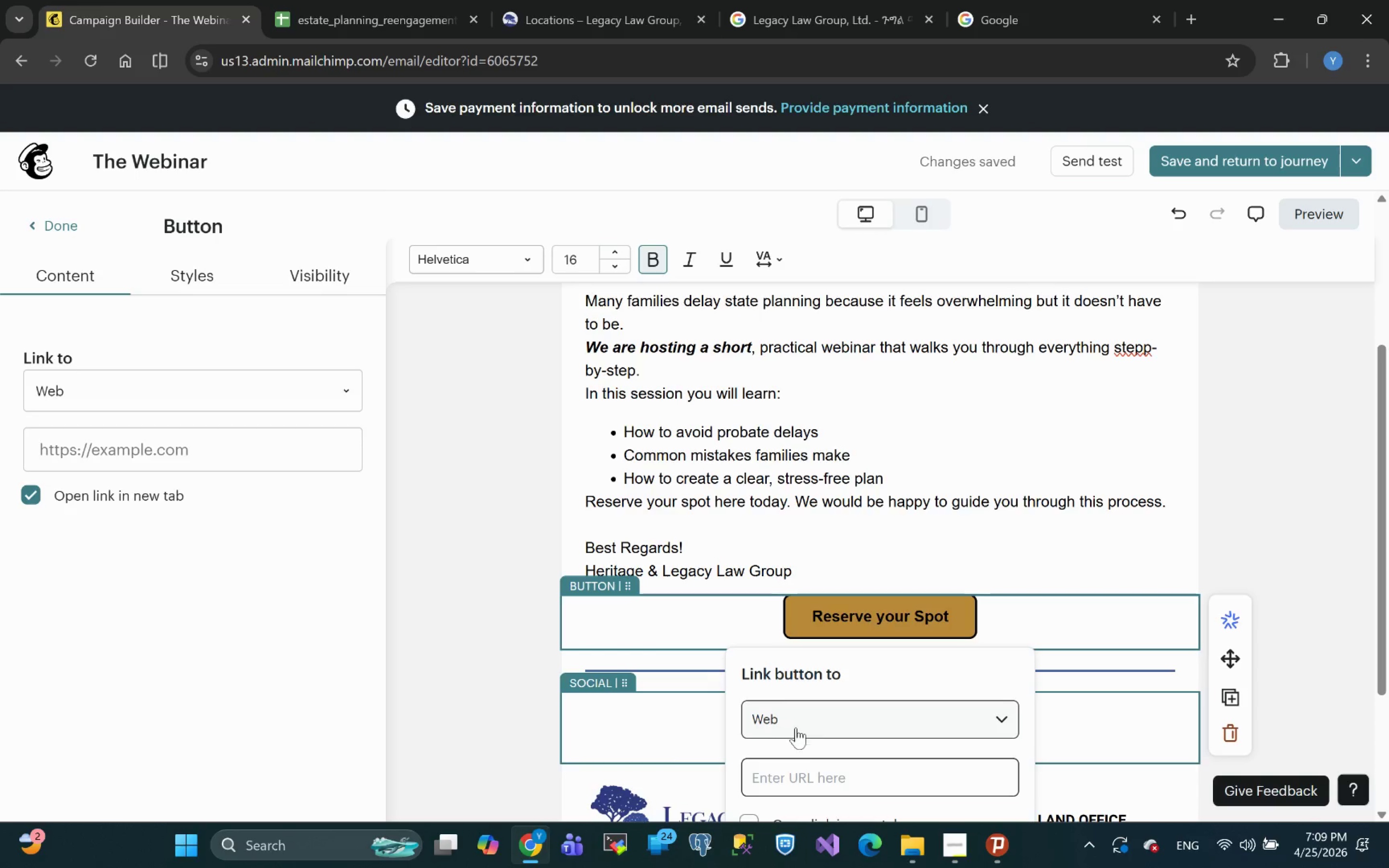 
left_click([808, 779])
 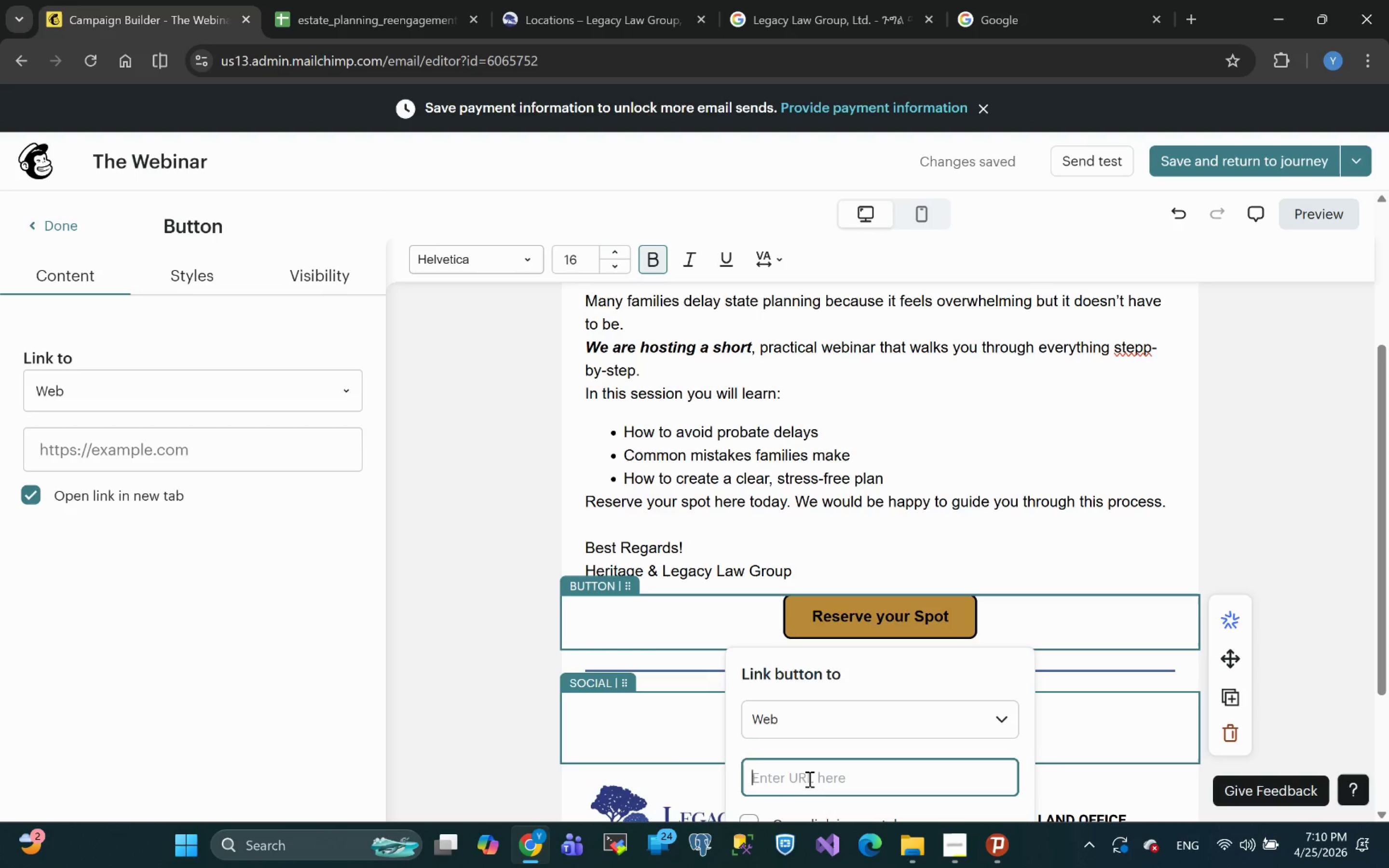 
key(Control+ControlLeft)
 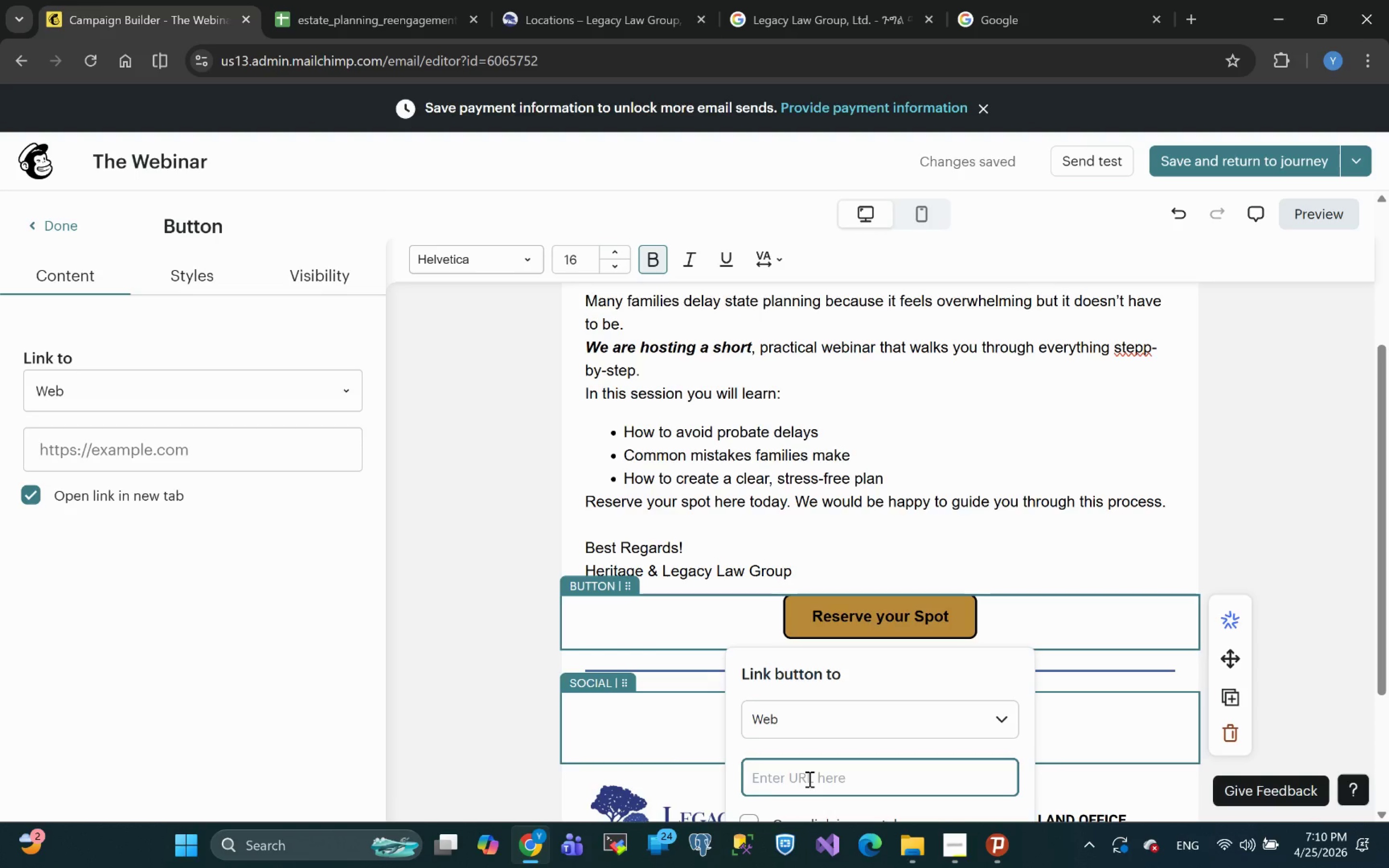 
key(Control+V)
 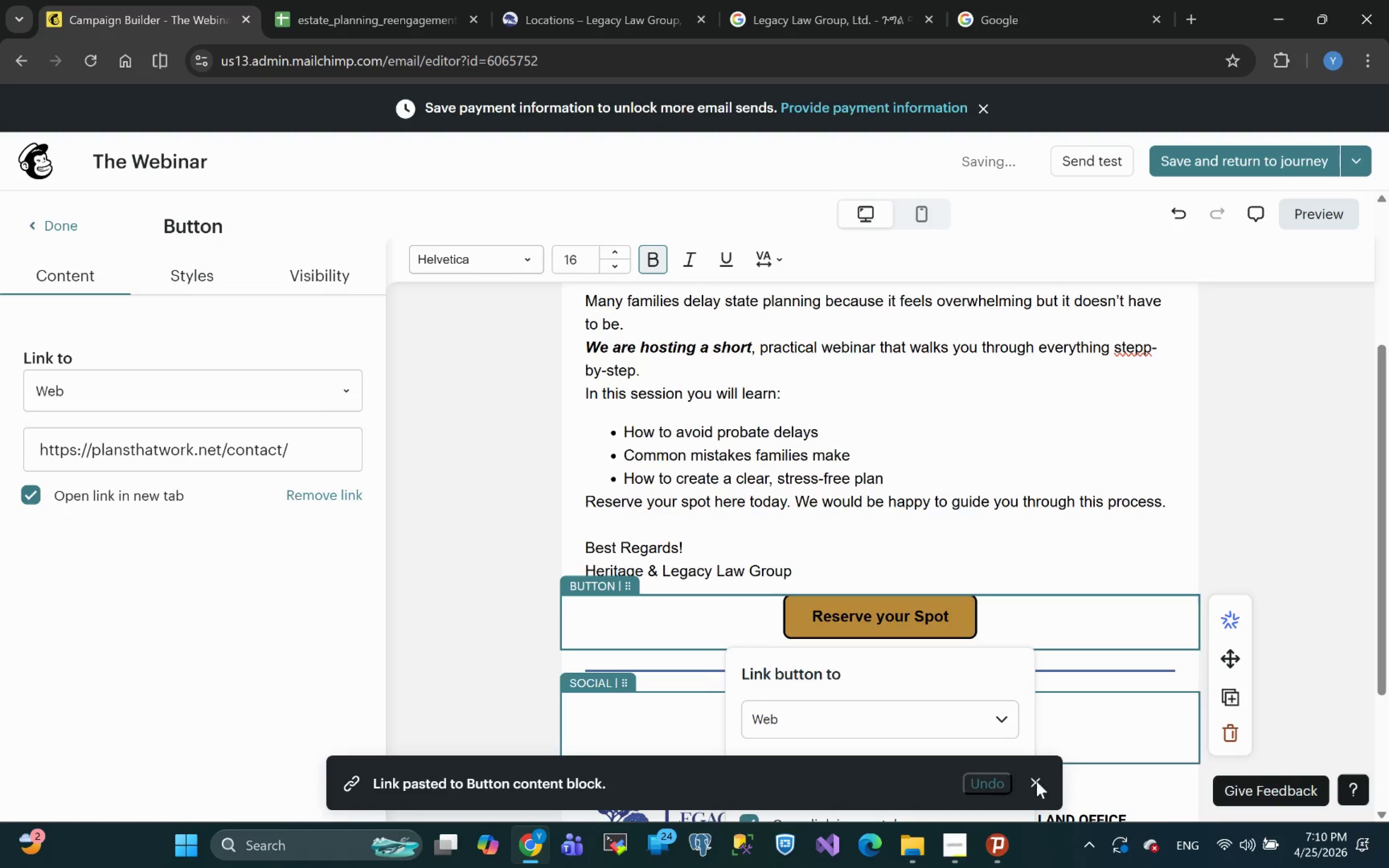 
left_click([1035, 783])
 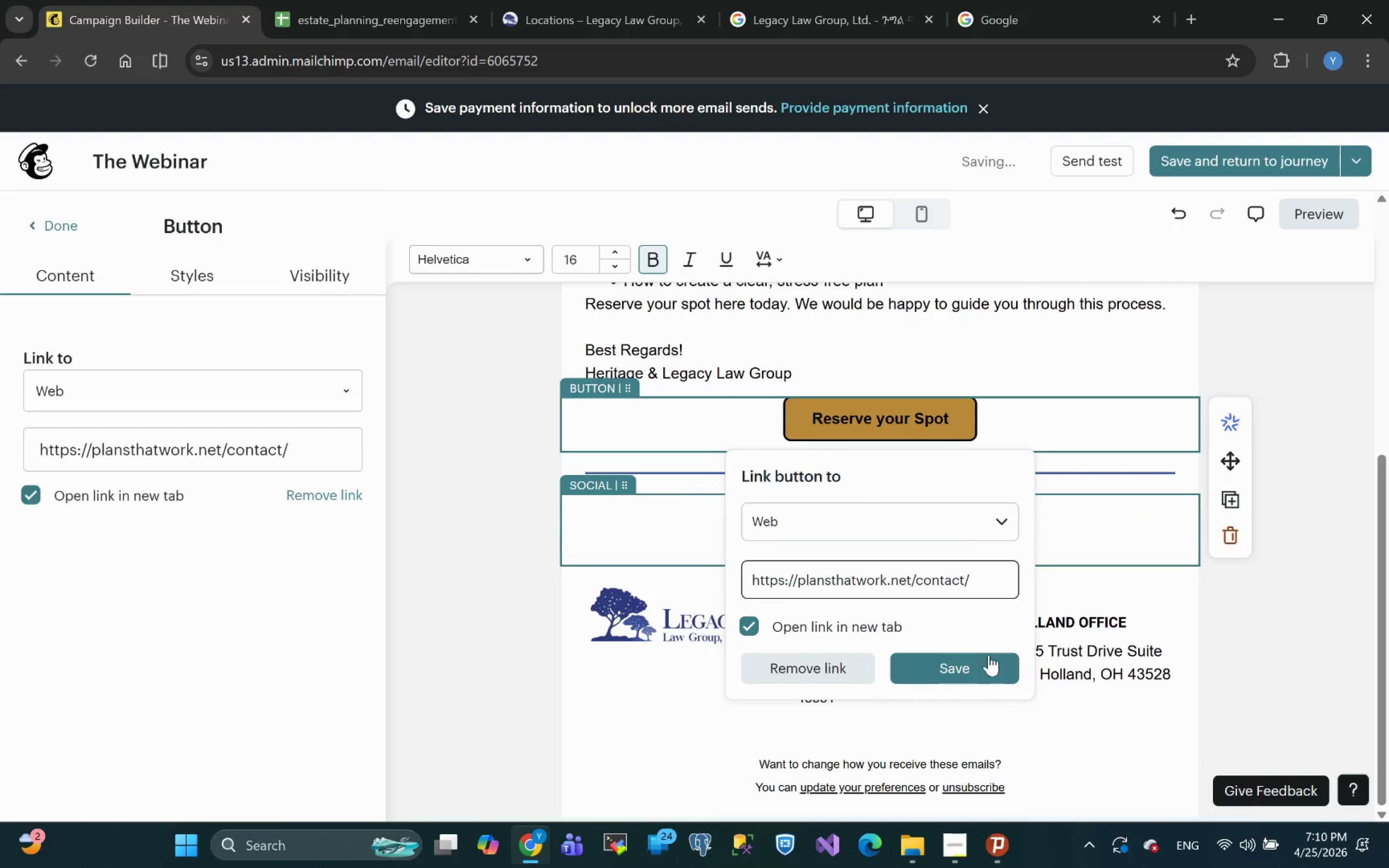 
left_click([974, 665])
 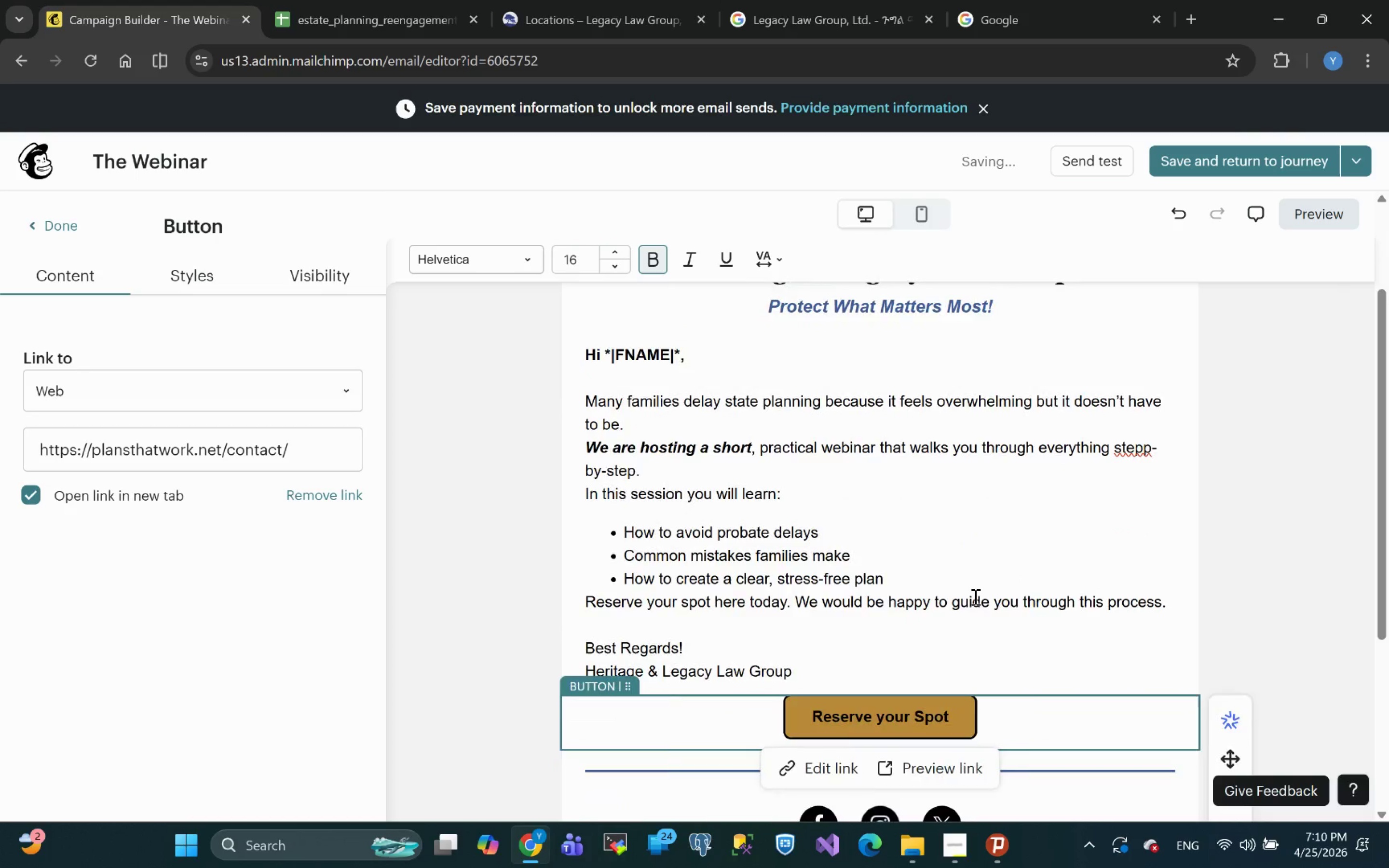 
wait(8.51)
 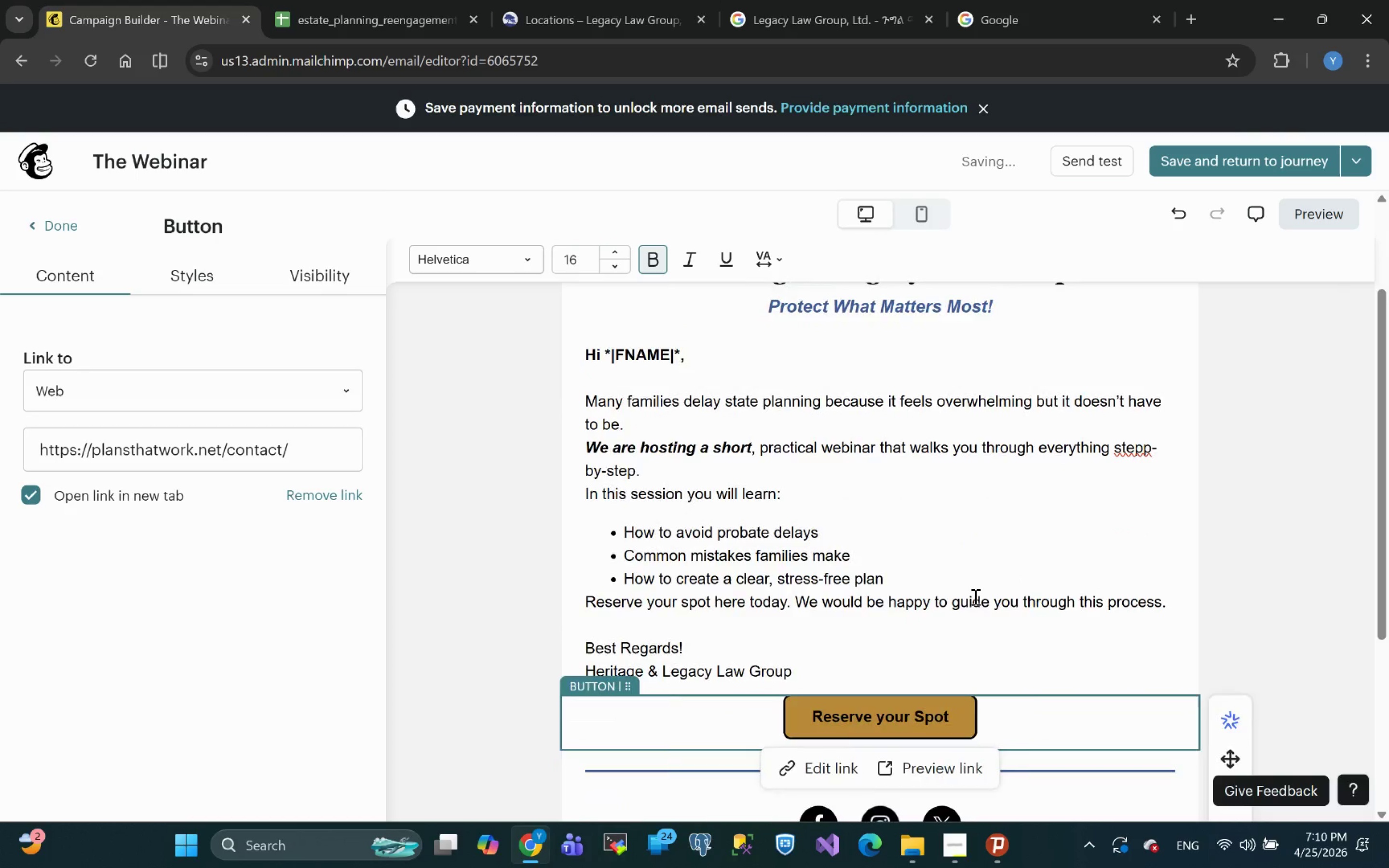 
left_click([807, 628])
 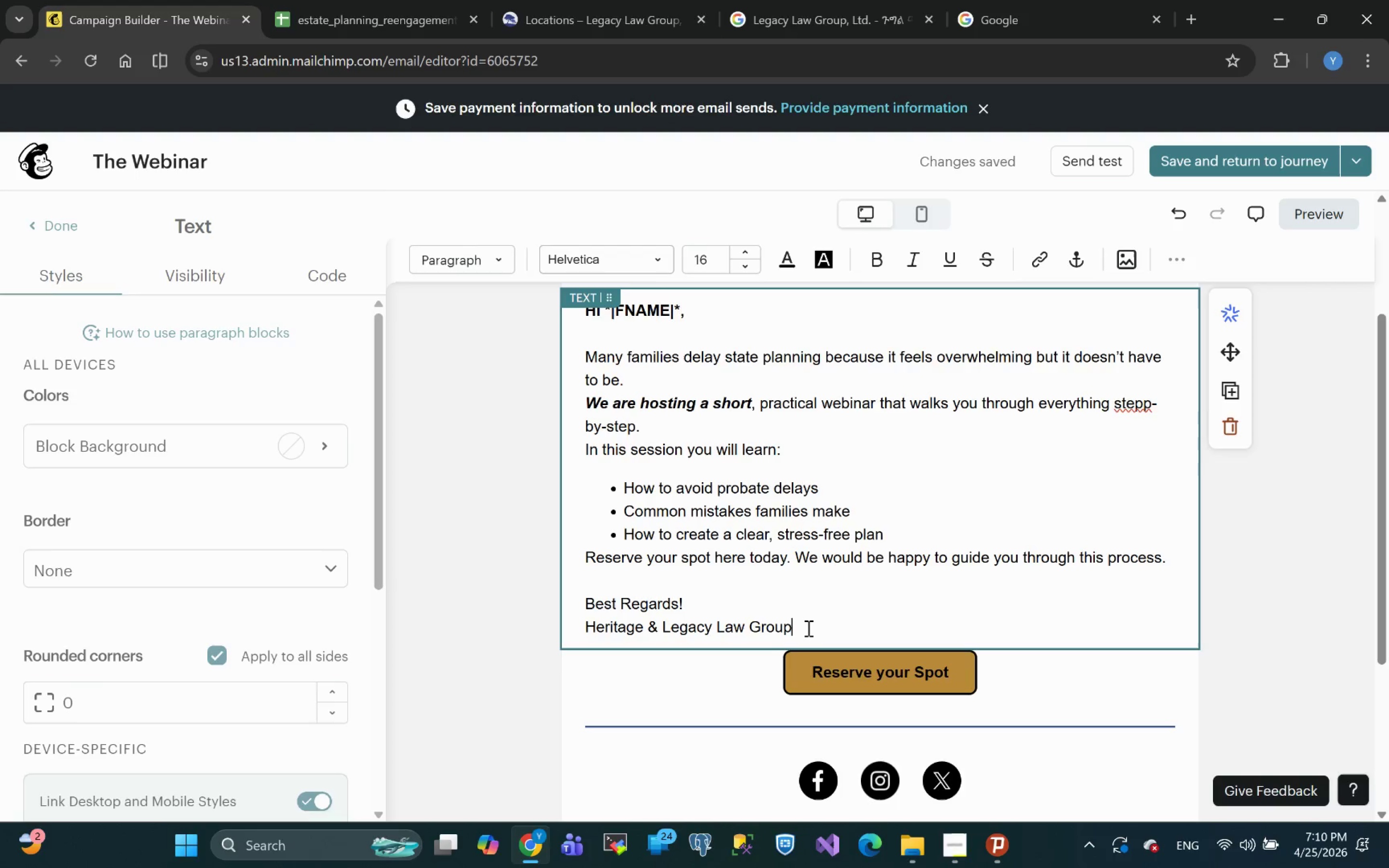 
left_click_drag(start_coordinate=[807, 628], to_coordinate=[545, 308])
 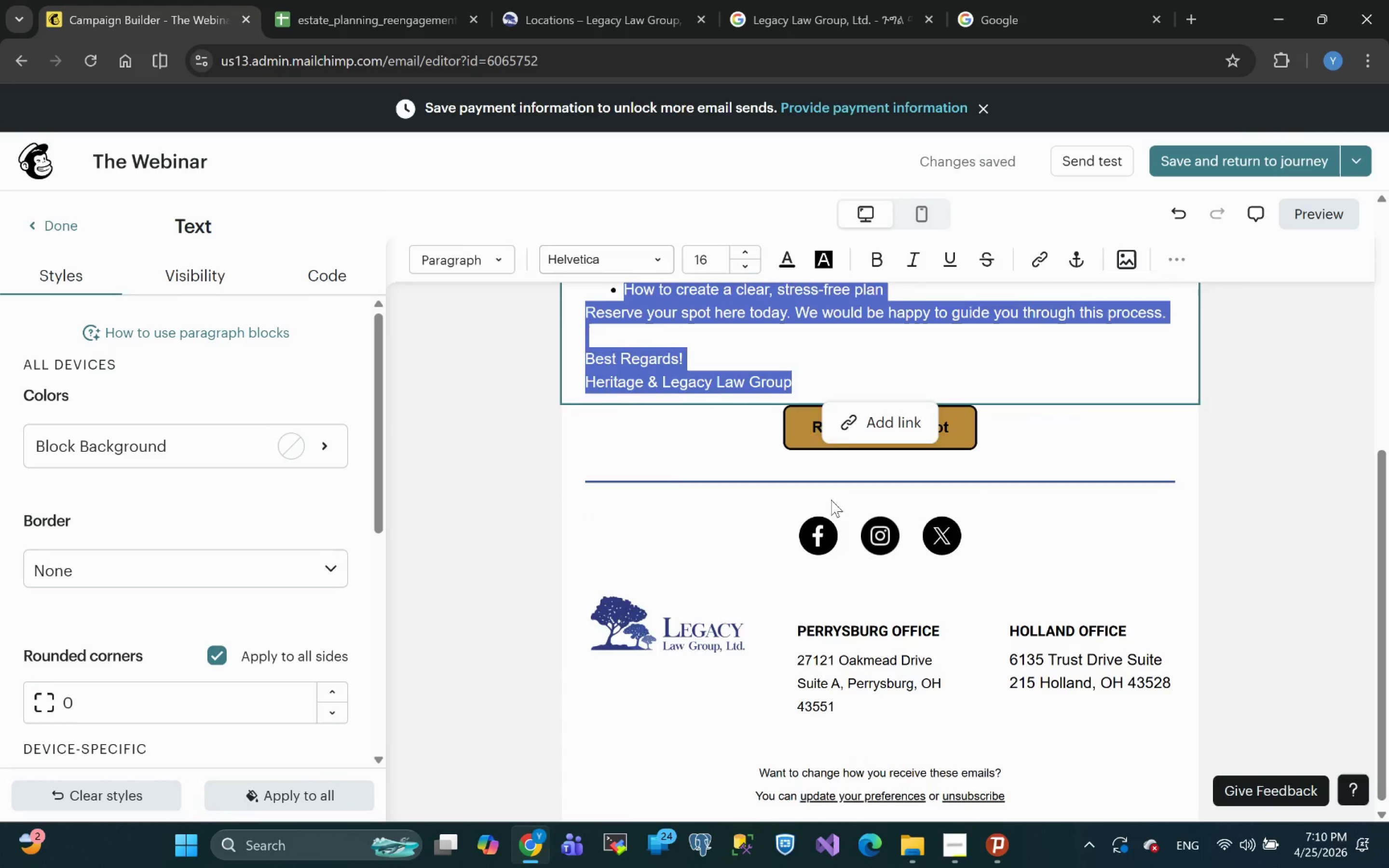 
key(Control+C)
 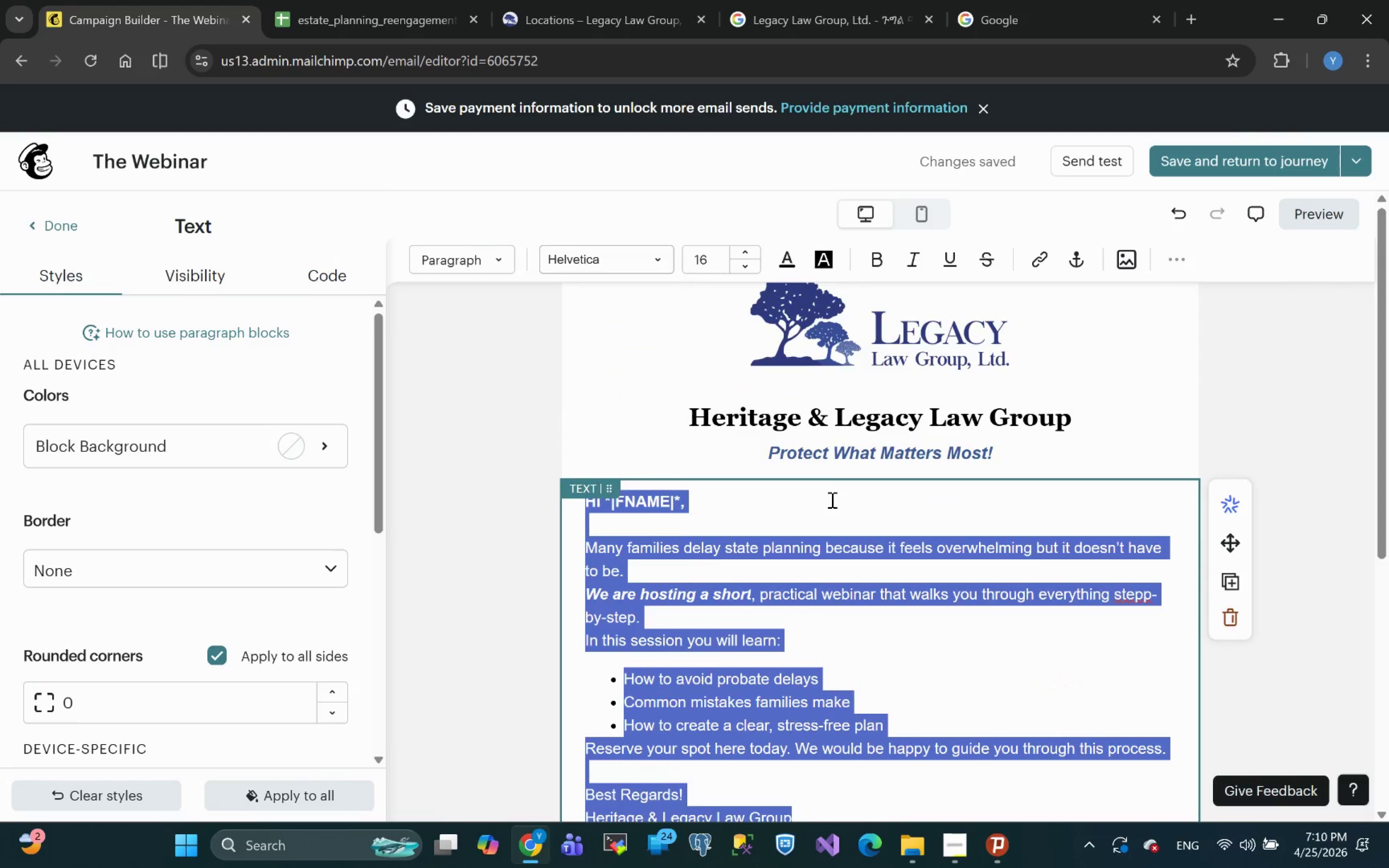 
key(Control+C)
 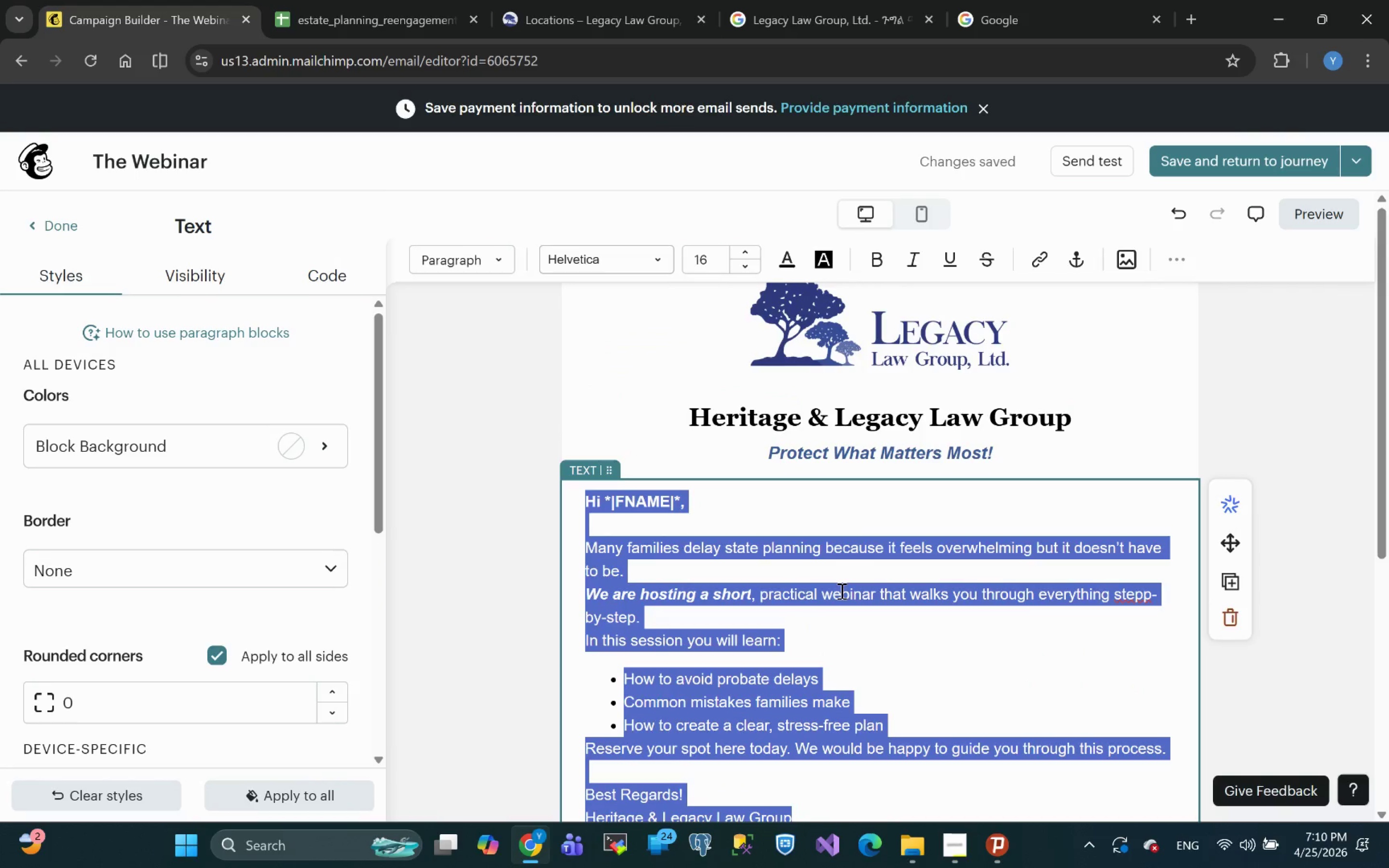 
key(Control+C)
 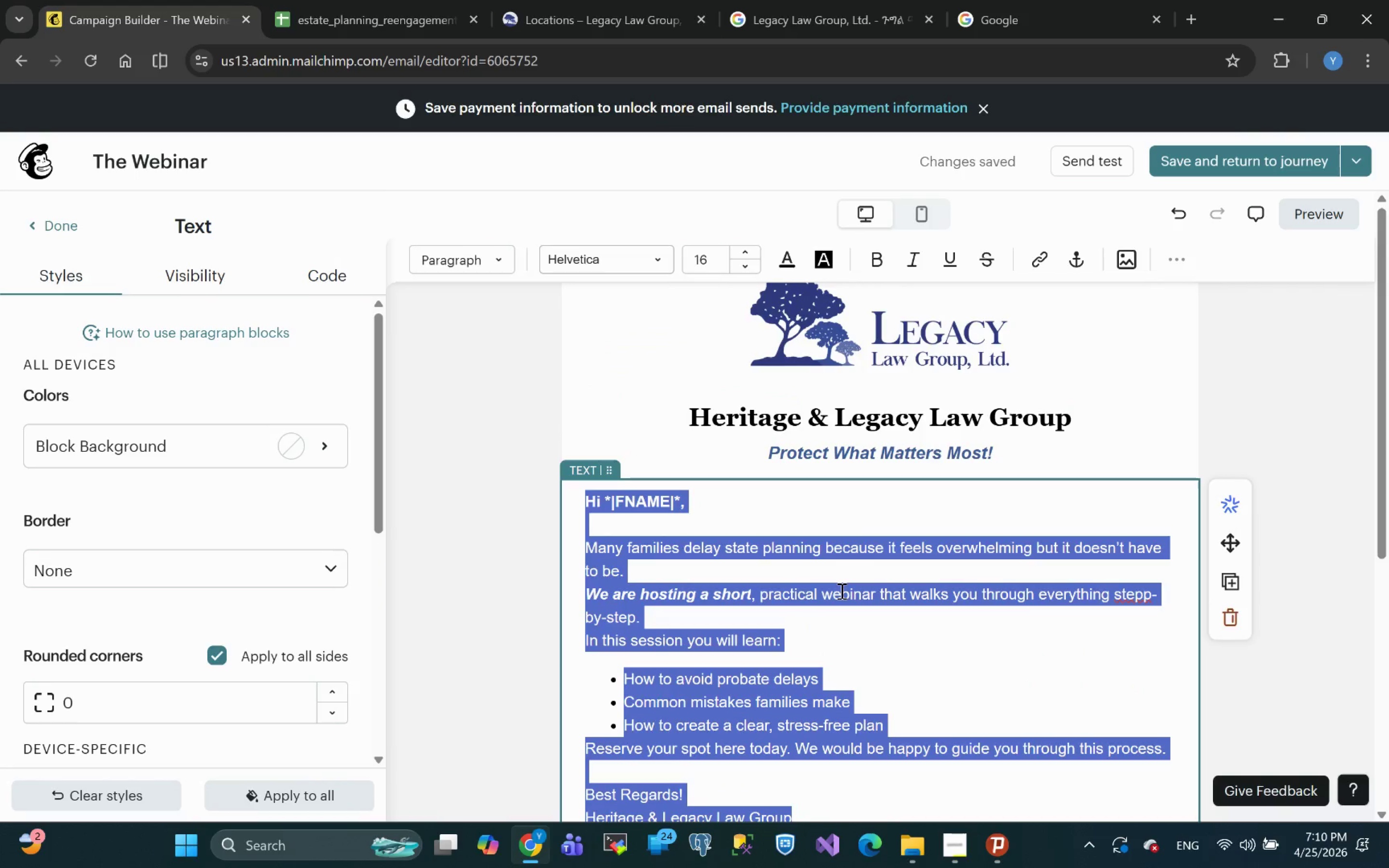 
key(Control+C)
 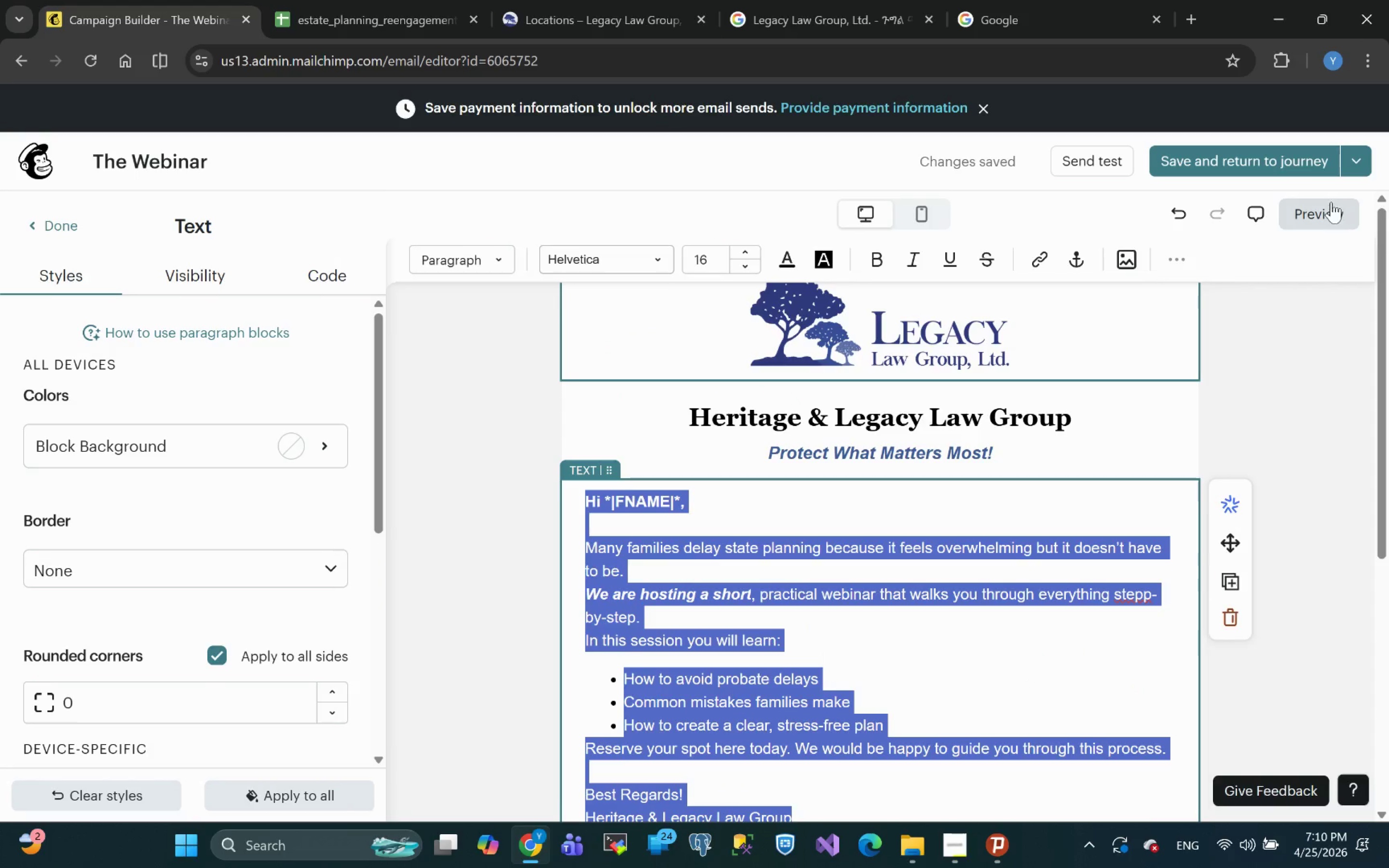 
left_click([1321, 209])
 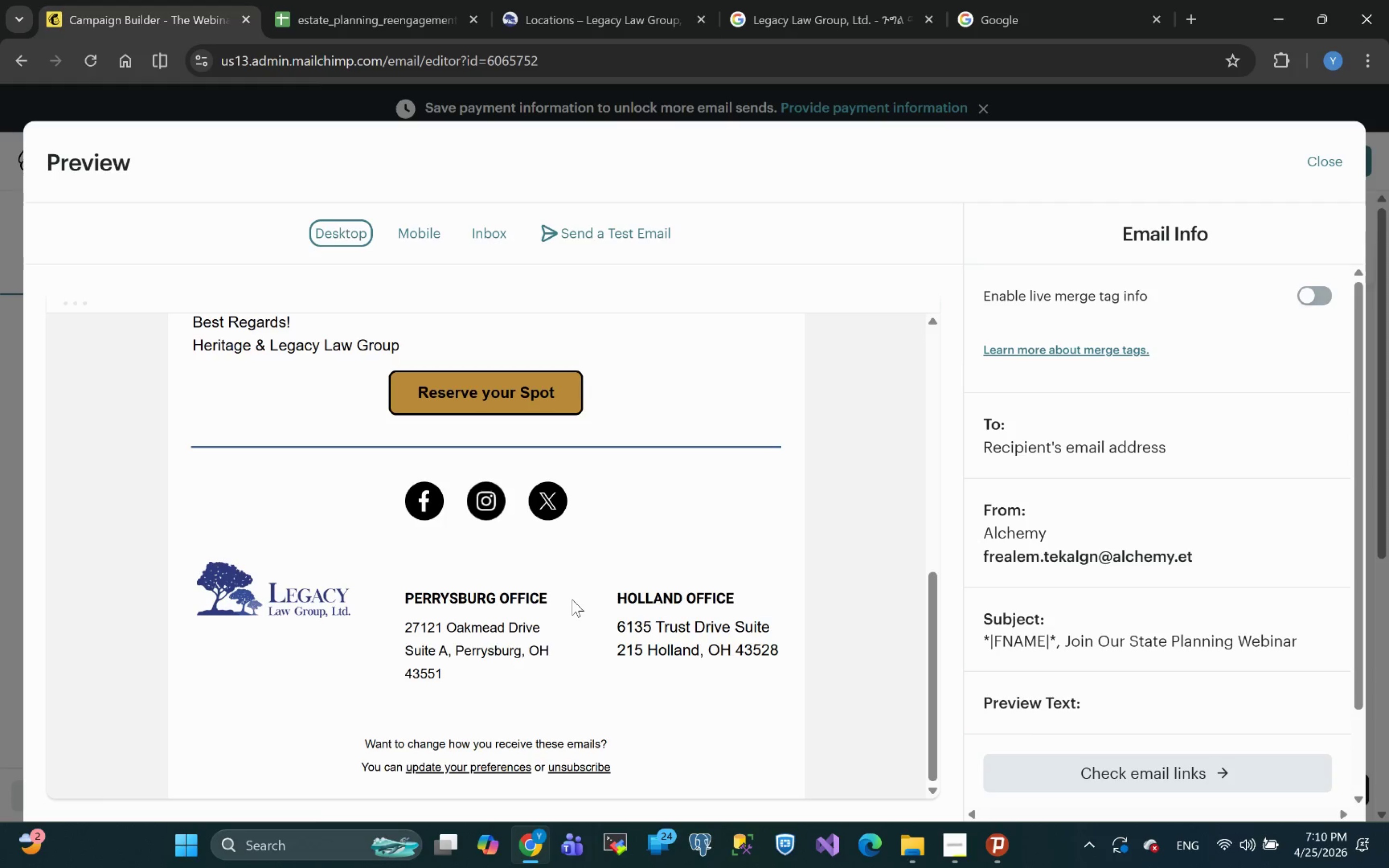 
wait(41.92)
 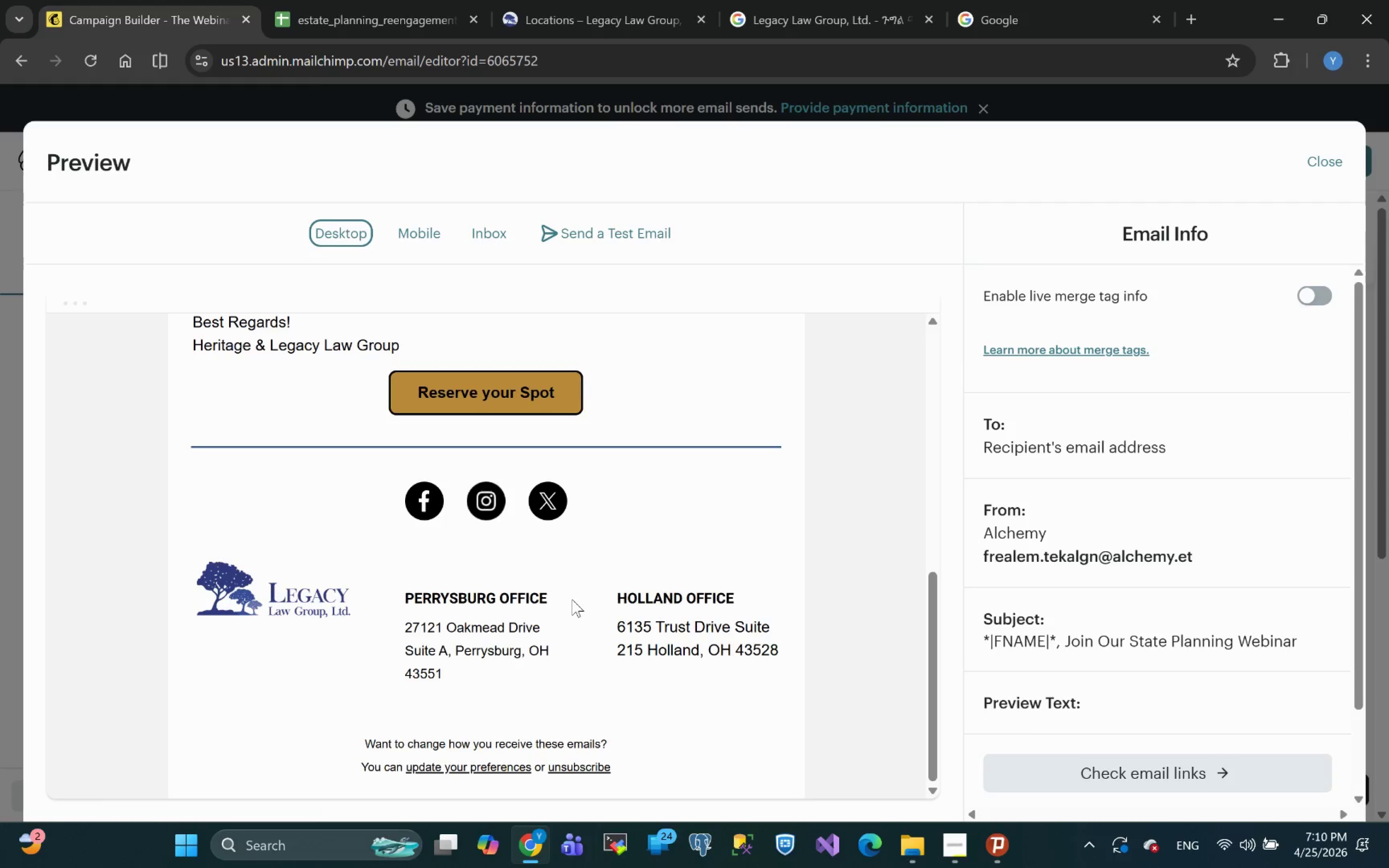 
left_click([1313, 298])
 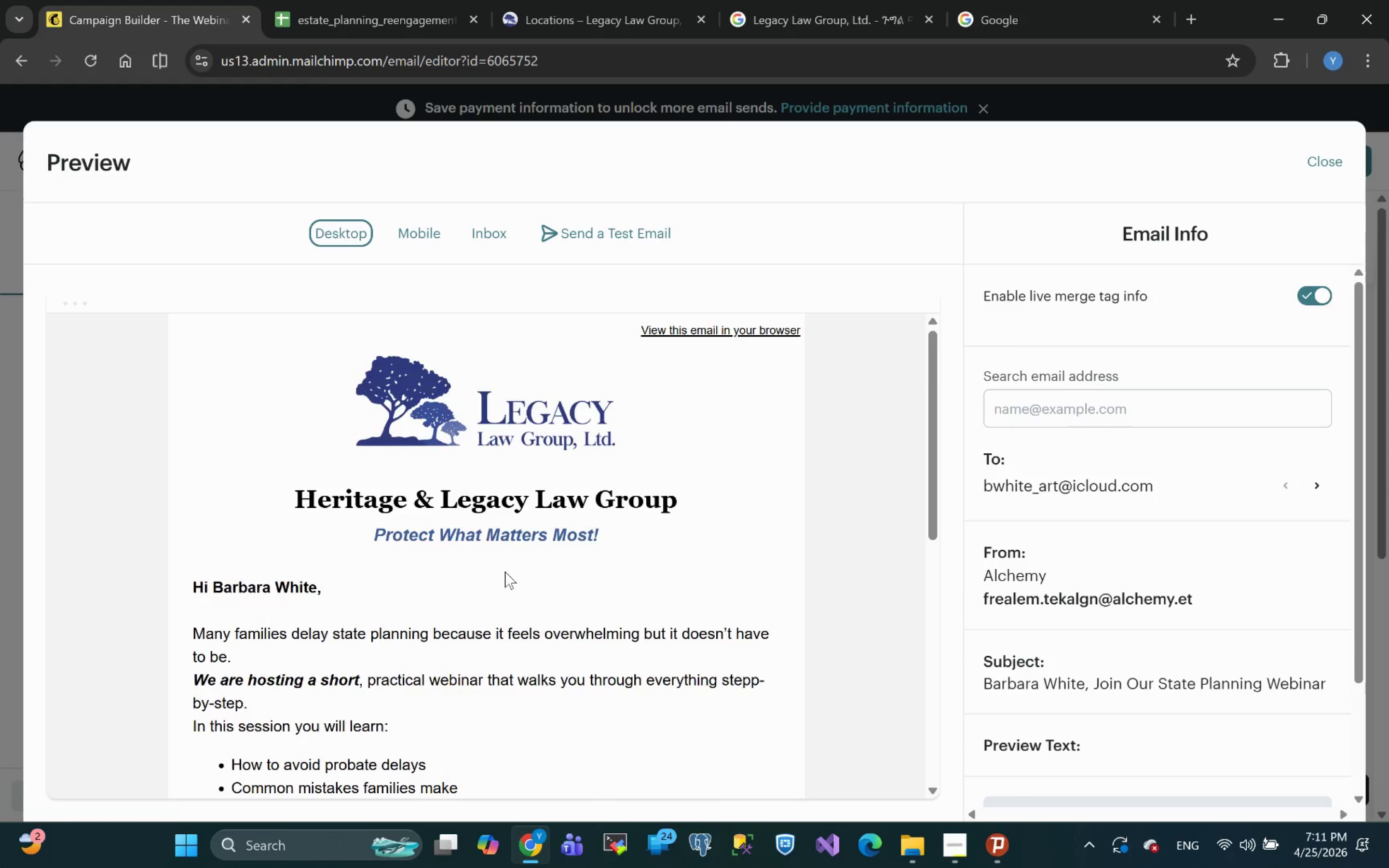 
wait(11.99)
 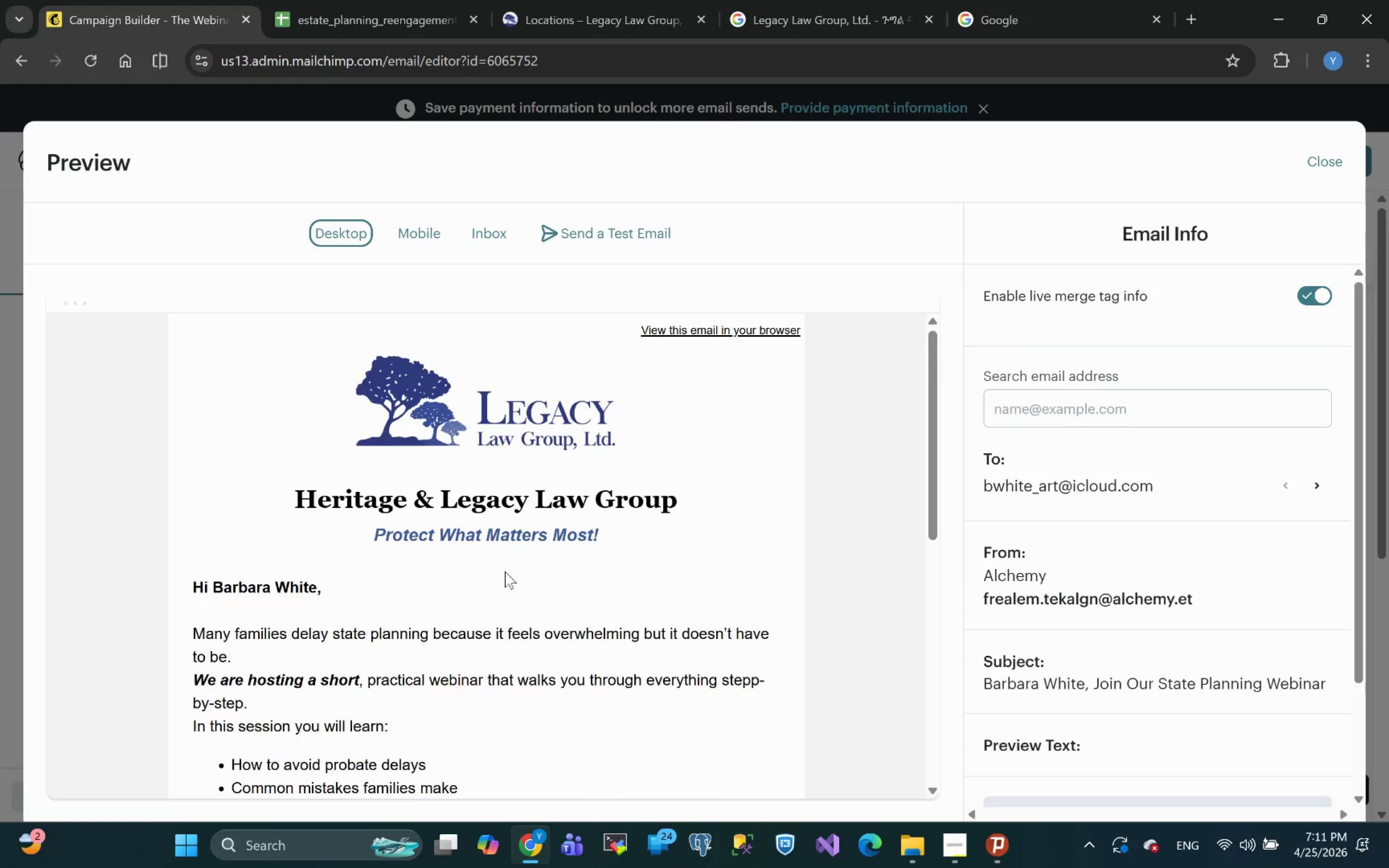 
left_click([1328, 163])
 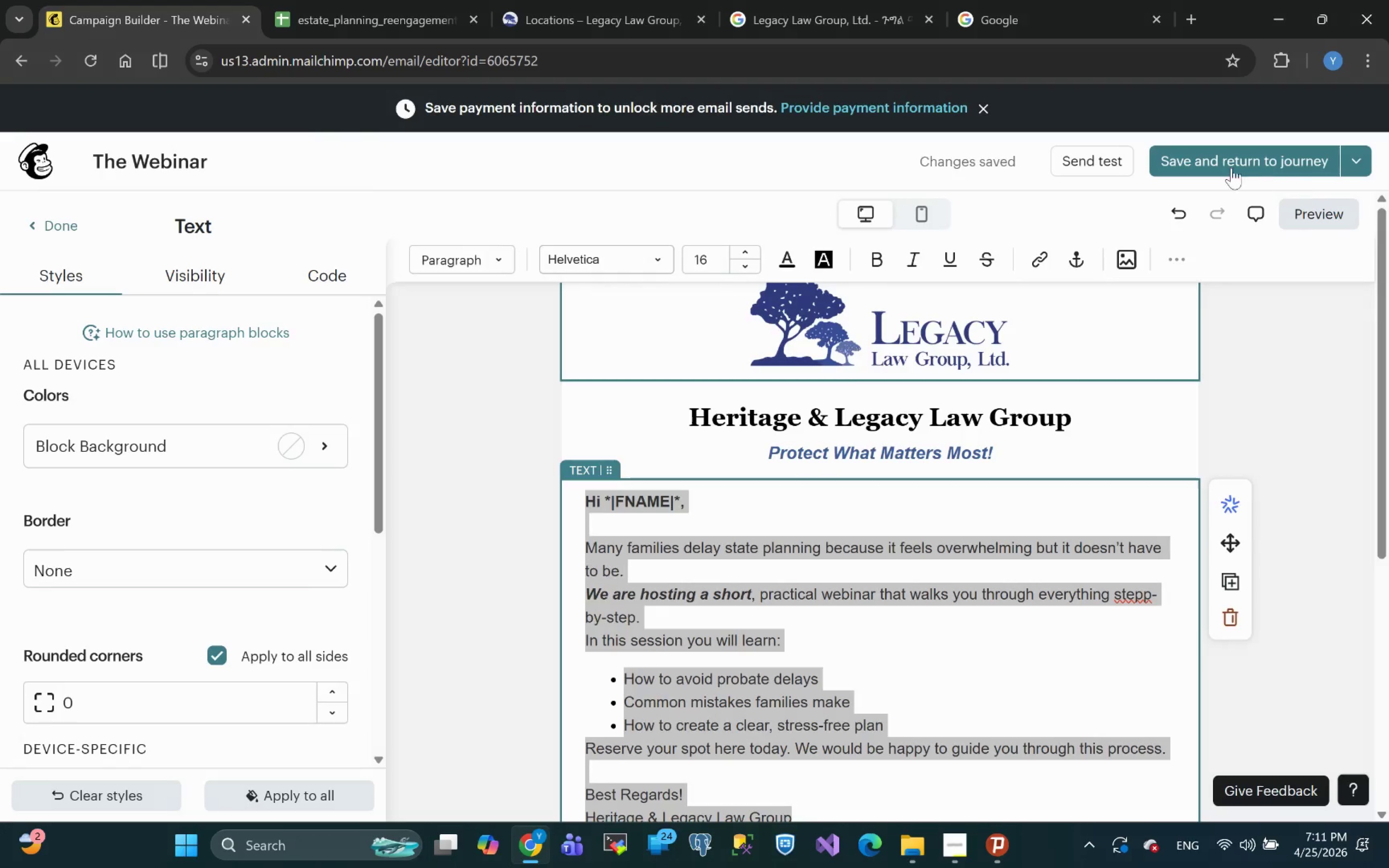 
left_click([1226, 164])
 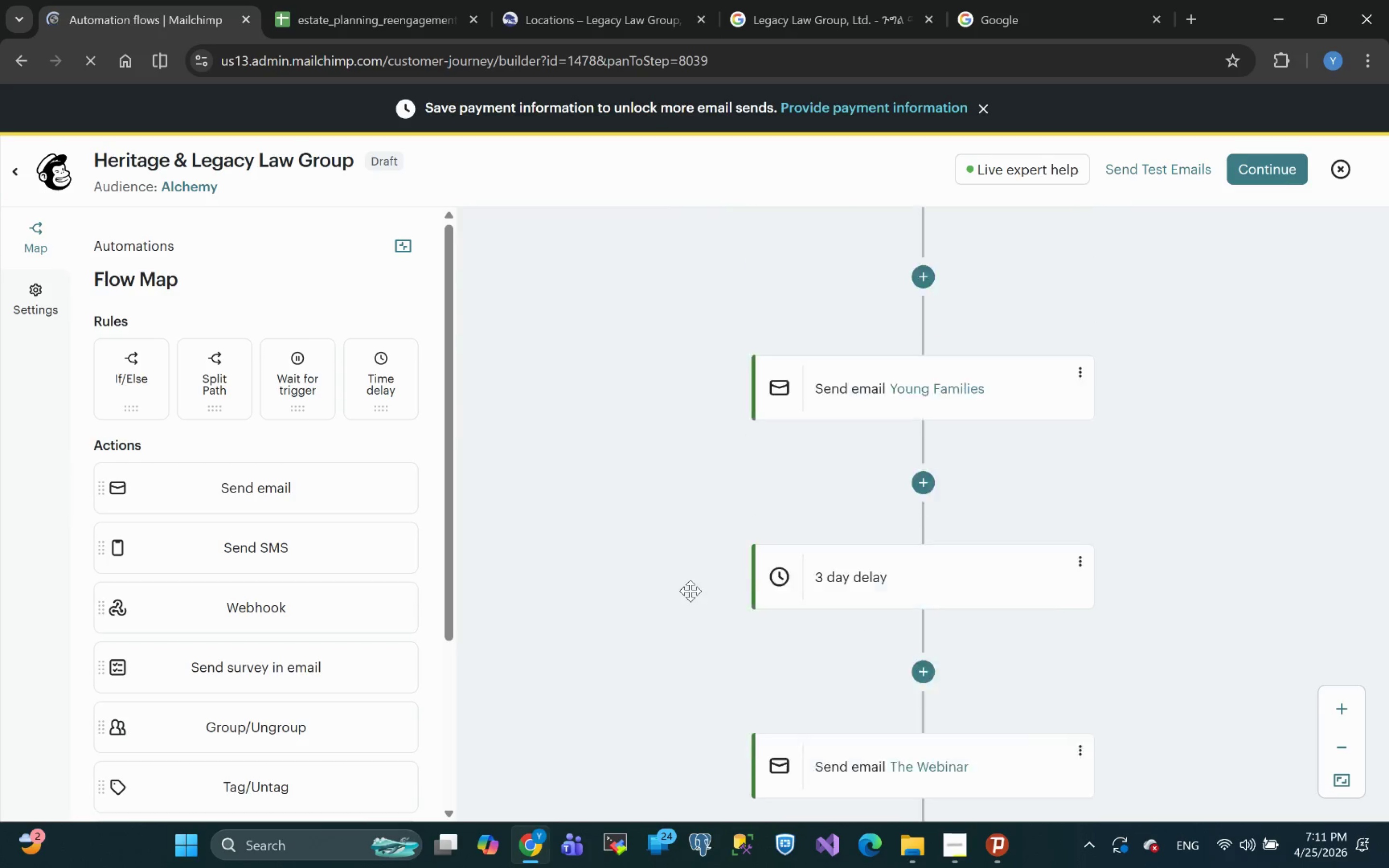 
wait(16.83)
 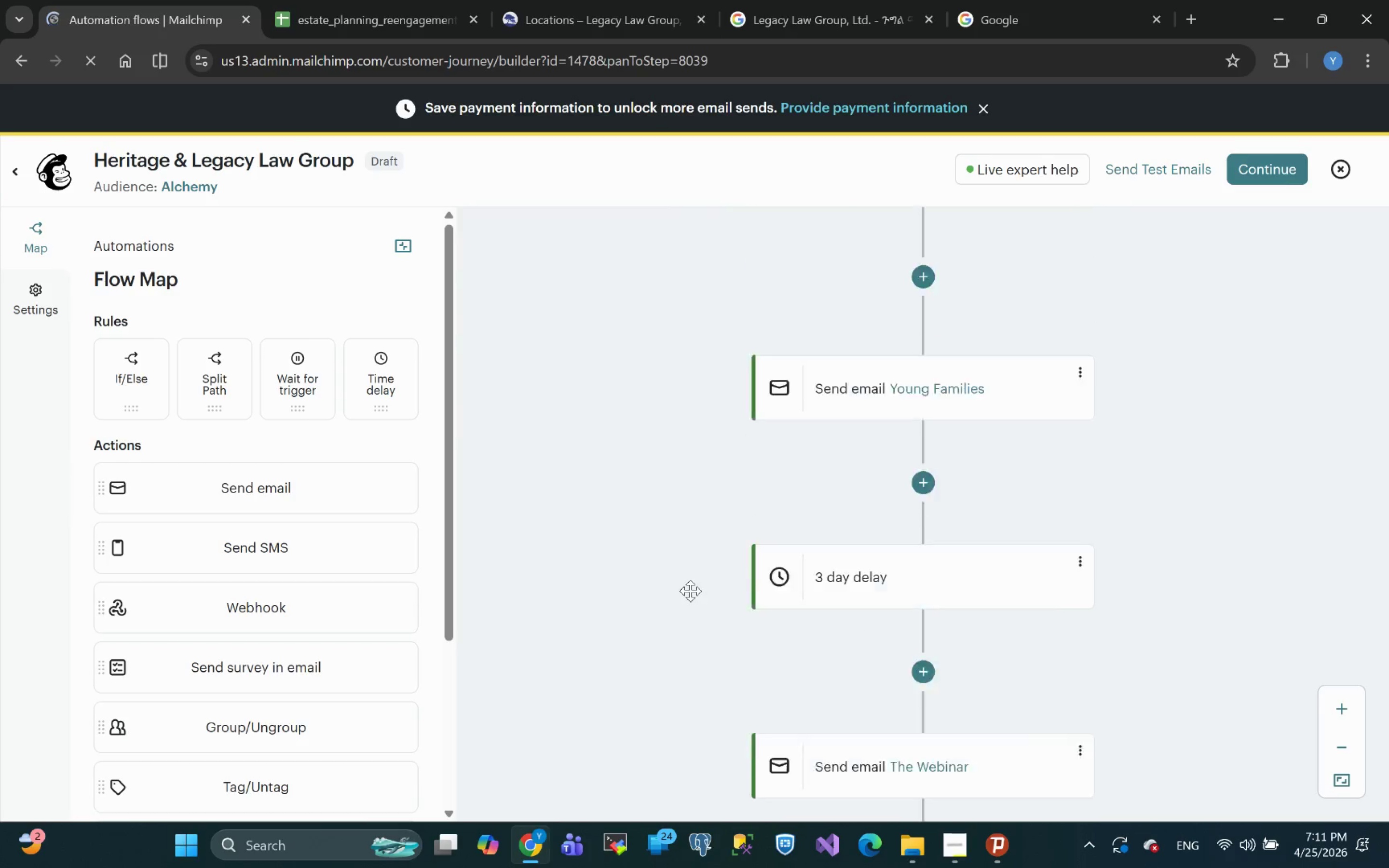 
left_click([1255, 157])
 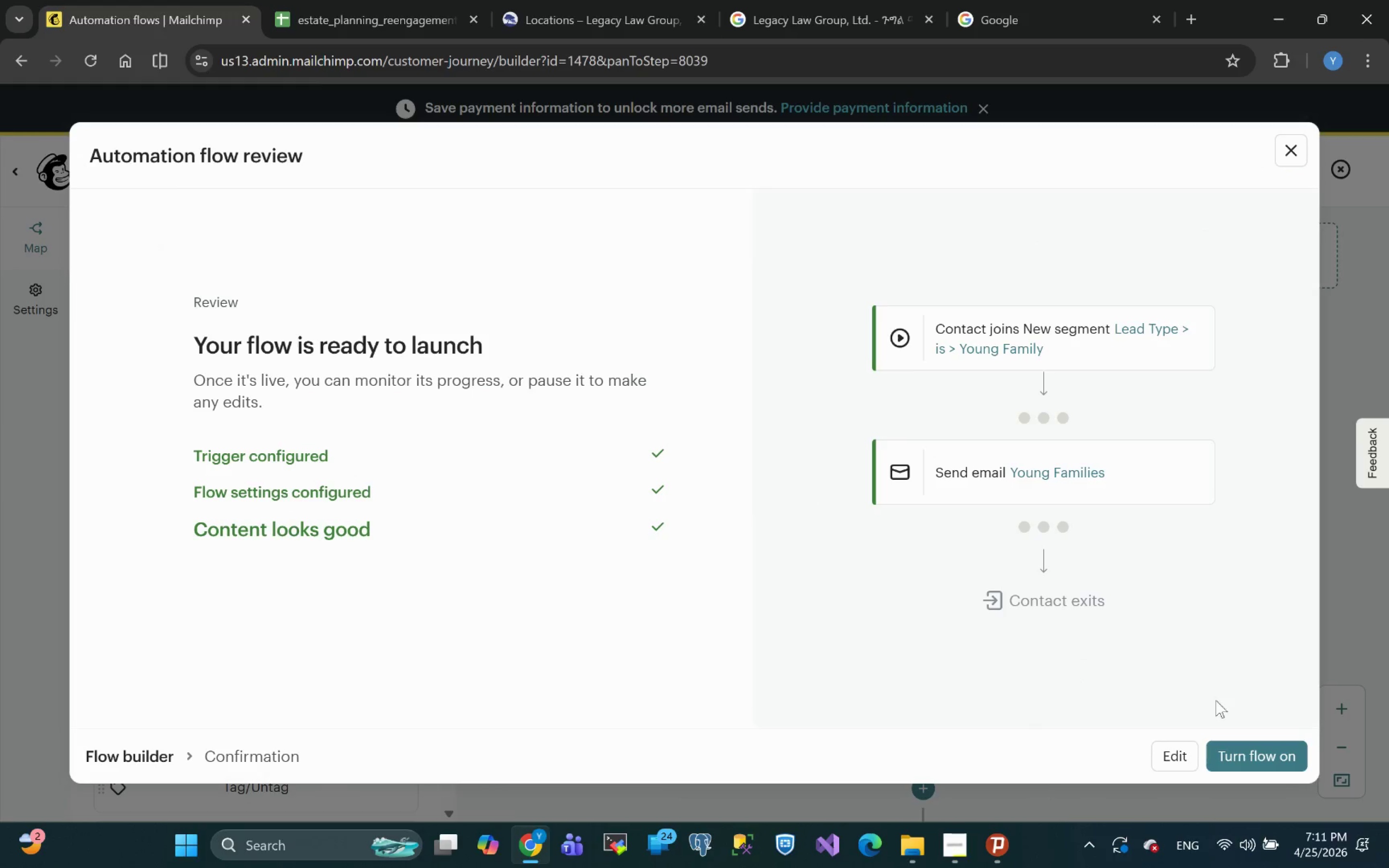 
wait(6.6)
 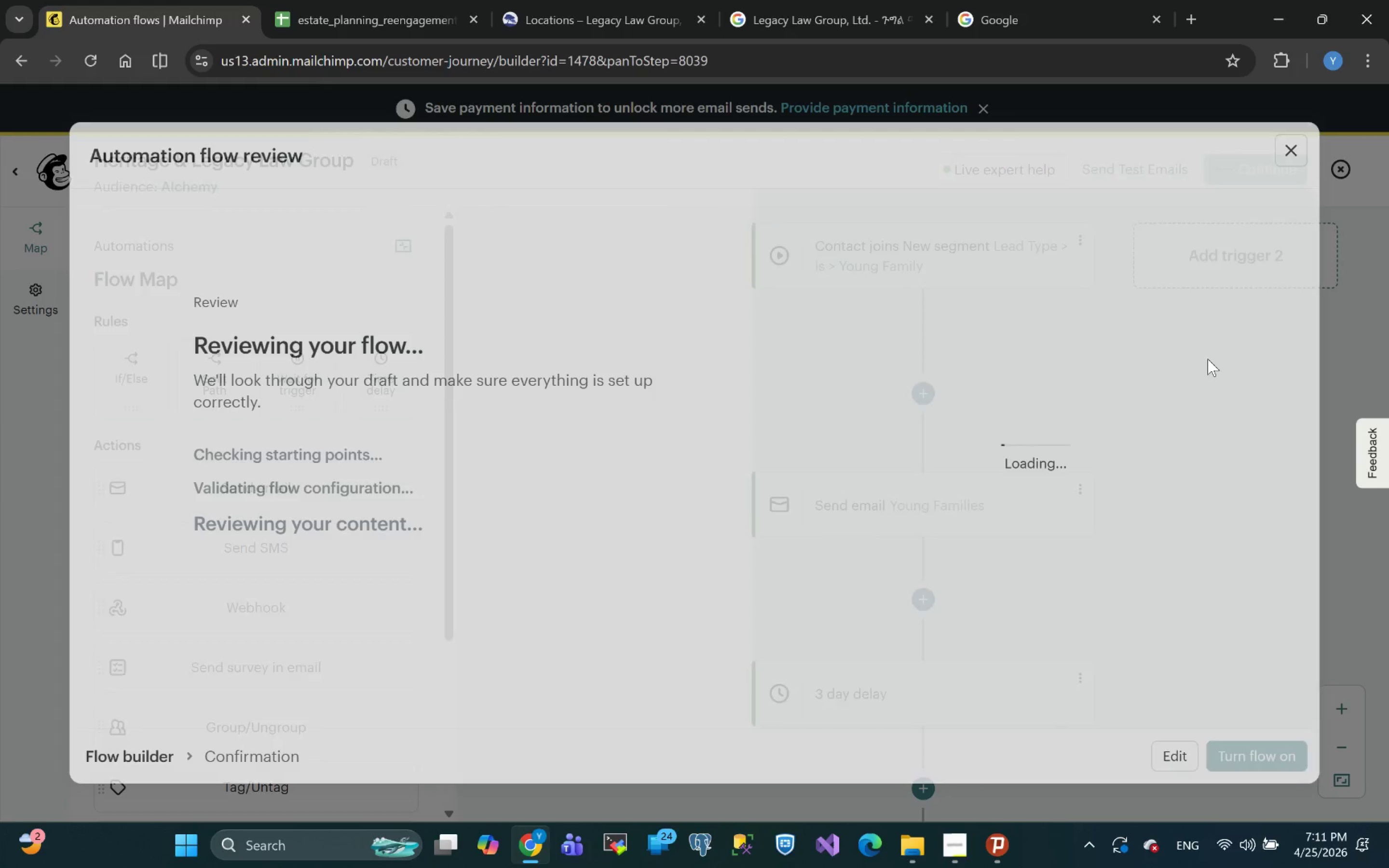 
left_click([1246, 753])
 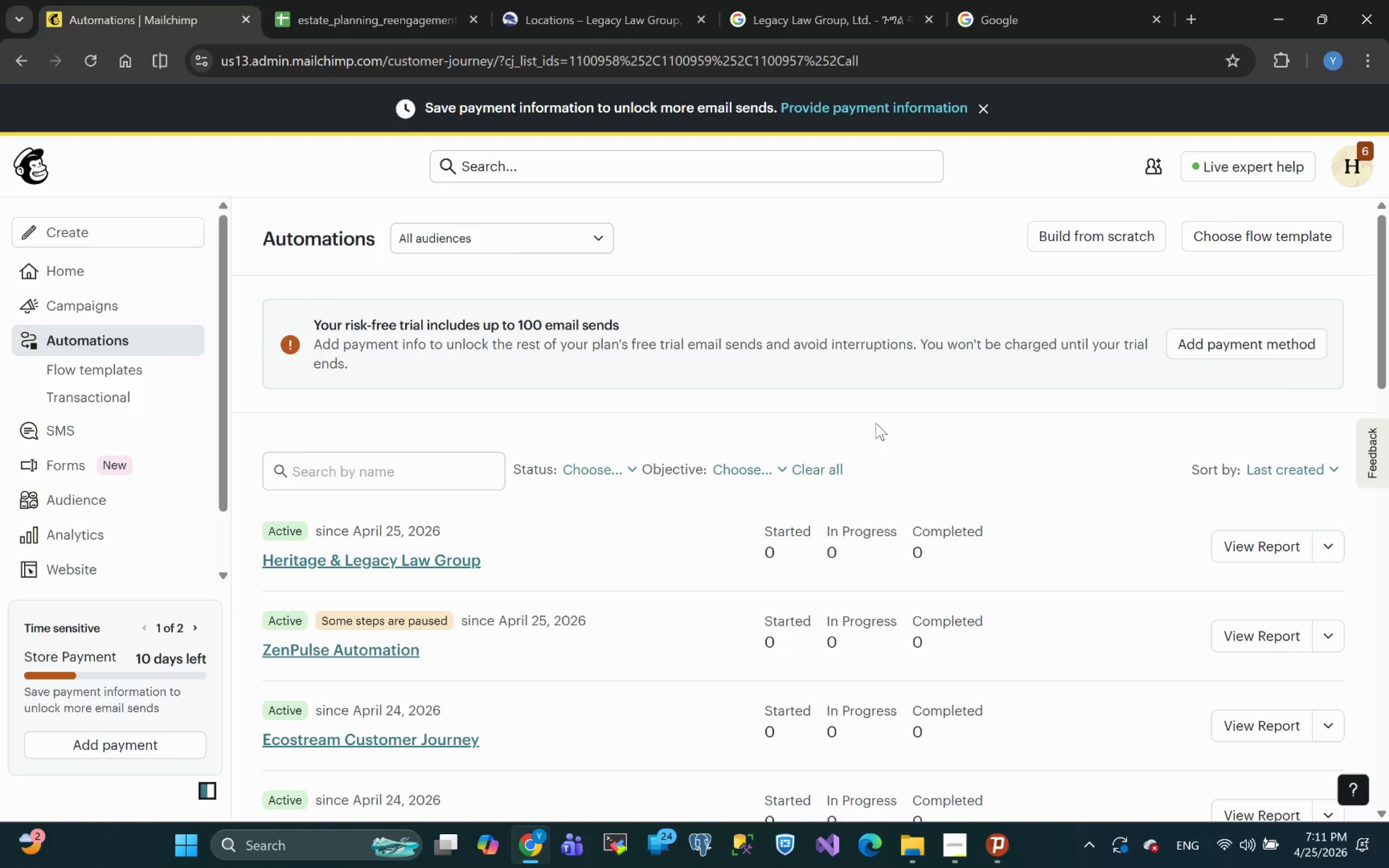 
wait(23.37)
 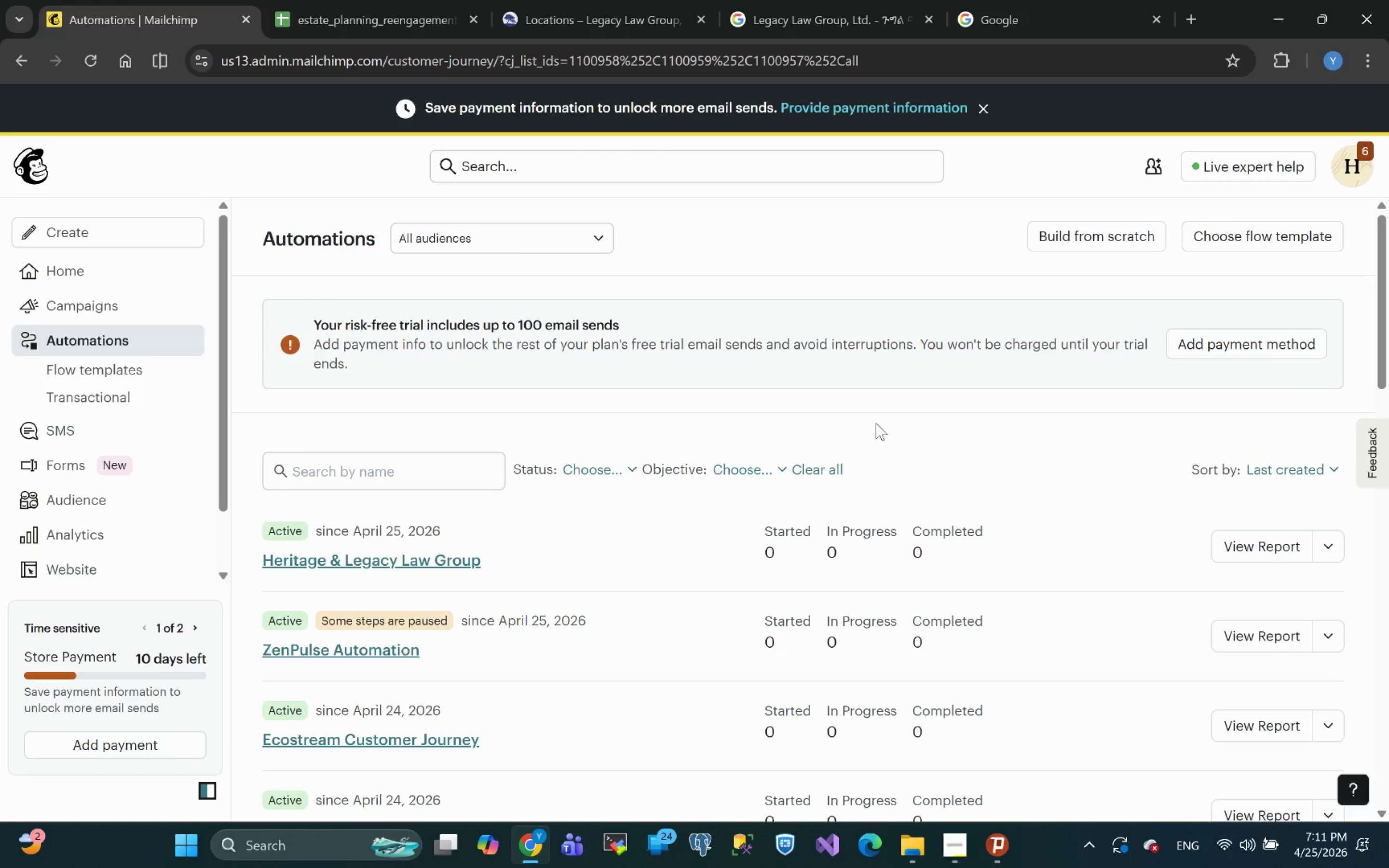 
mouse_move([501, 535])
 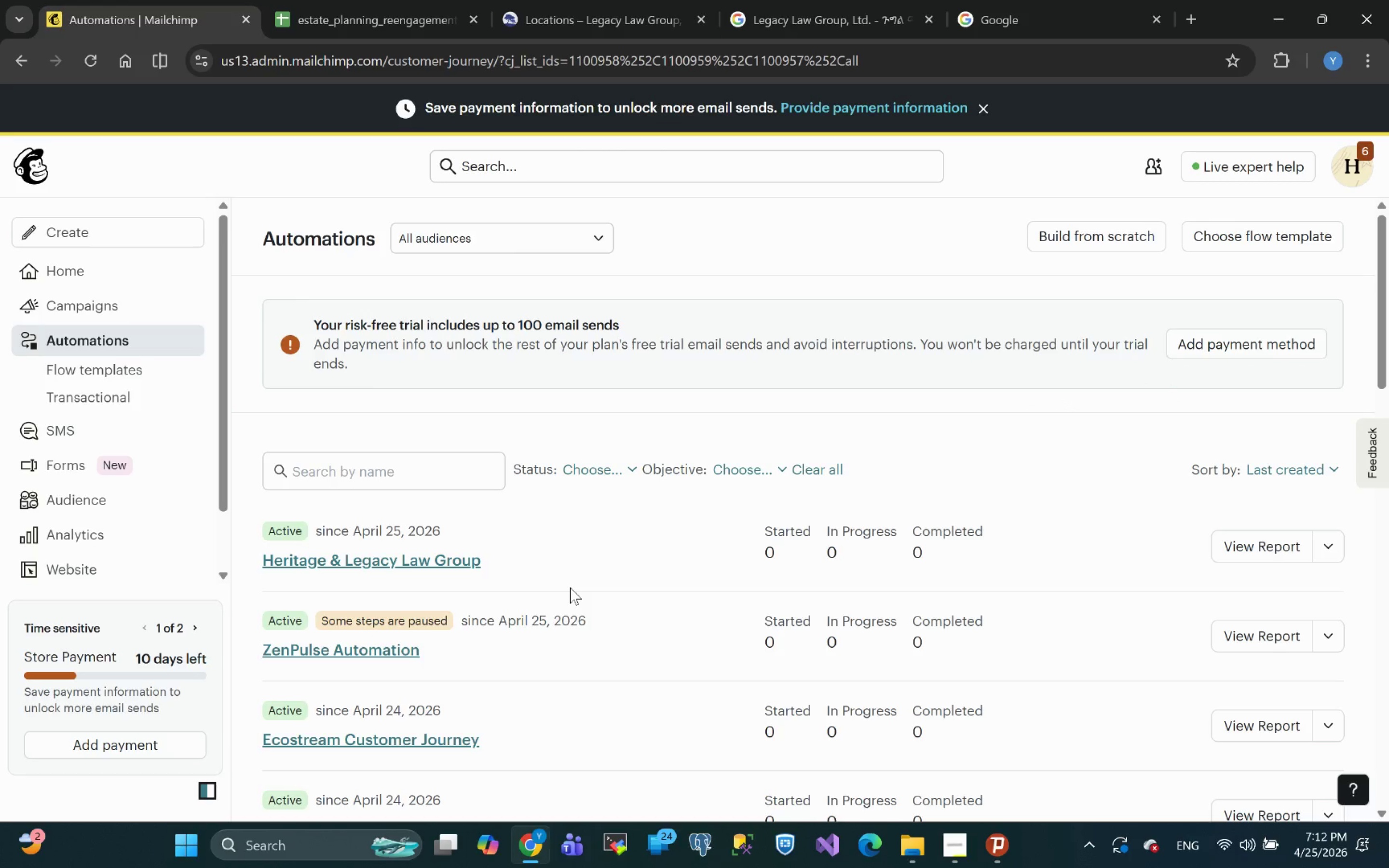 
wait(26.89)
 